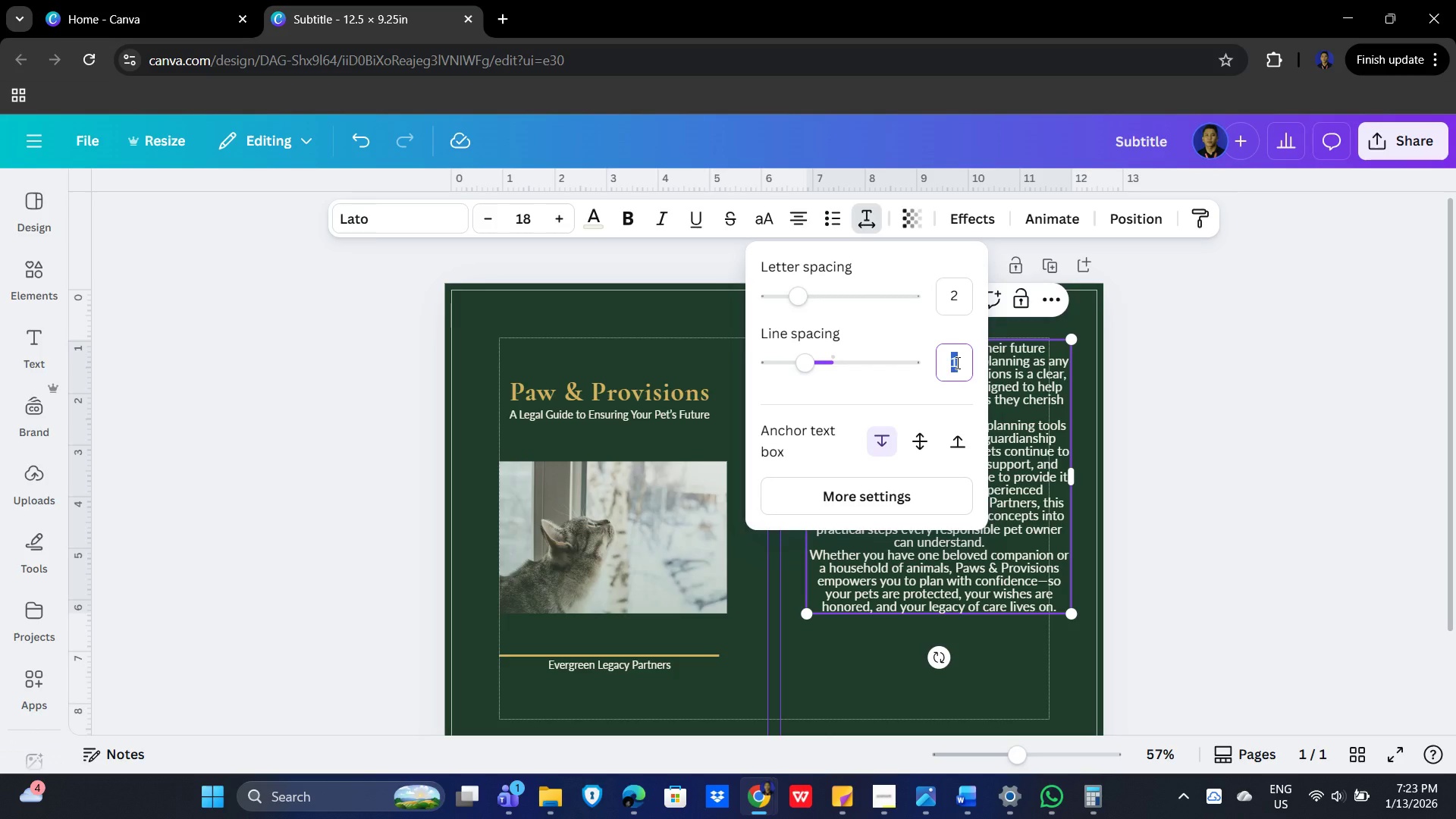 
key(Numpad3)
 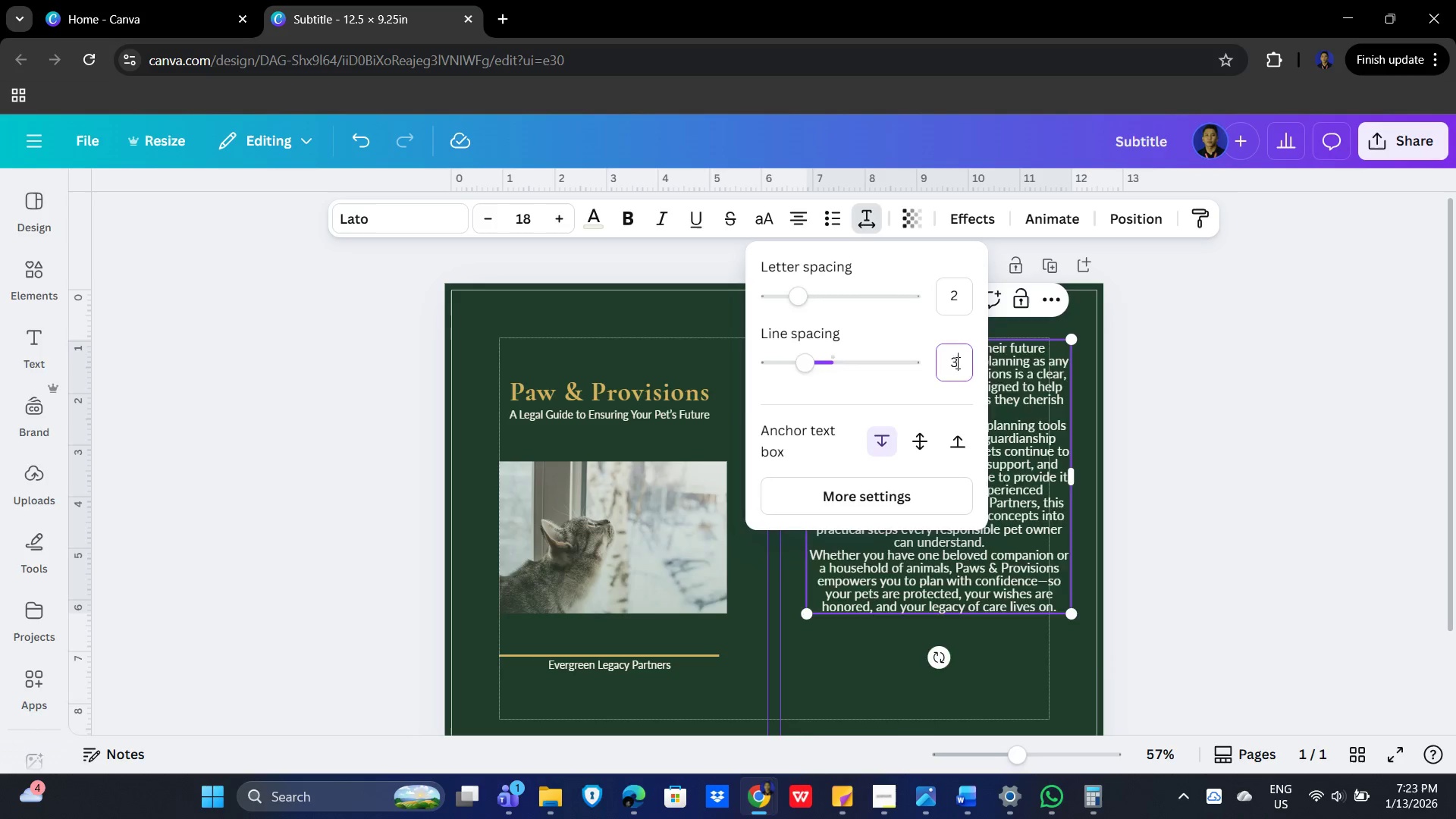 
key(NumpadEnter)
 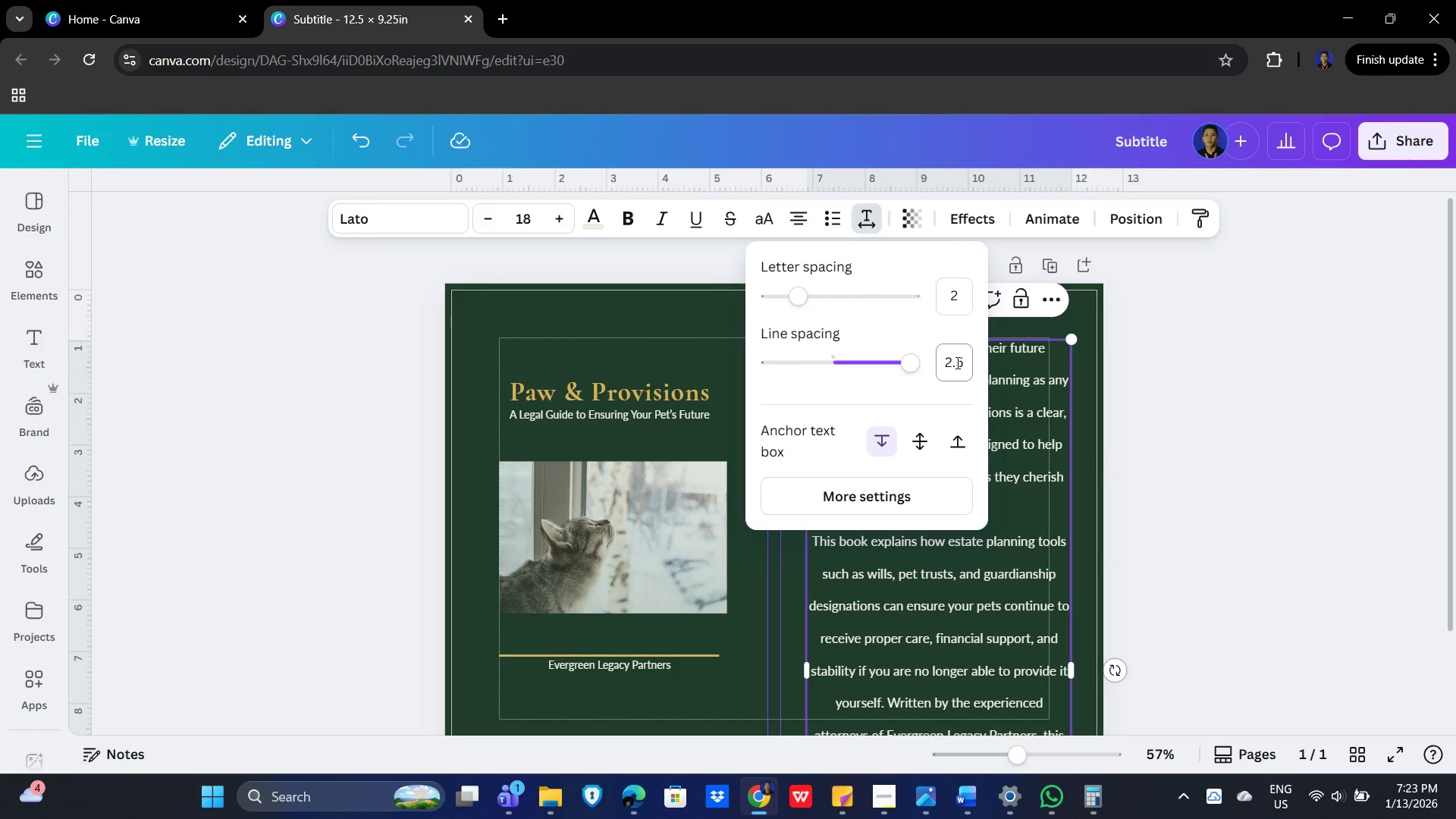 
key(Numpad2)
 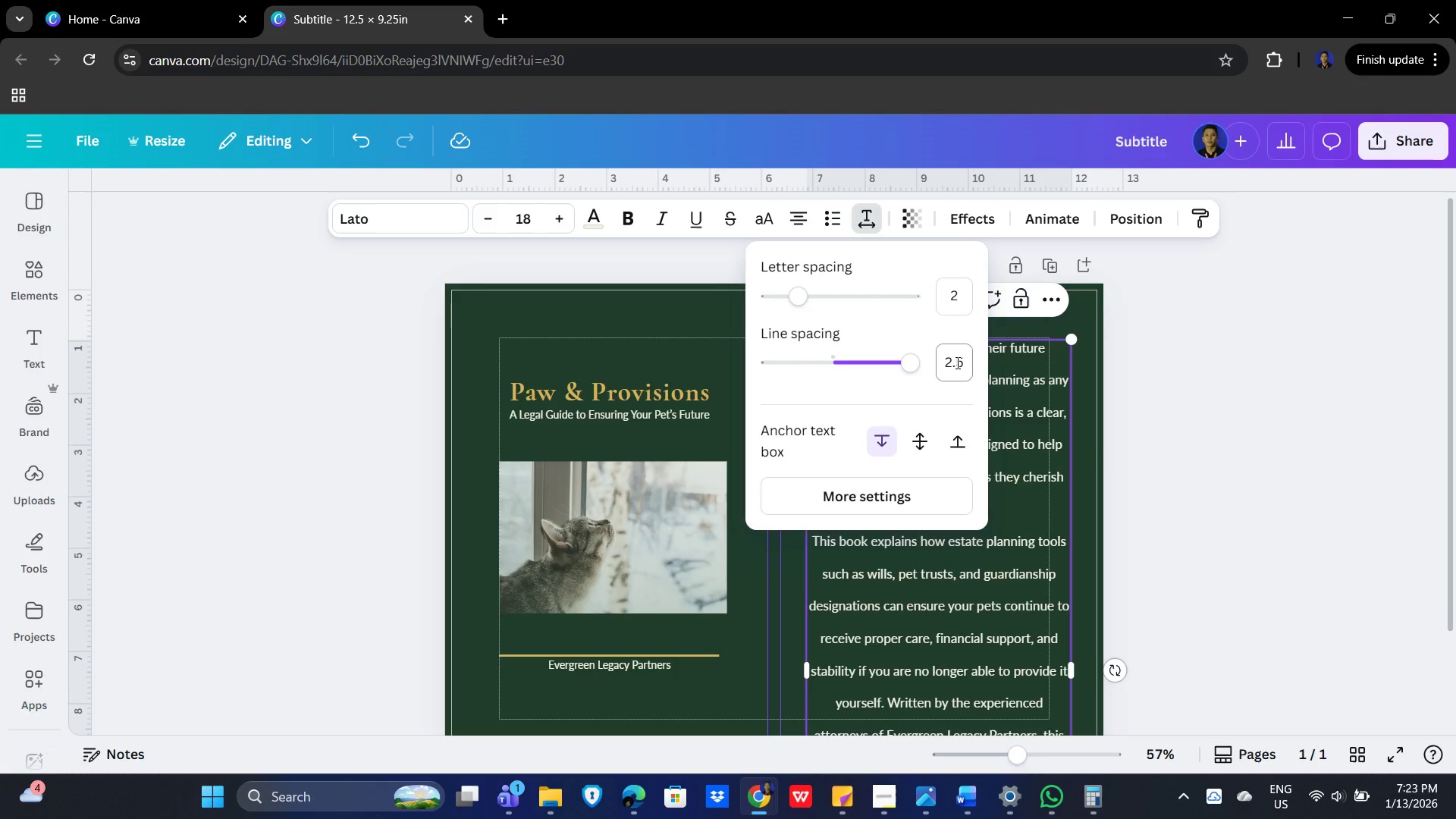 
left_click([954, 362])
 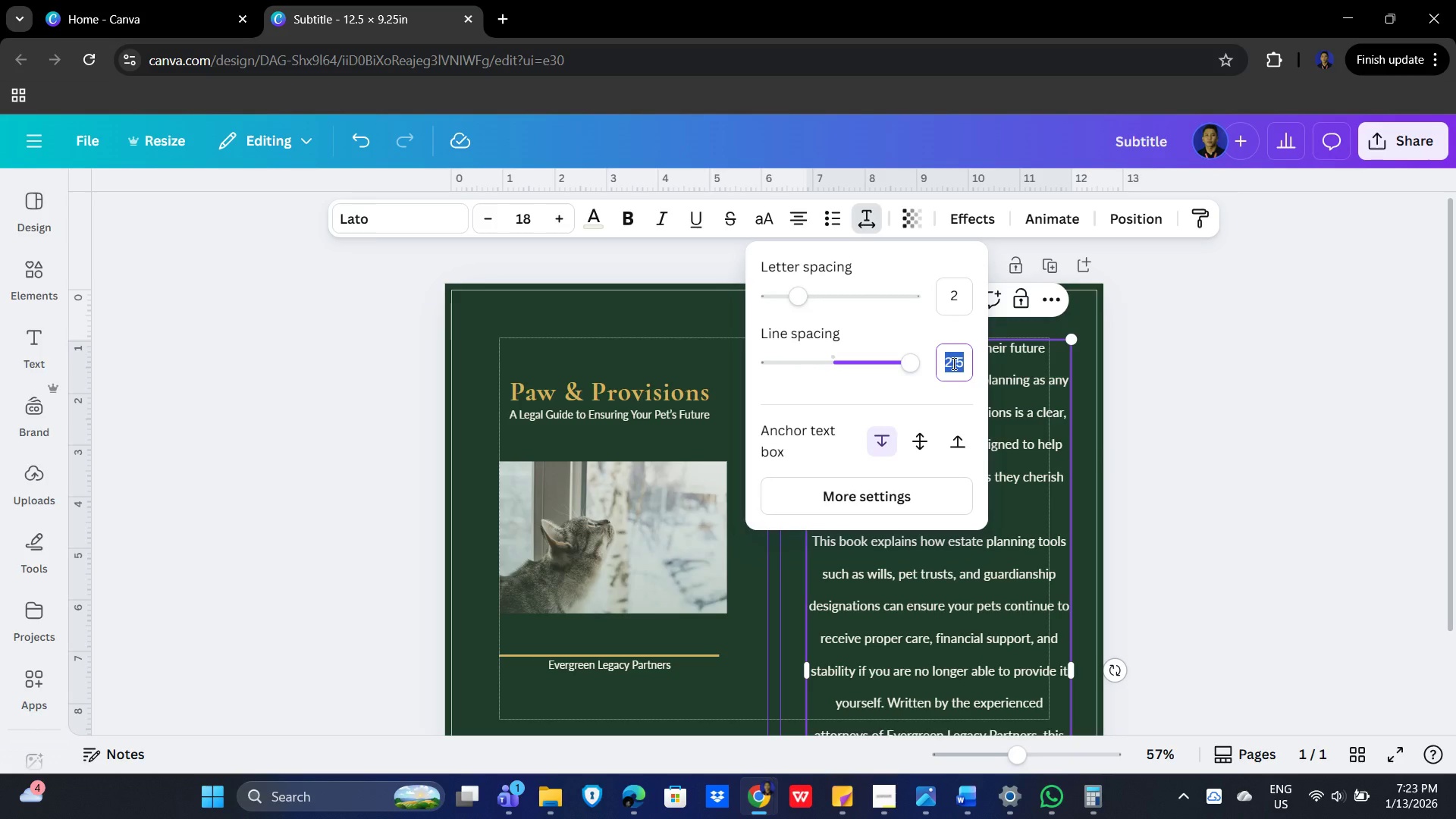 
scroll: coordinate [956, 362], scroll_direction: up, amount: 1.0
 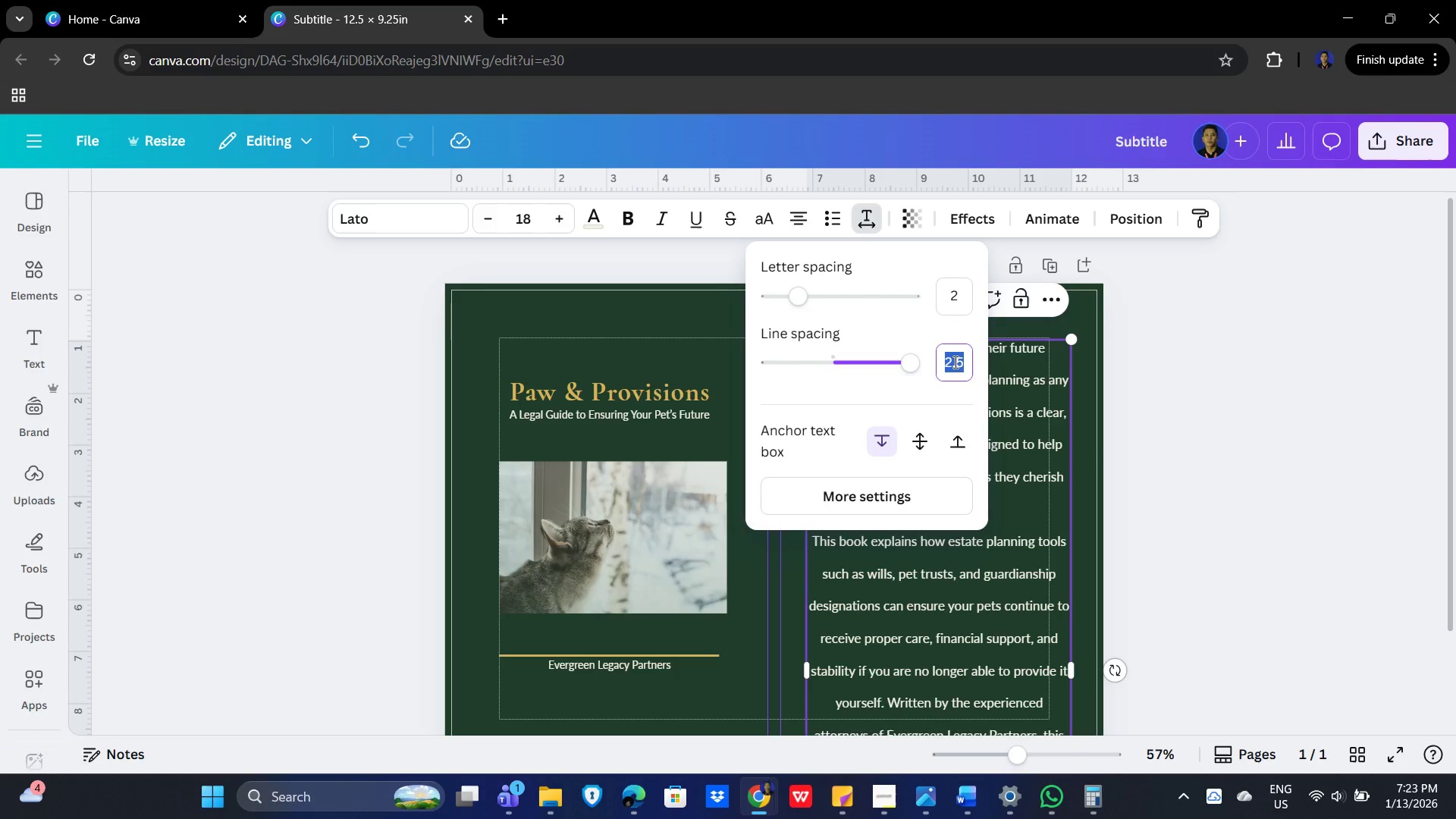 
key(Numpad1)
 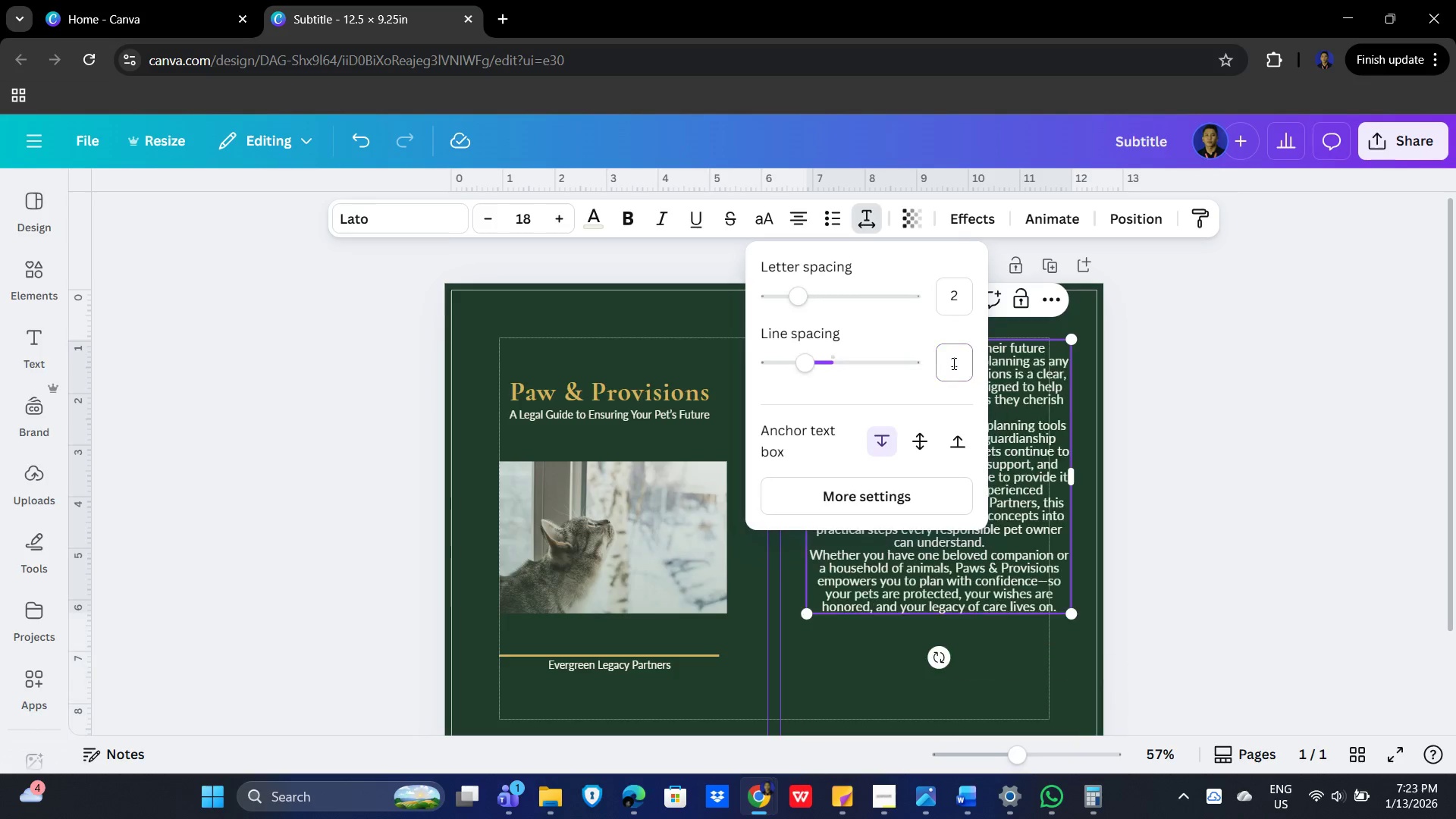 
key(NumpadEnter)
 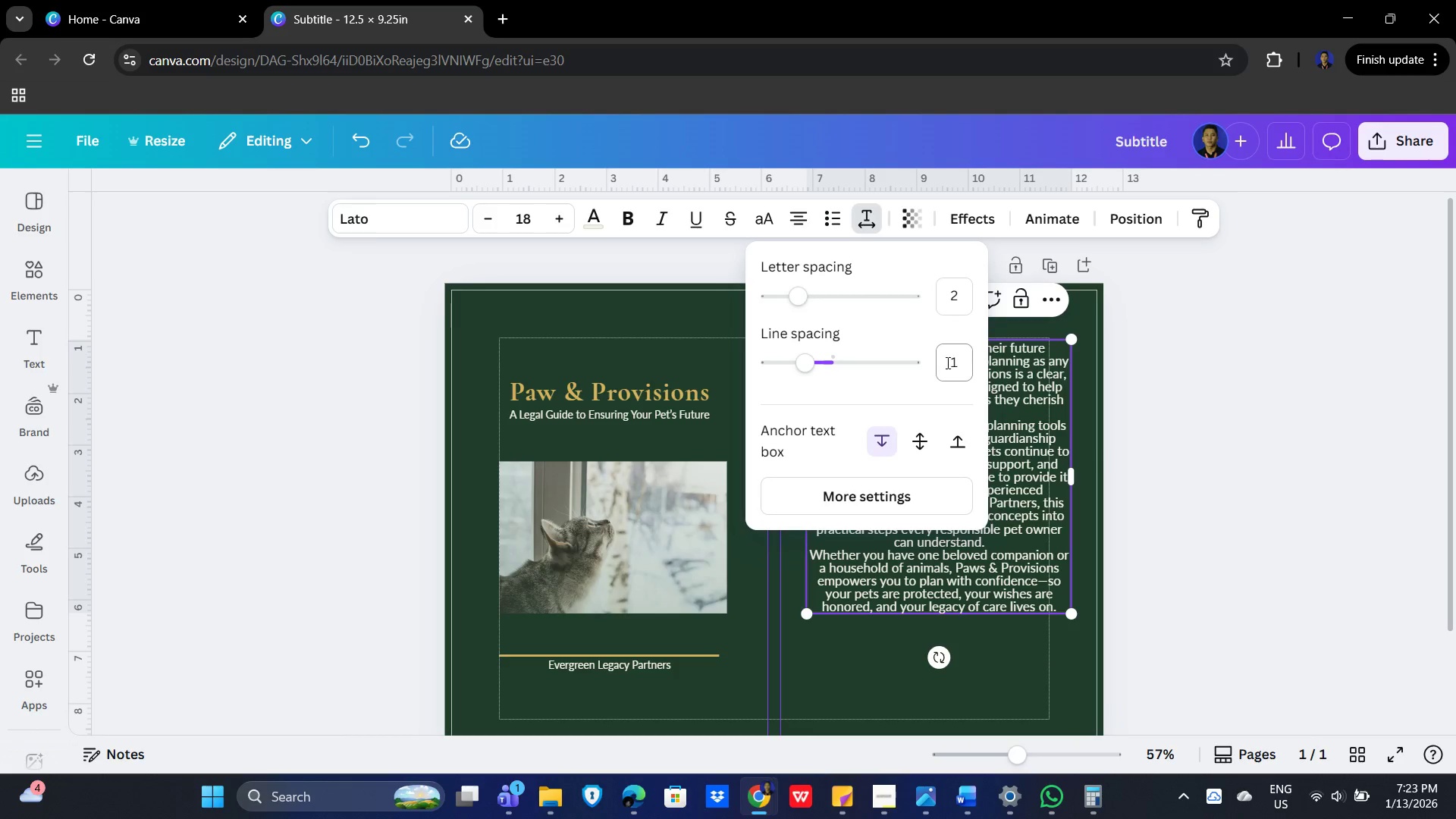 
key(Numpad2)
 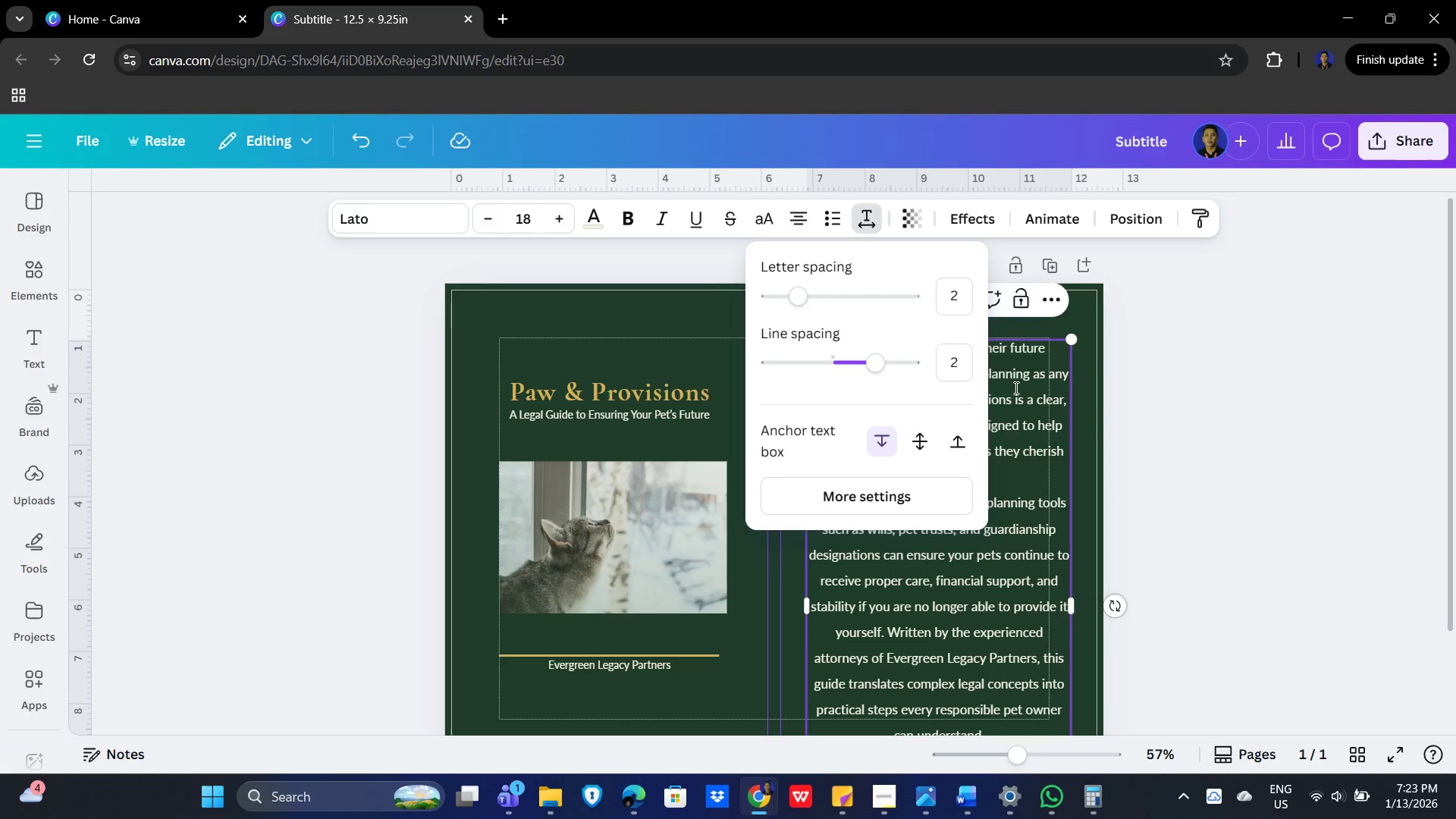 
key(NumpadEnter)
 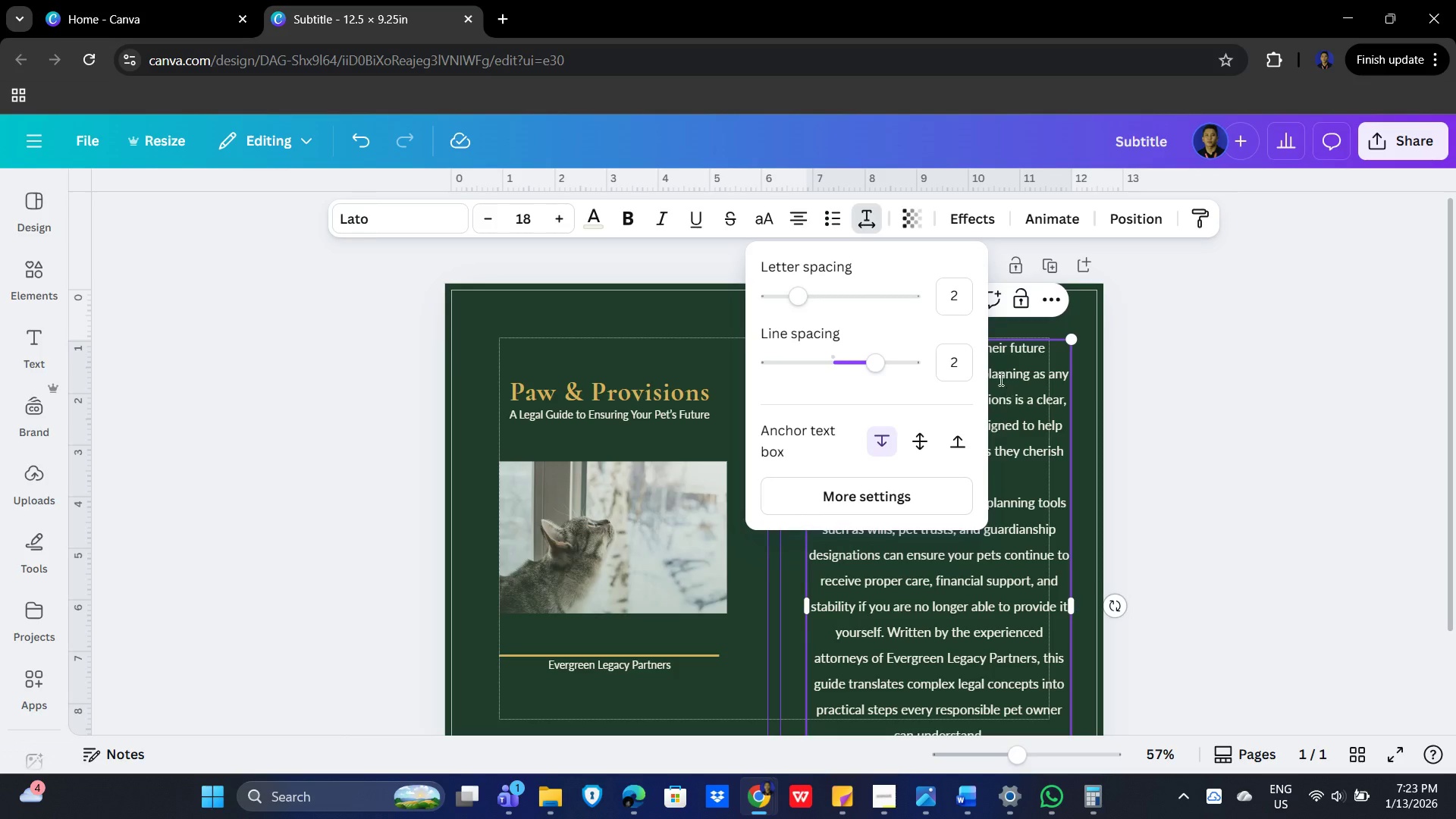 
left_click([962, 363])
 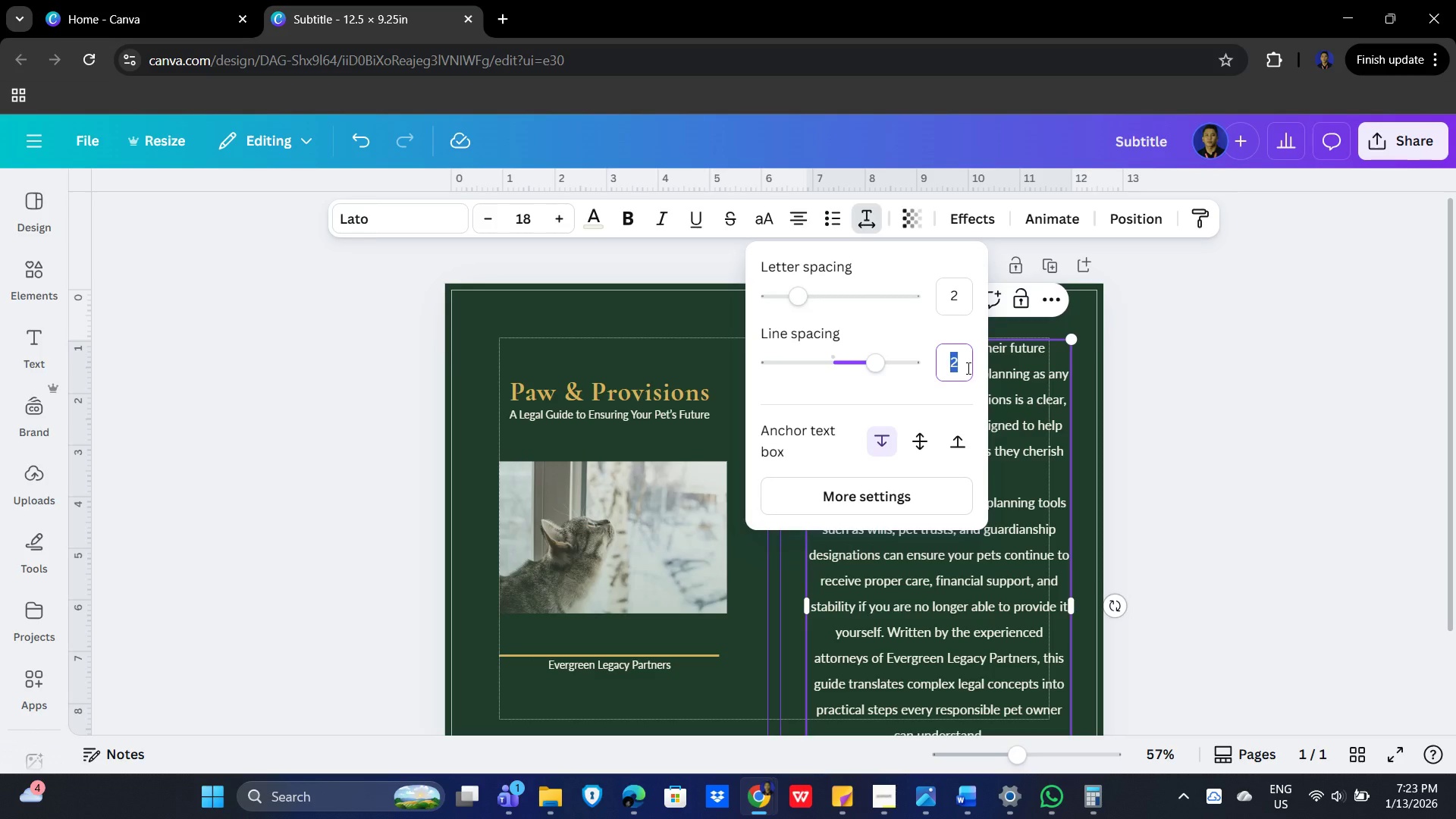 
key(Numpad1)
 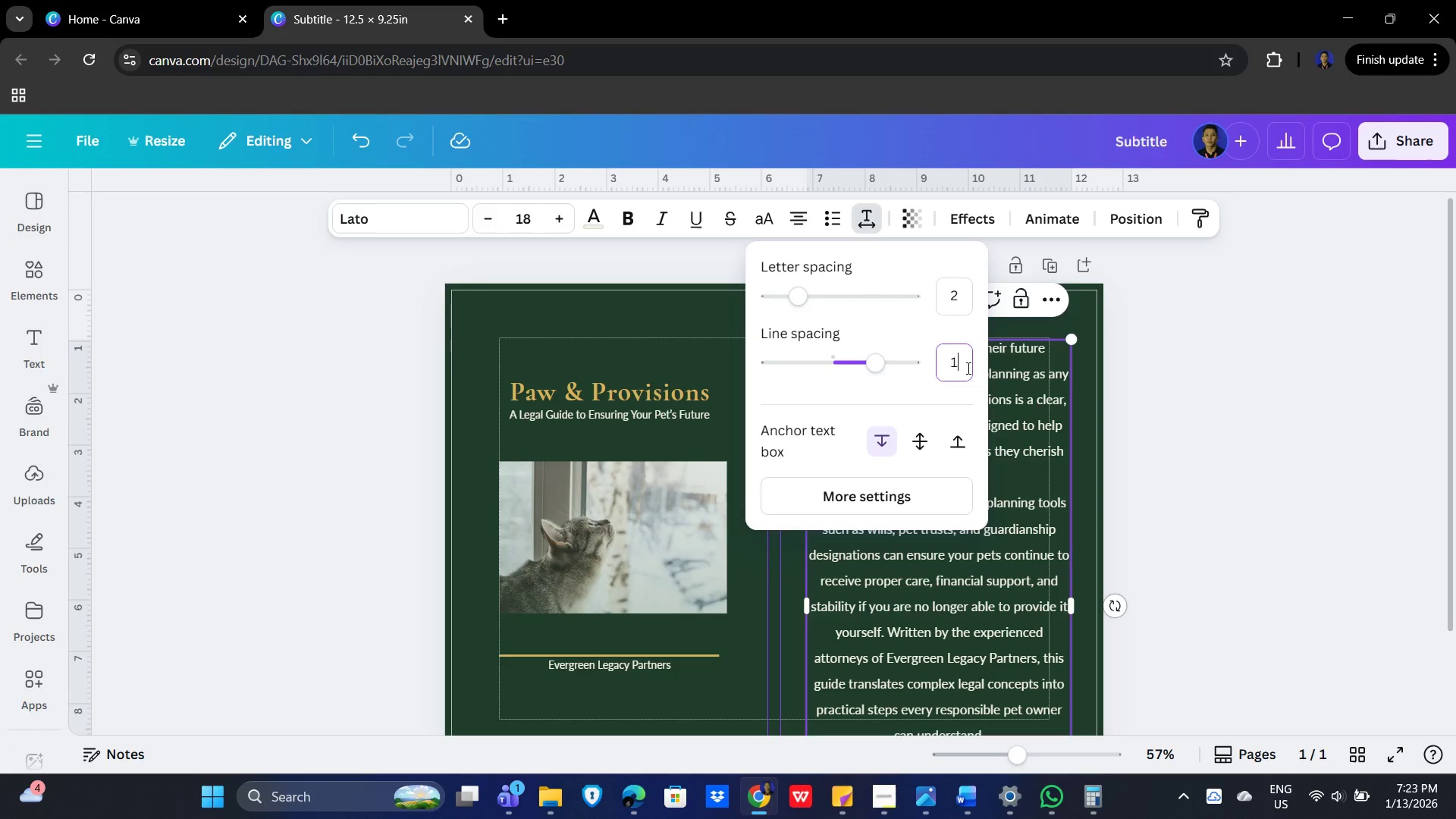 
key(NumpadDecimal)
 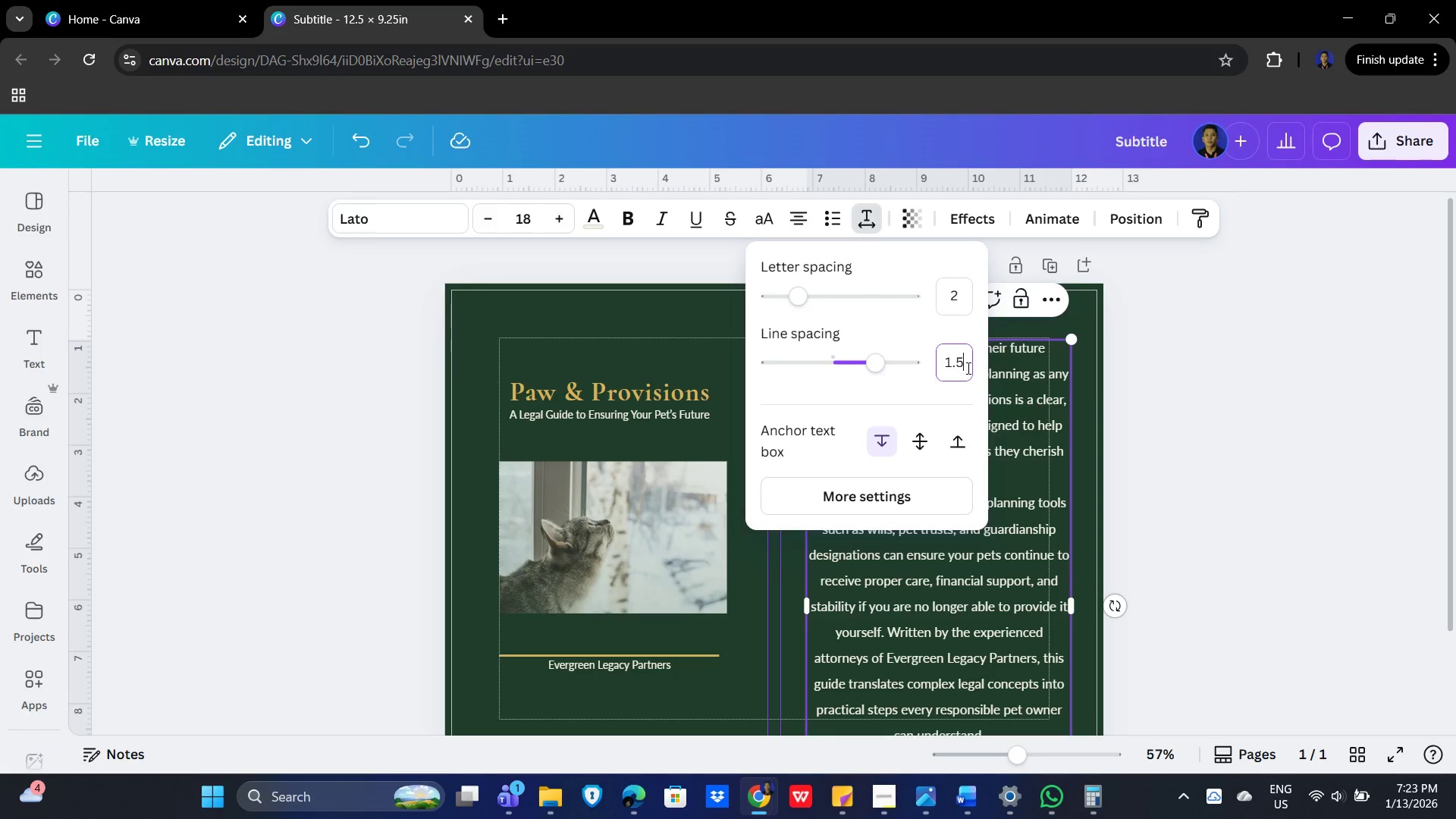 
key(Numpad5)
 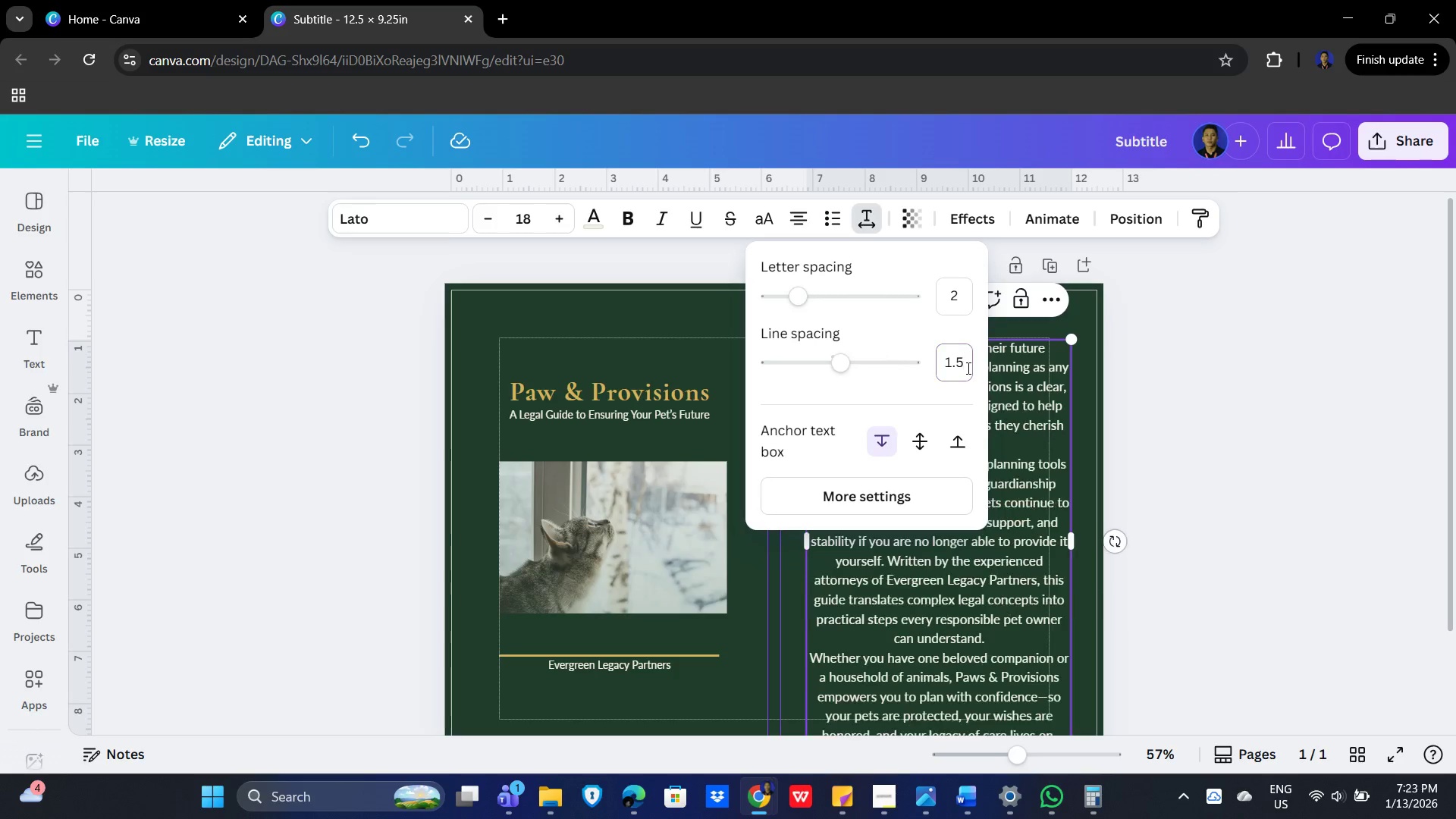 
key(NumpadEnter)
 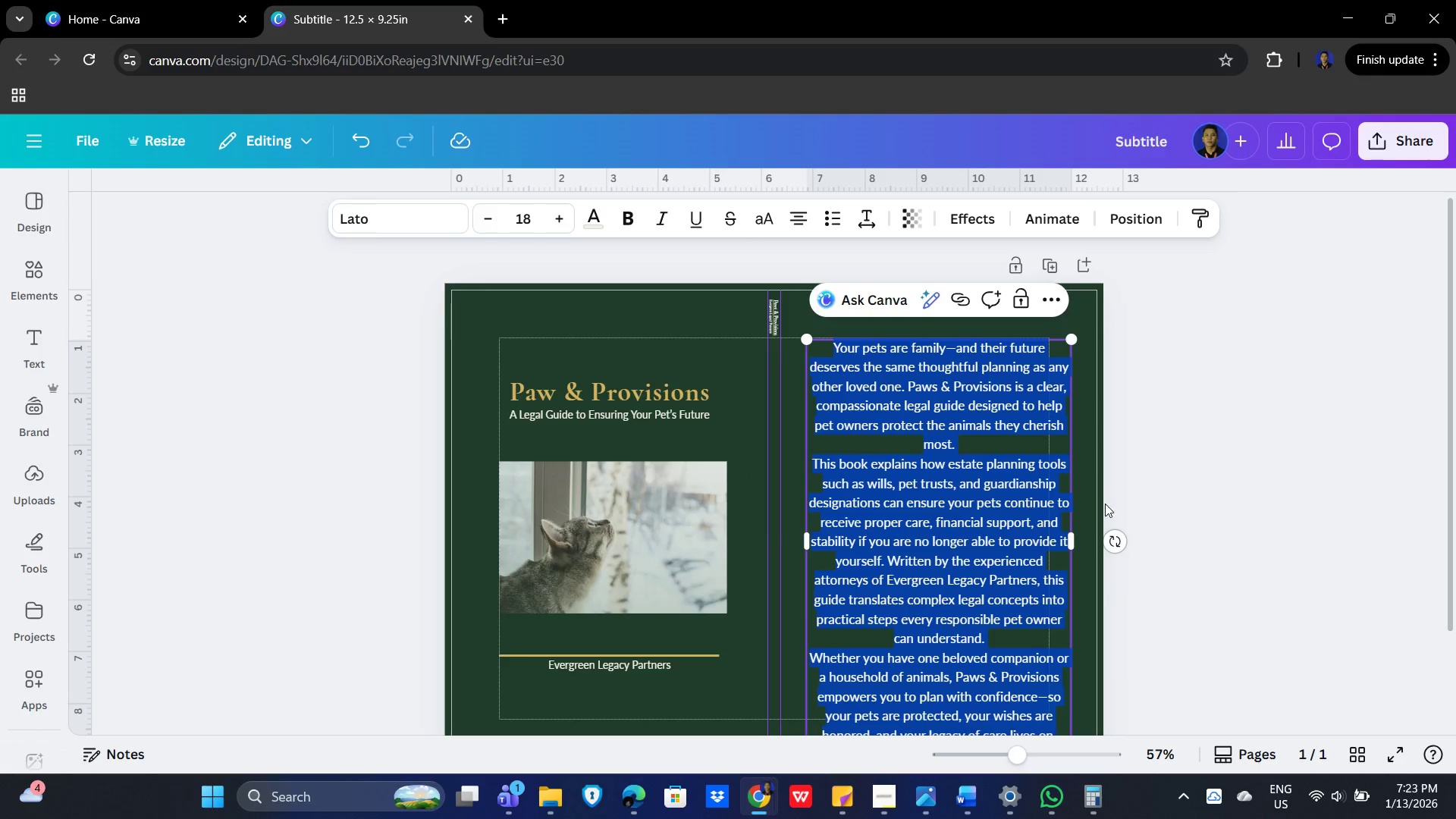 
left_click([917, 500])
 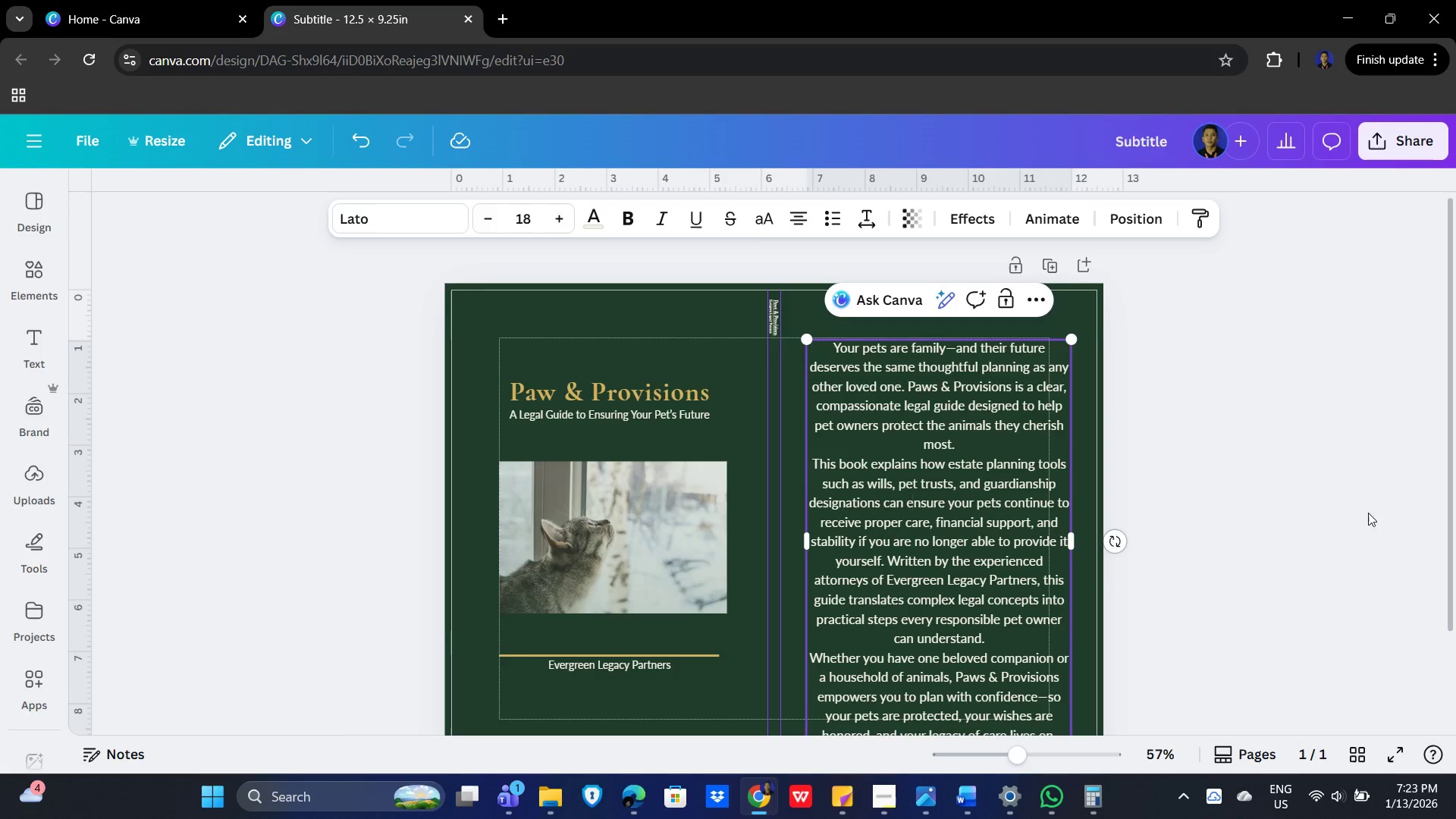 
scroll: coordinate [1363, 511], scroll_direction: down, amount: 3.0
 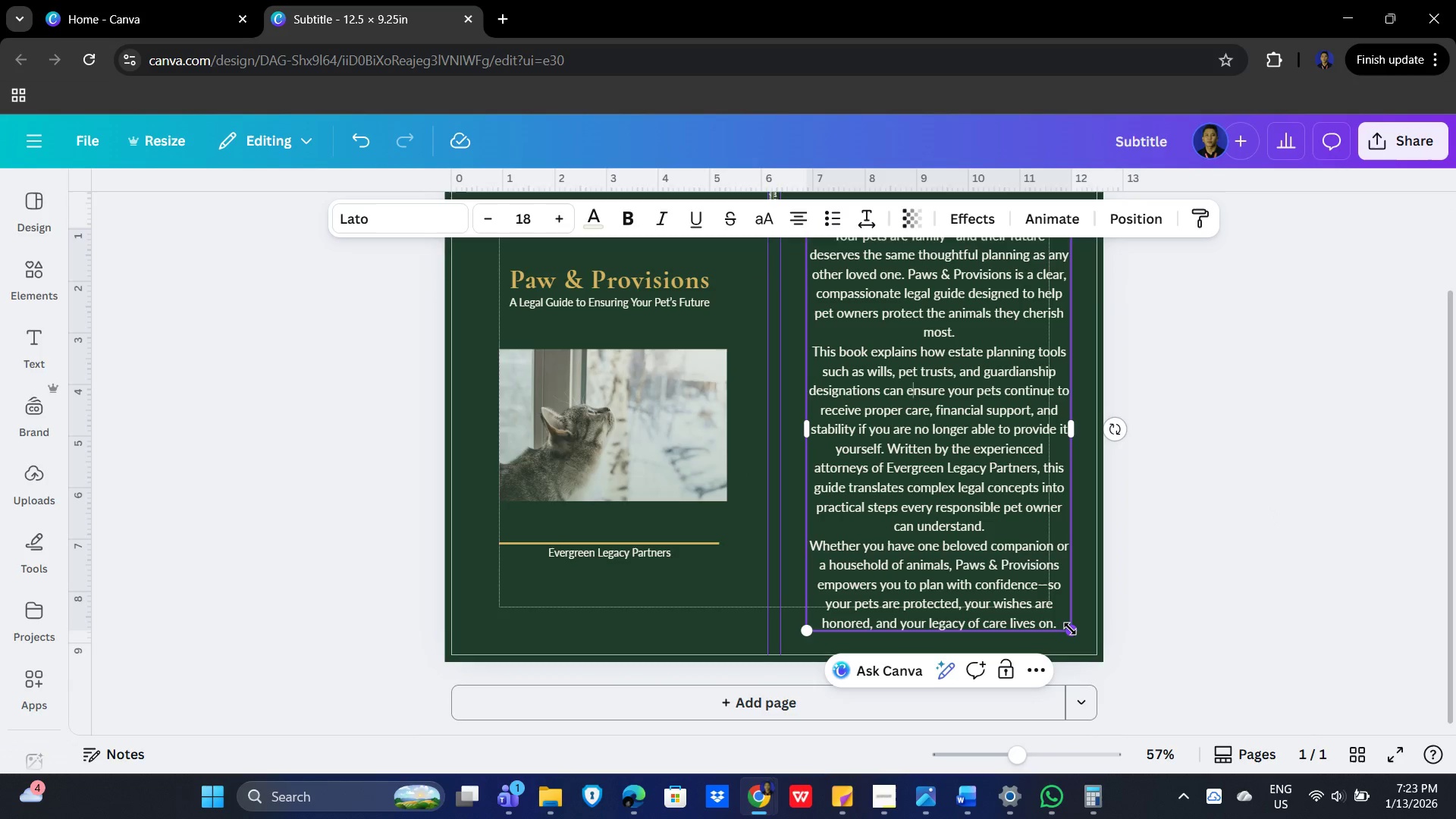 
left_click_drag(start_coordinate=[1071, 629], to_coordinate=[960, 425])
 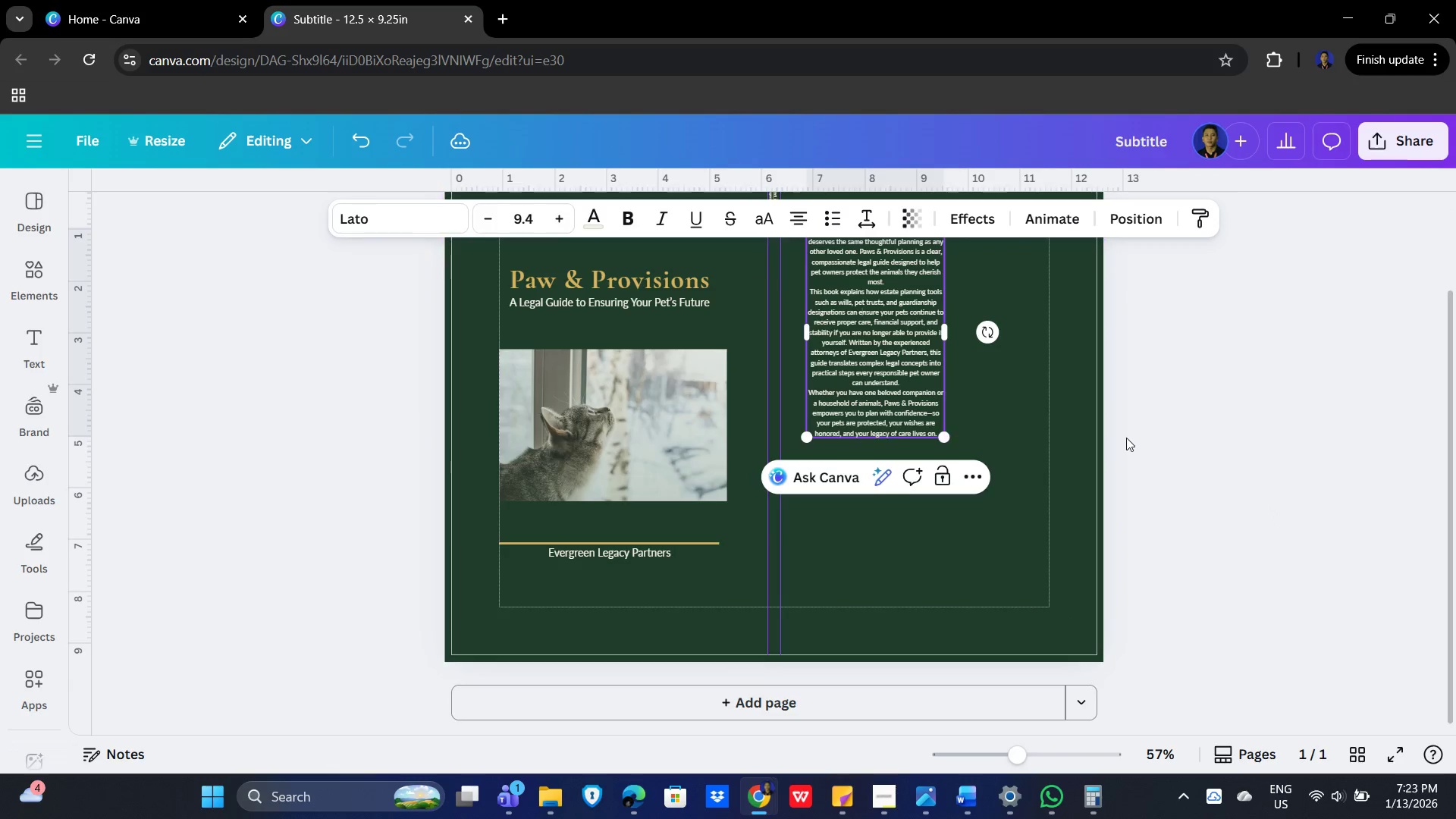 
scroll: coordinate [1124, 457], scroll_direction: up, amount: 2.0
 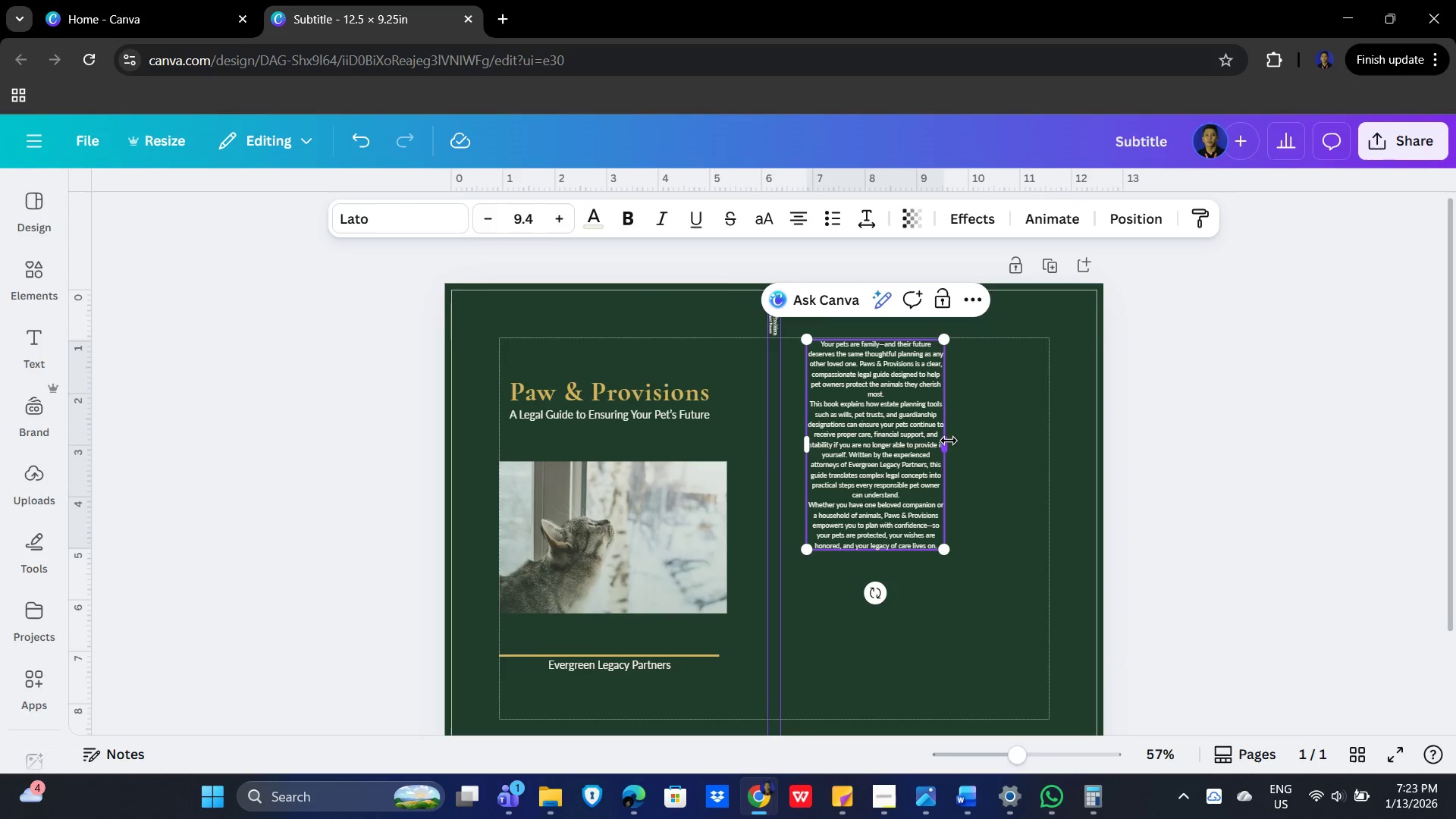 
left_click_drag(start_coordinate=[949, 441], to_coordinate=[1056, 444])
 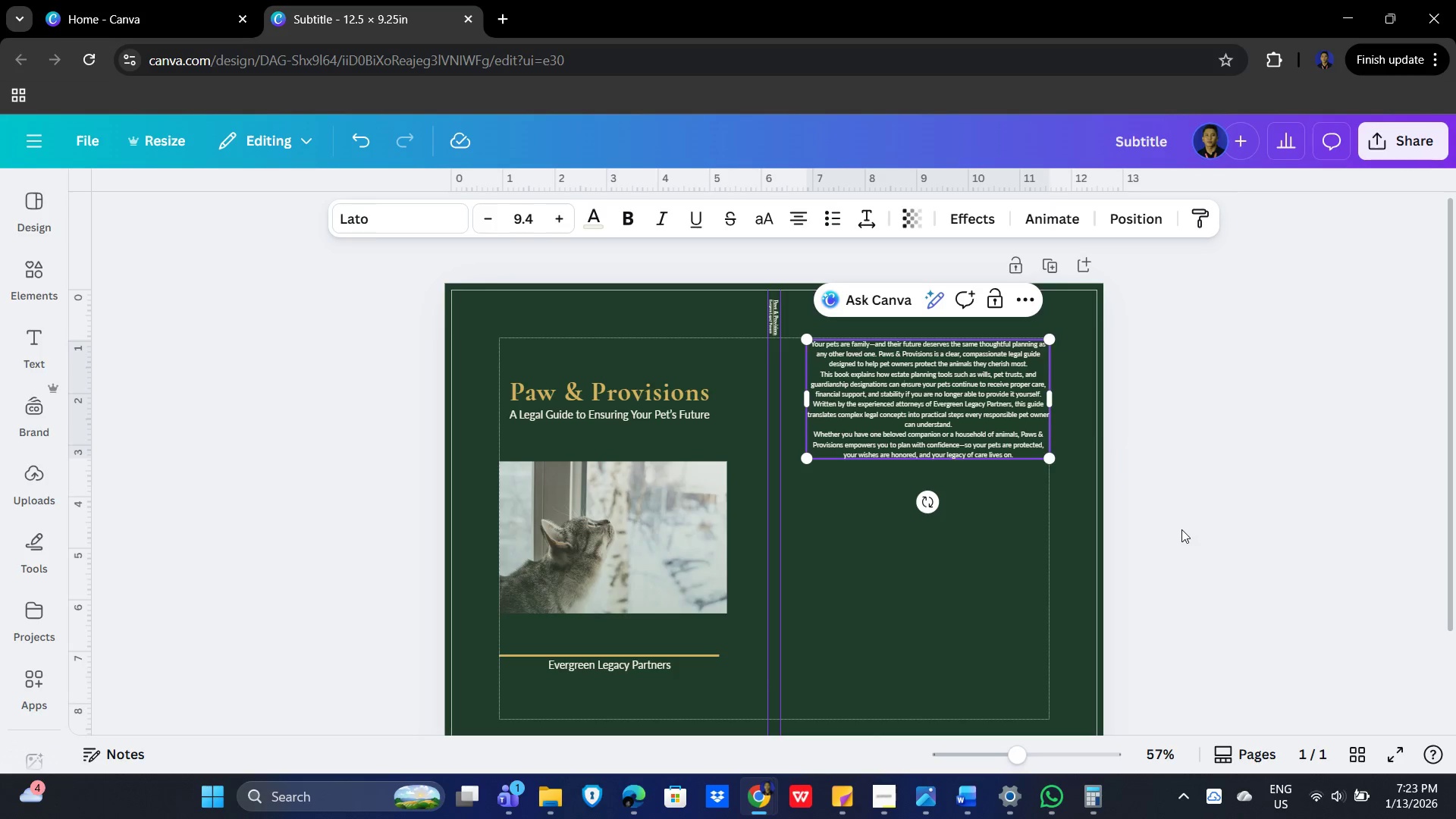 
left_click([1046, 754])
 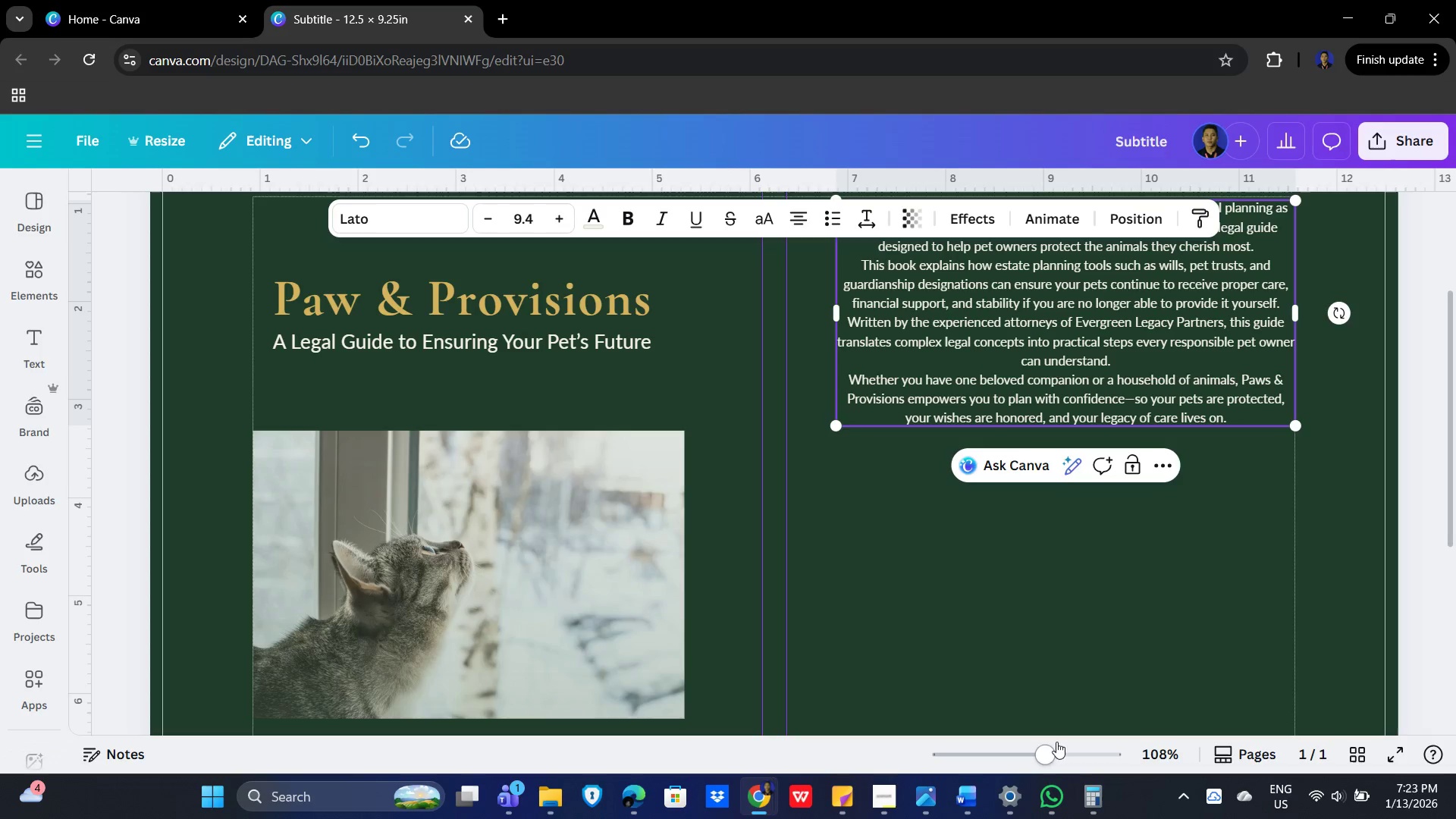 
scroll: coordinate [1282, 606], scroll_direction: up, amount: 3.0
 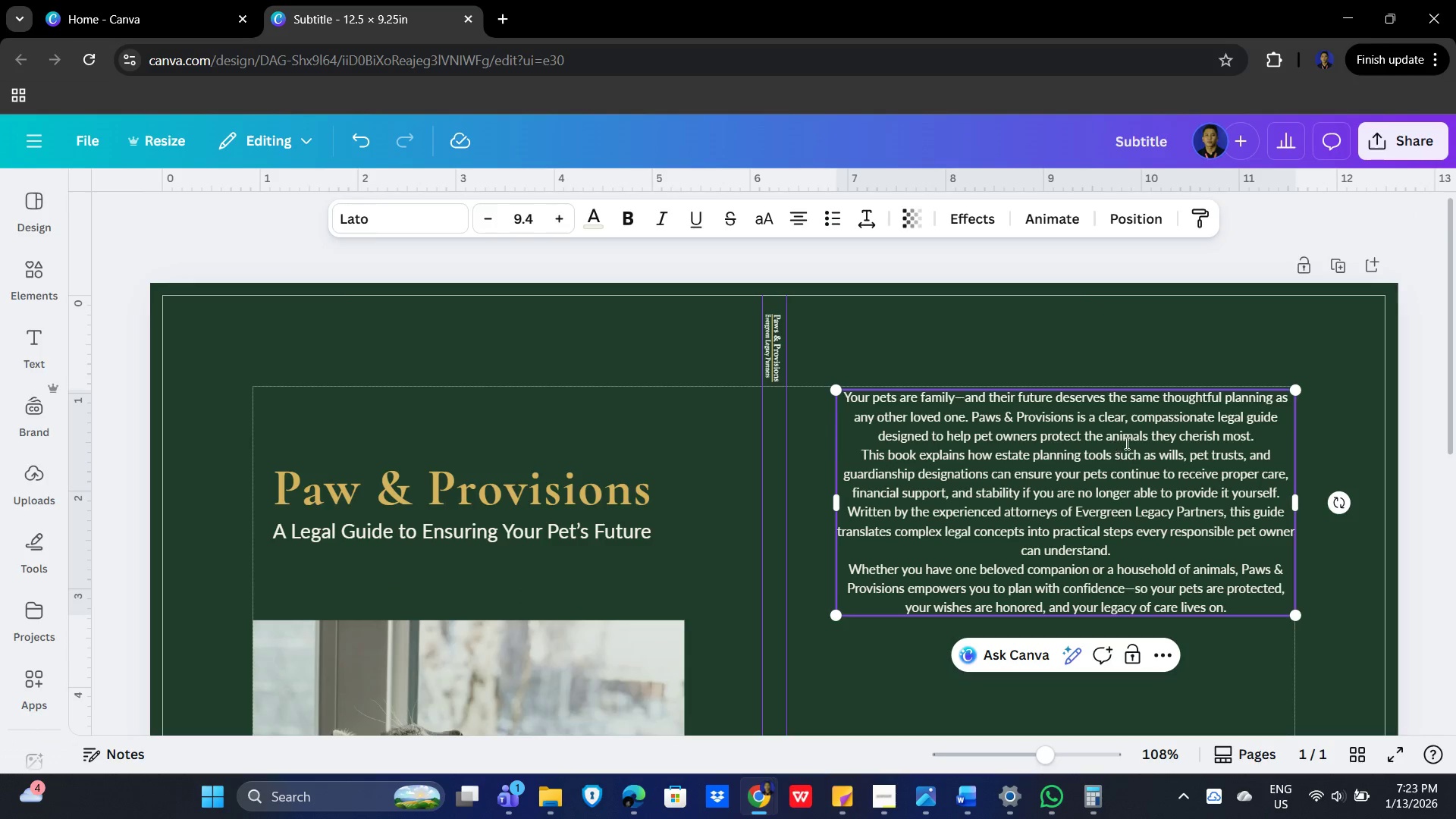 
left_click([1339, 410])
 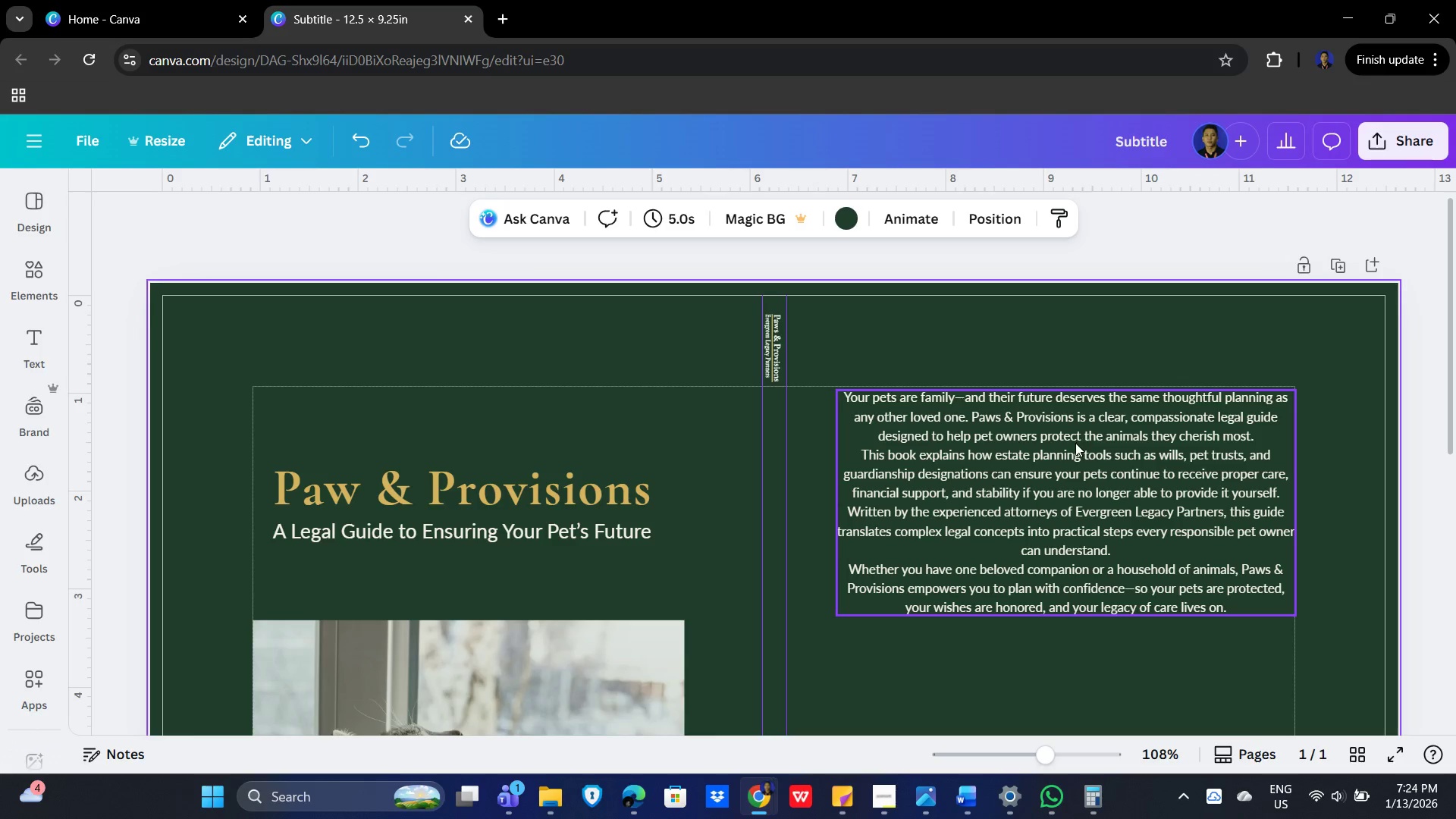 
left_click_drag(start_coordinate=[1071, 428], to_coordinate=[1098, 425])
 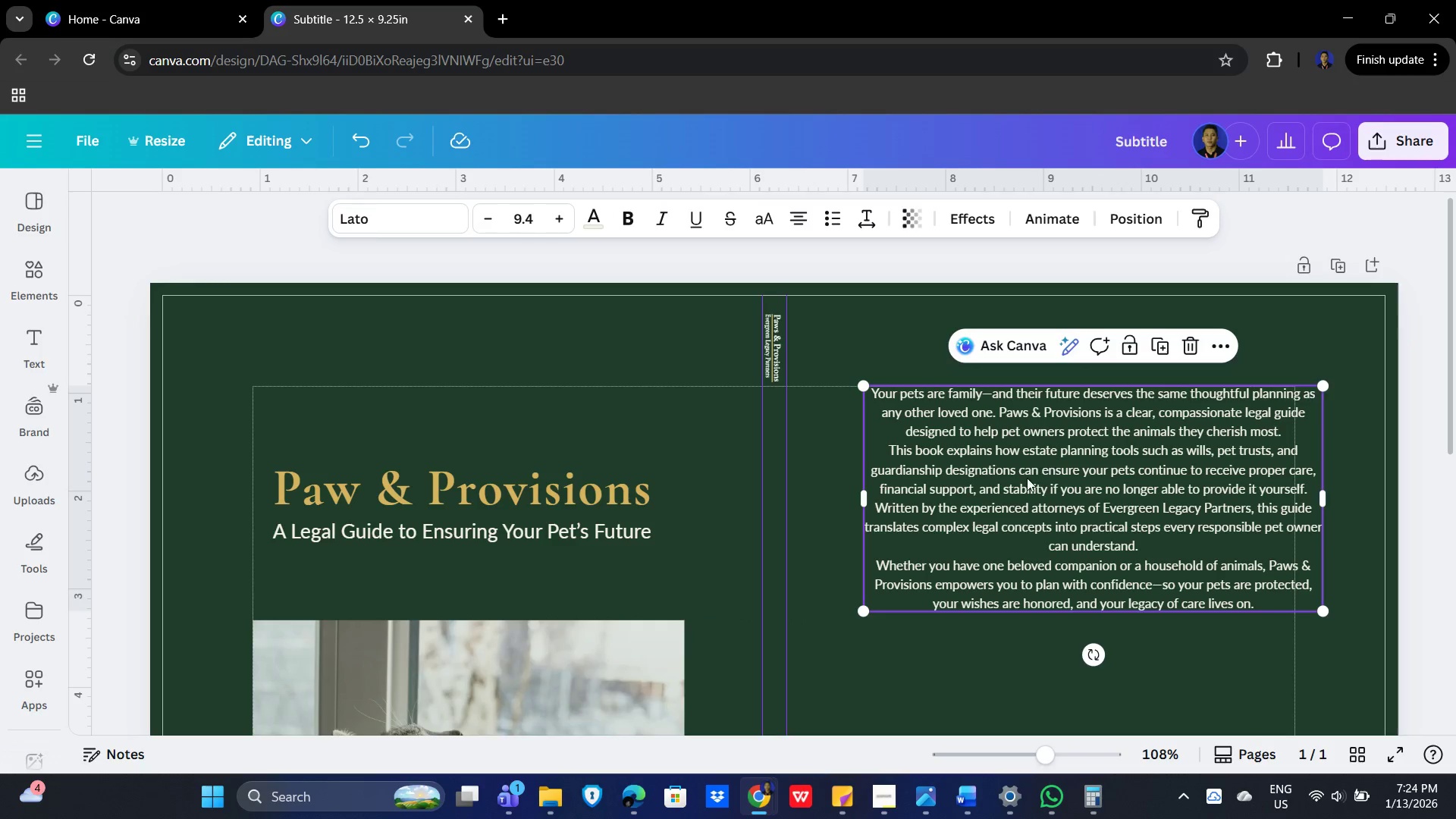 
key(Alt+AltLeft)
 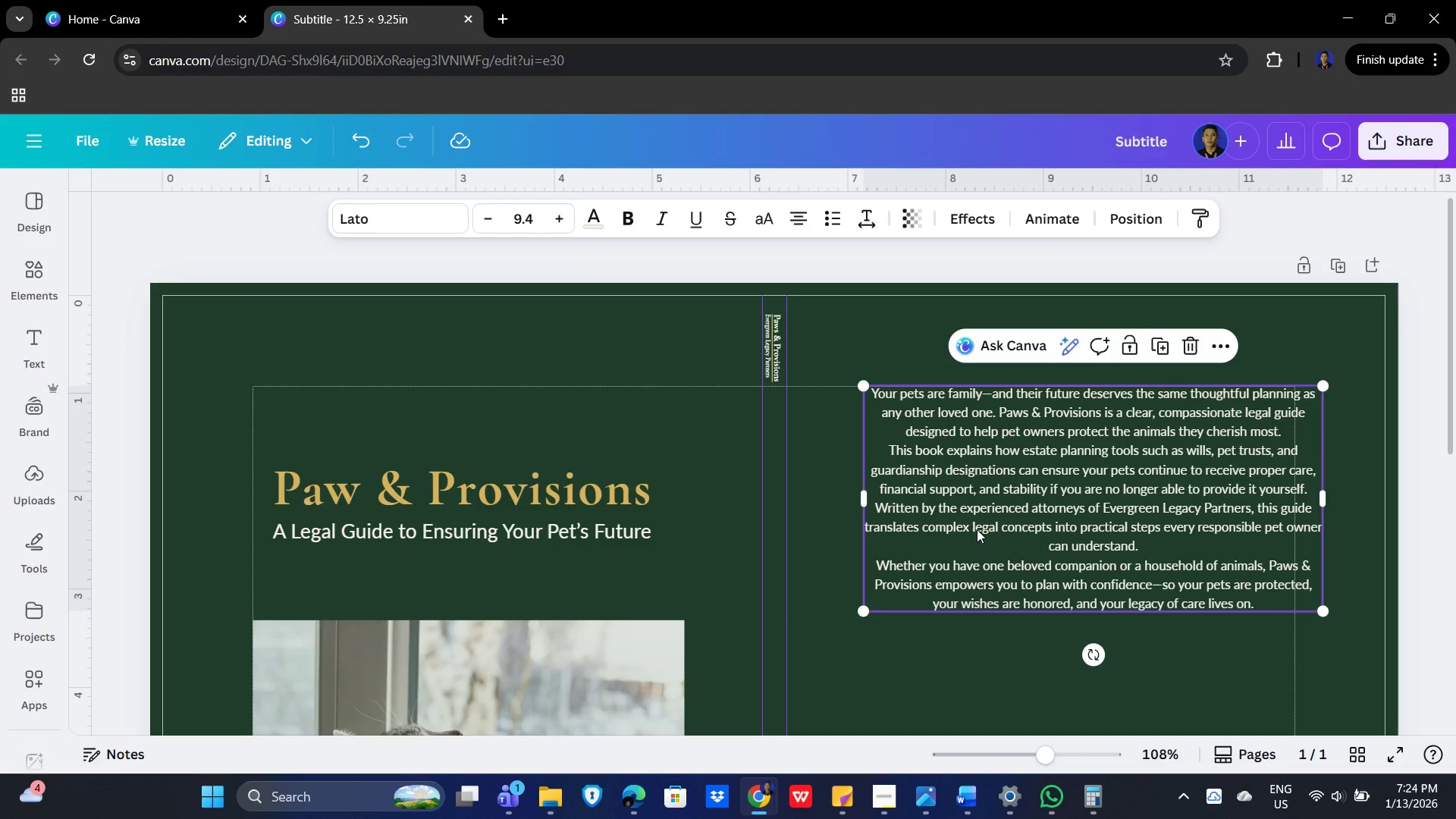 
key(Alt+Tab)
 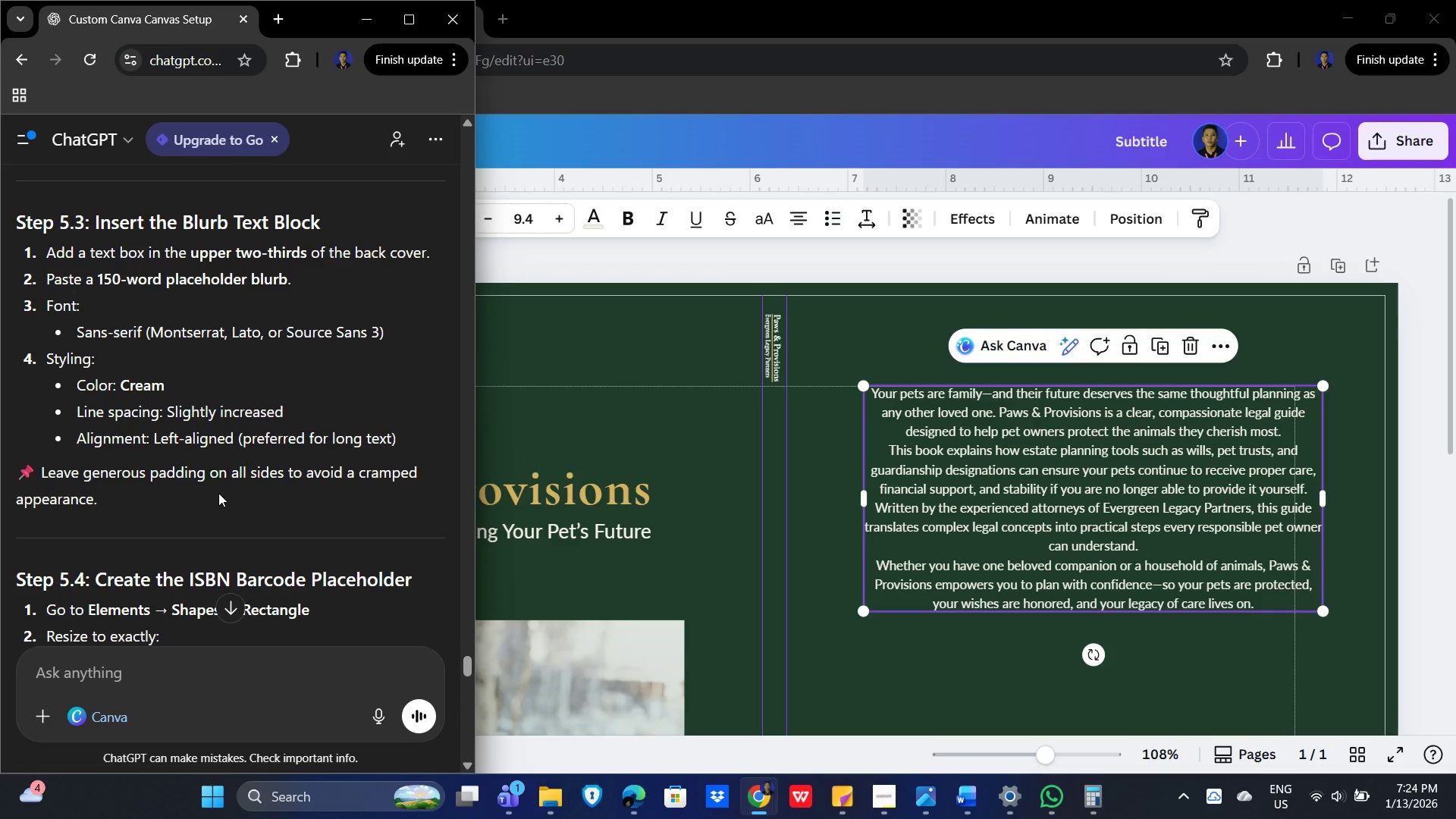 
wait(7.53)
 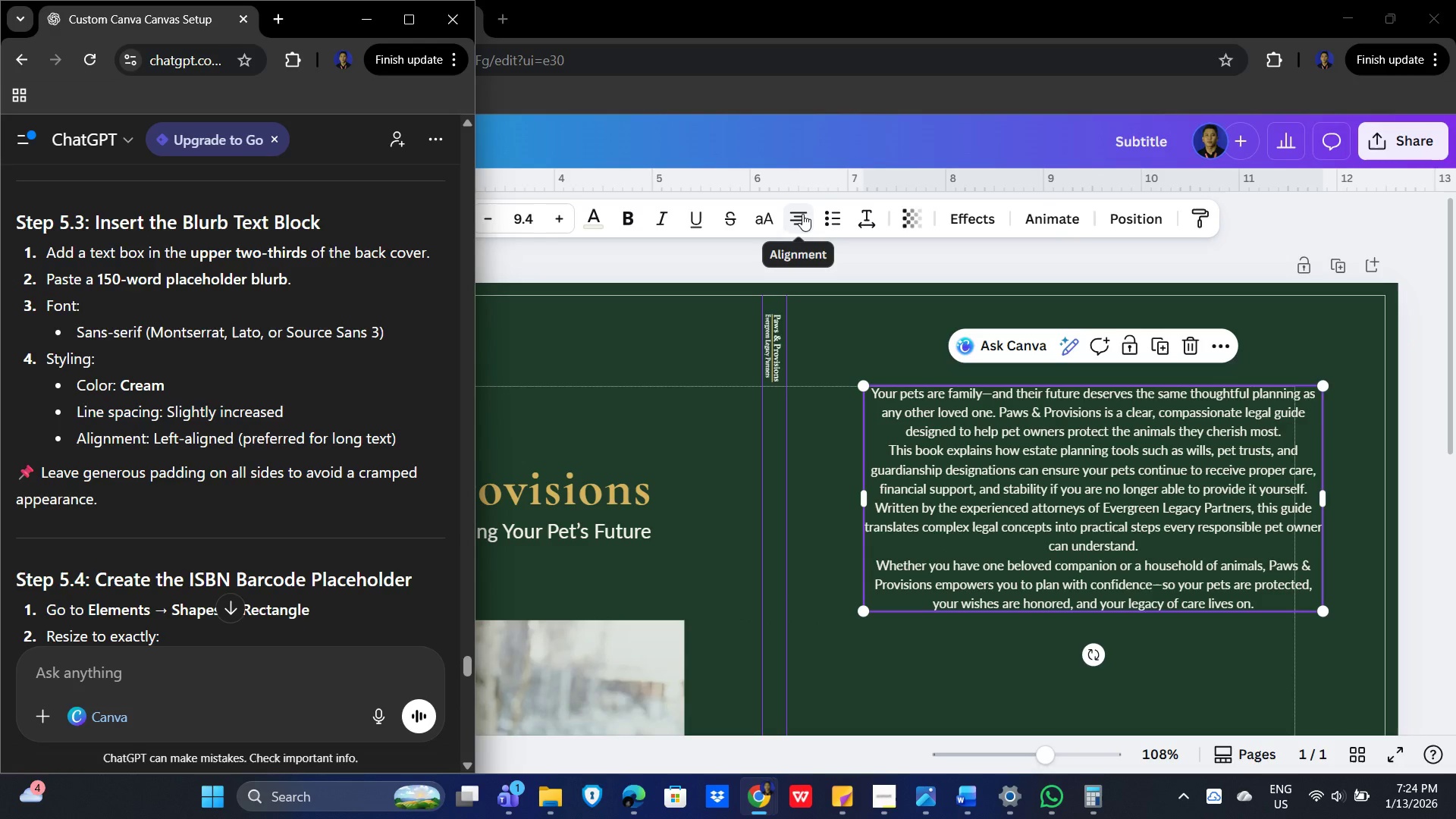 
left_click([797, 214])
 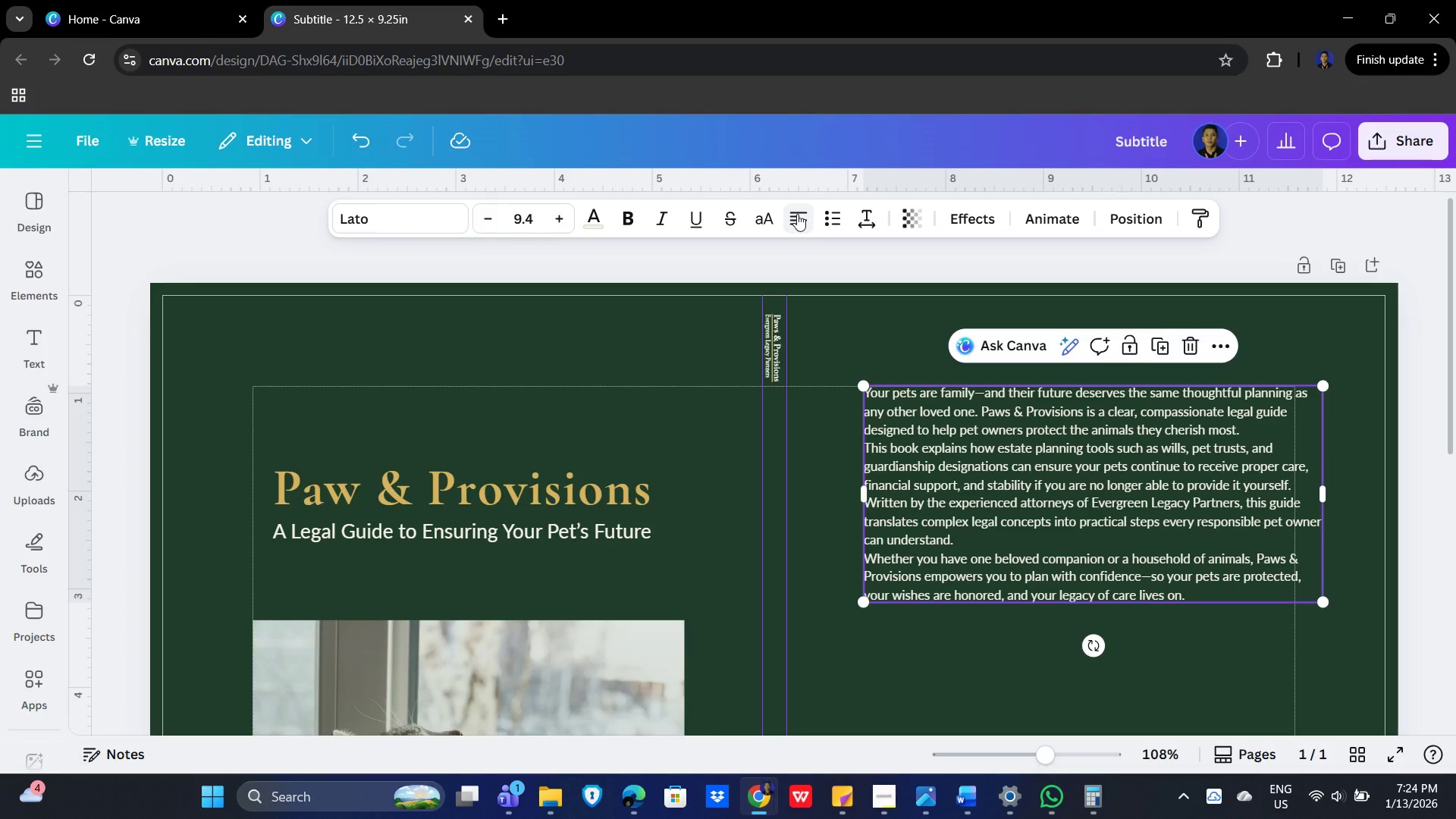 
mouse_move([799, 247])
 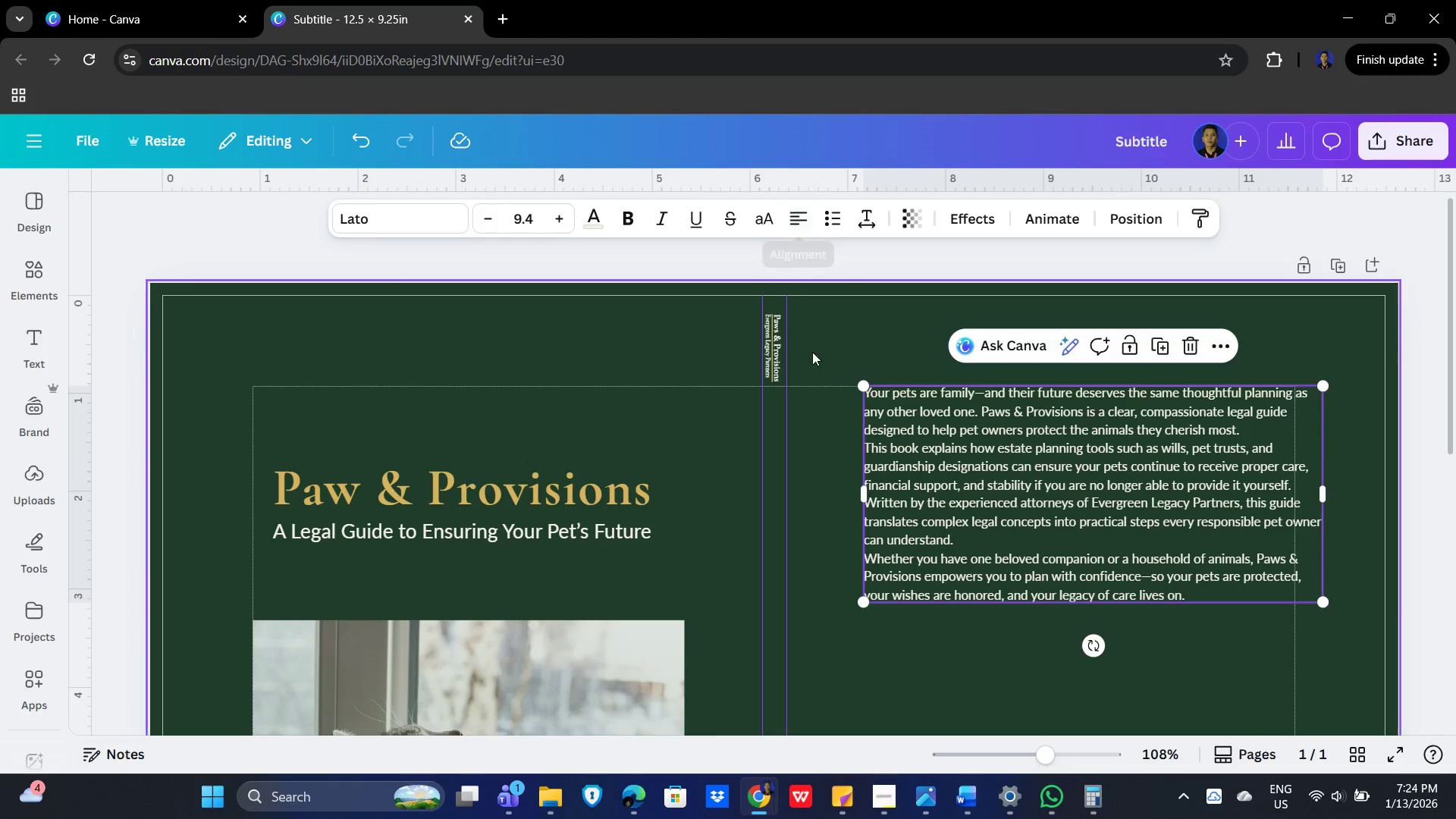 
key(Alt+AltLeft)
 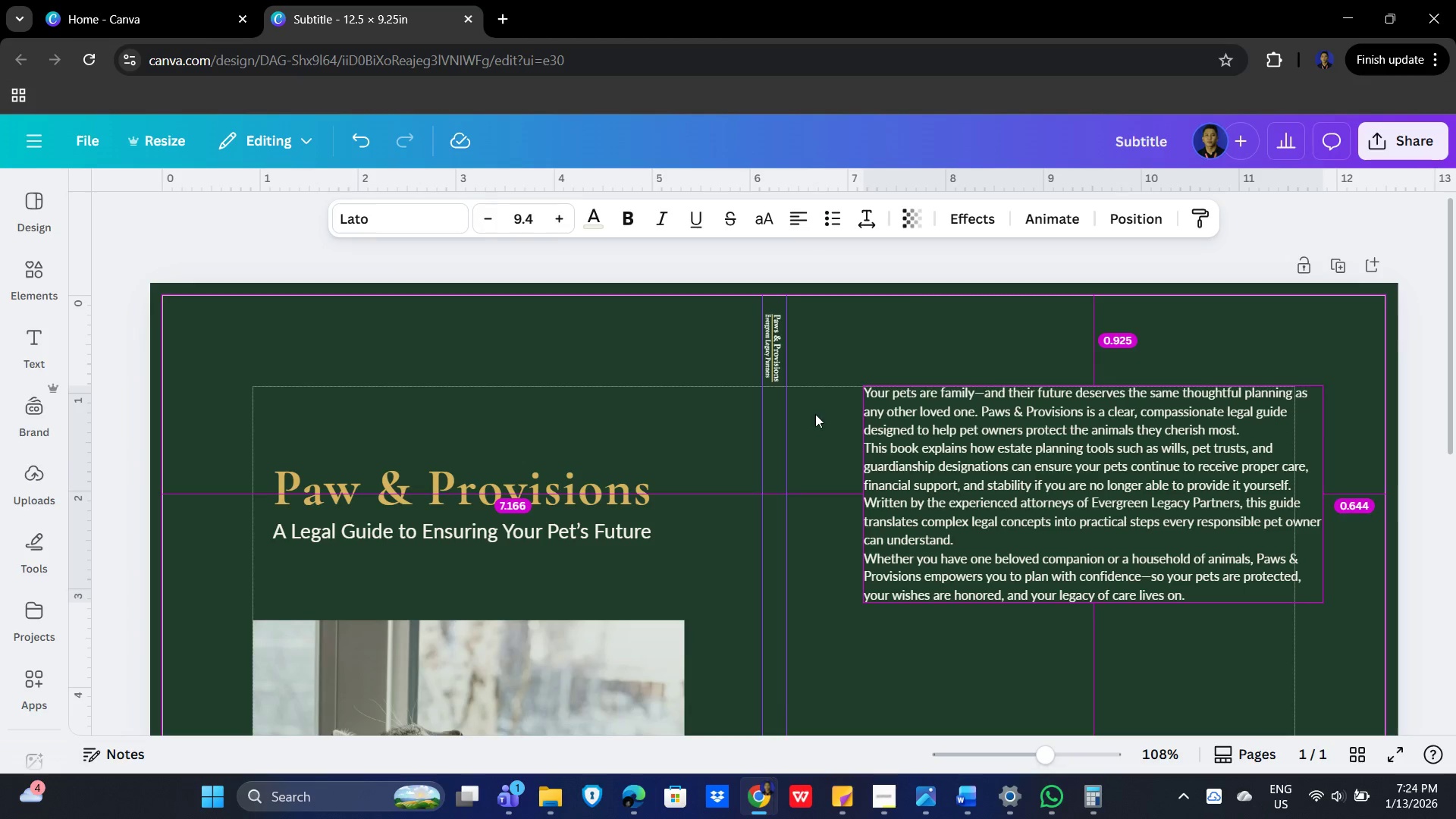 
key(Alt+Tab)
 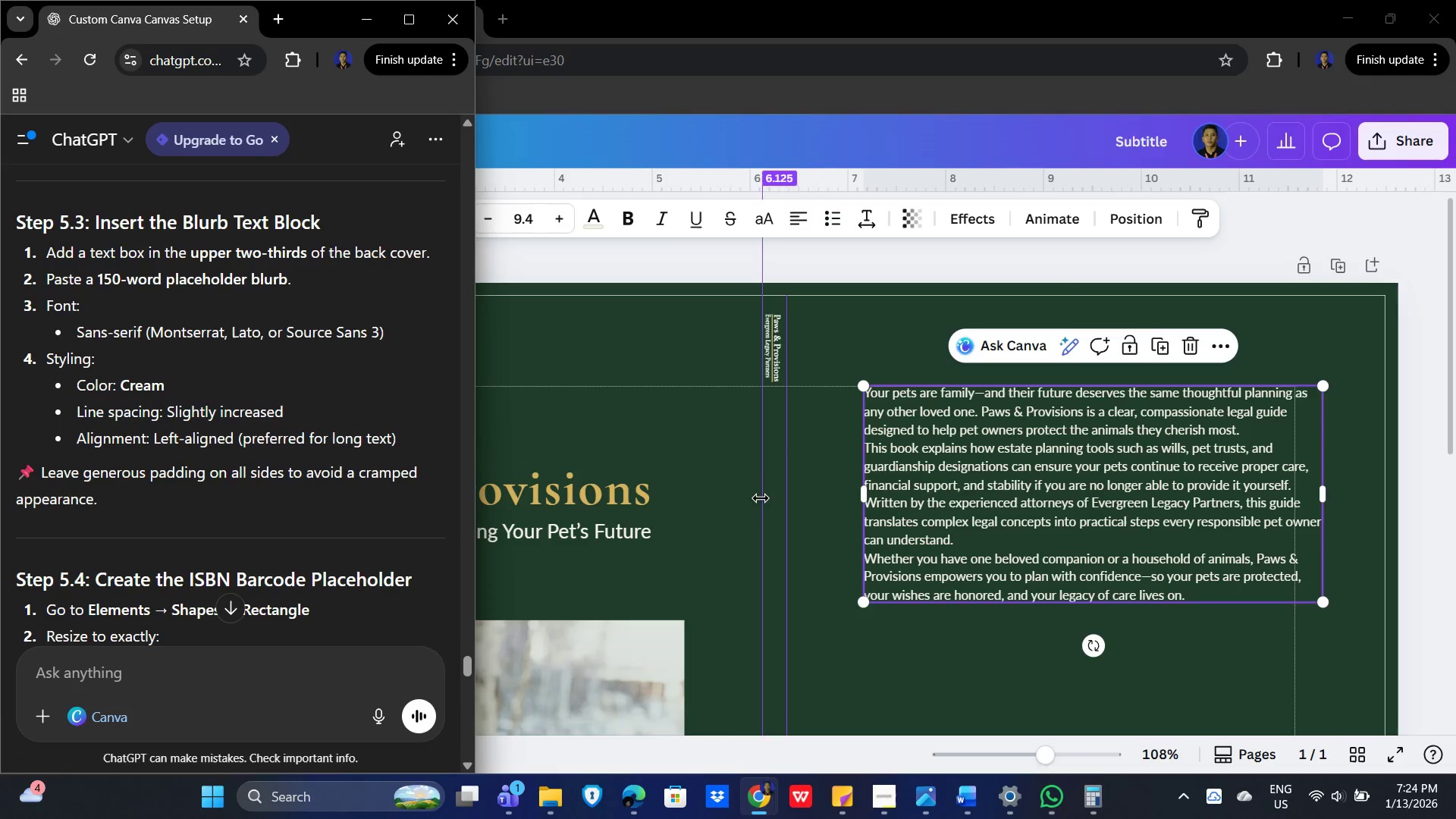 
mouse_move([786, 237])
 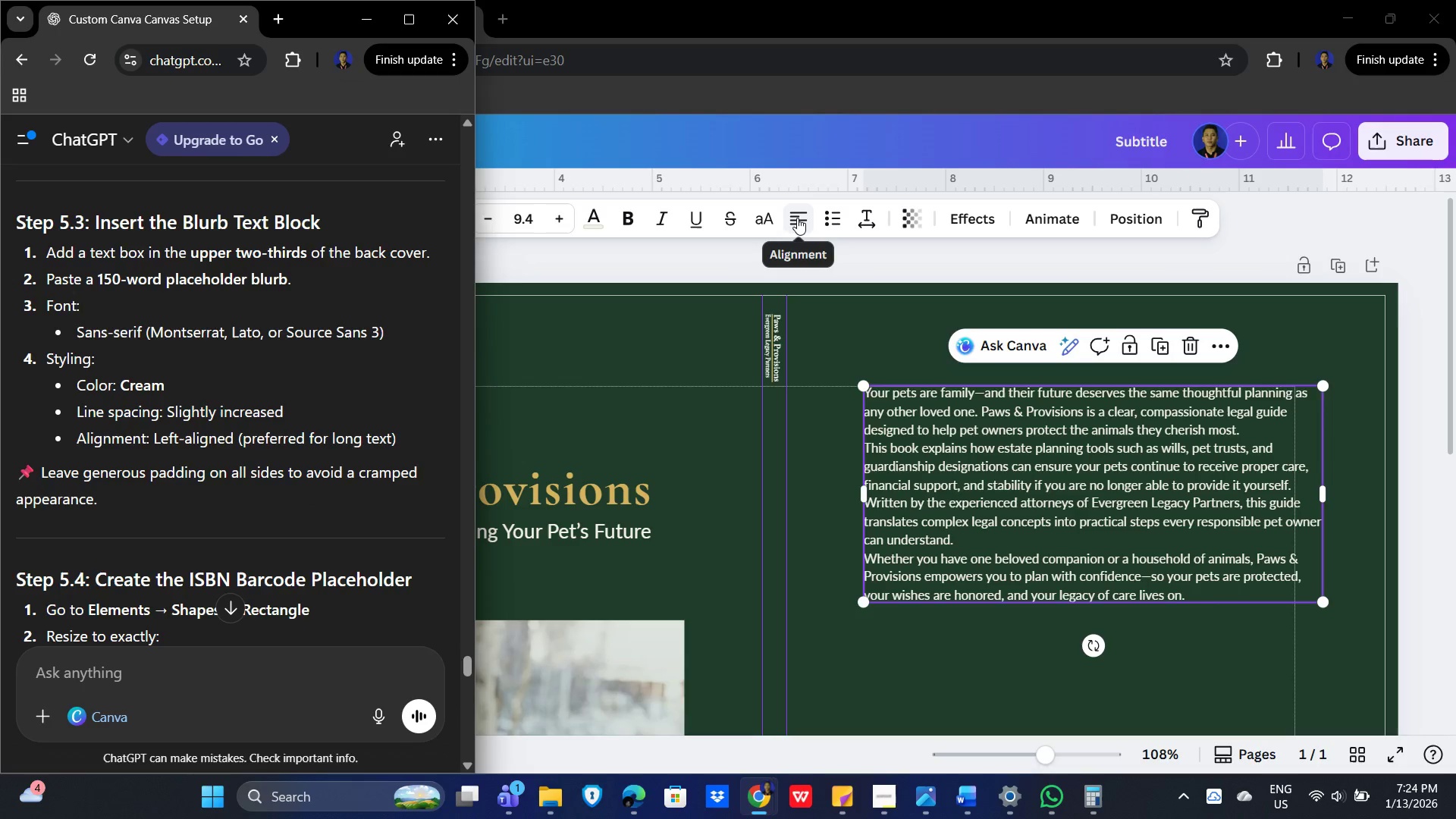 
wait(5.23)
 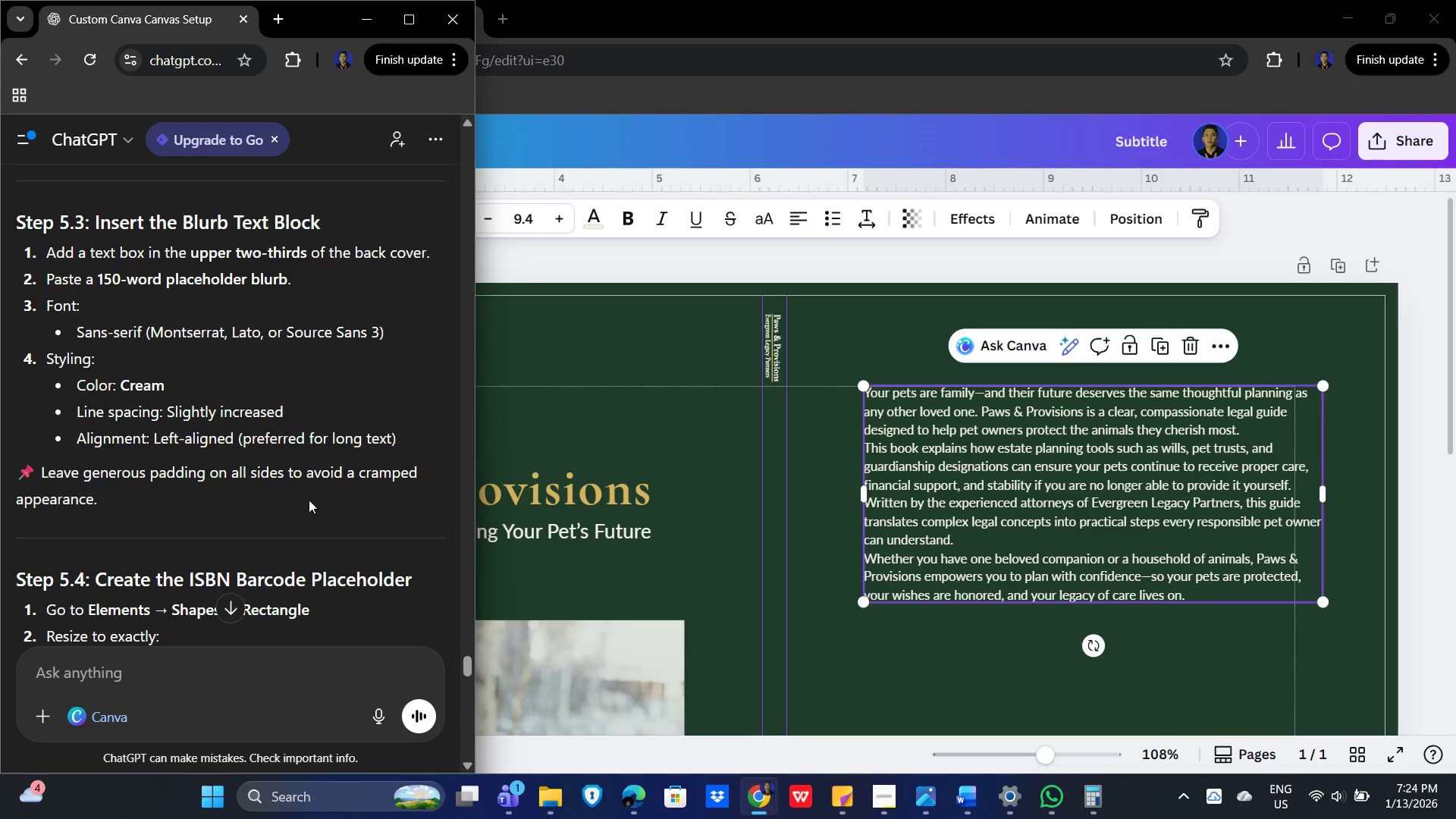 
left_click([797, 218])
 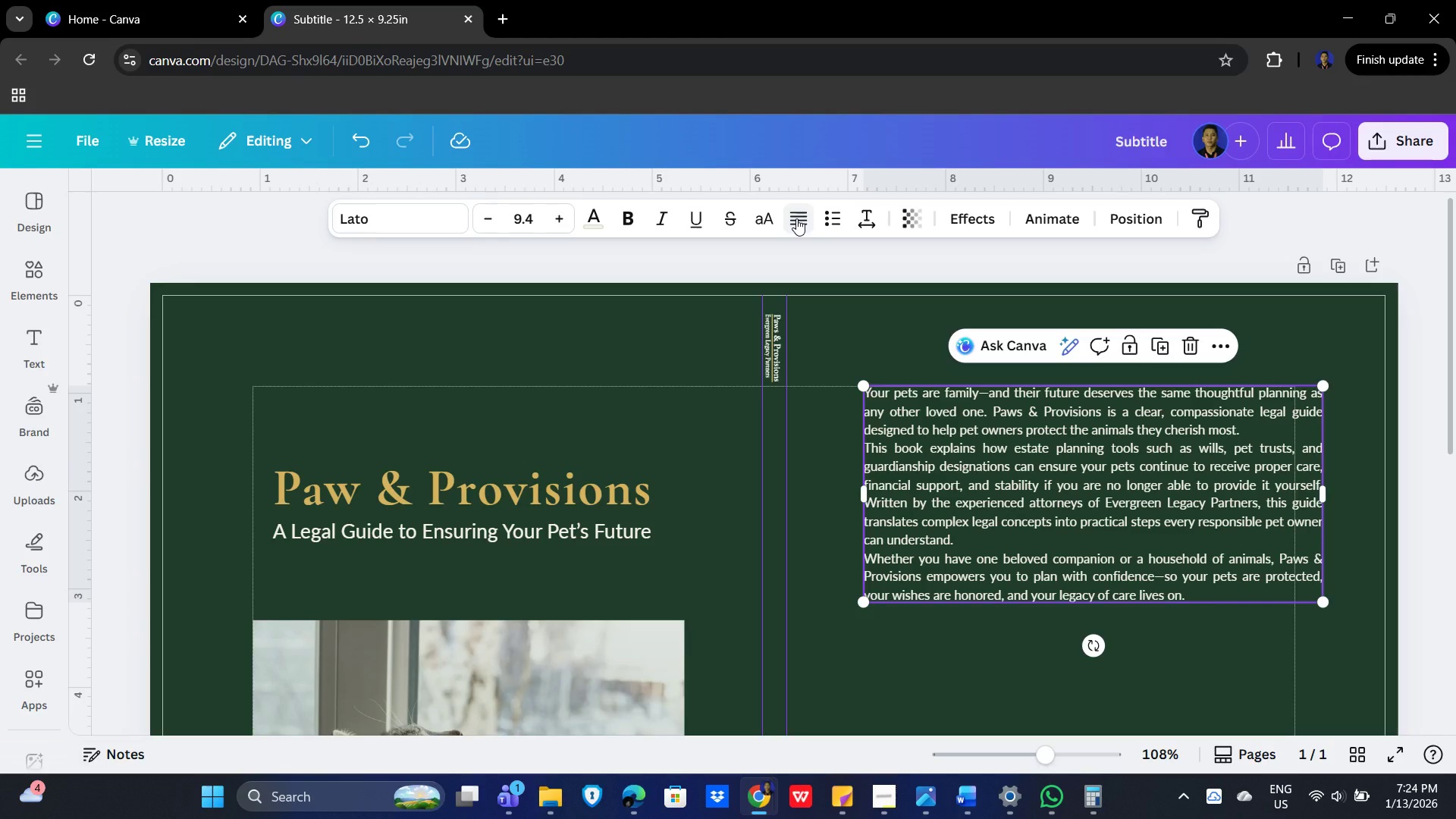 
left_click([796, 218])
 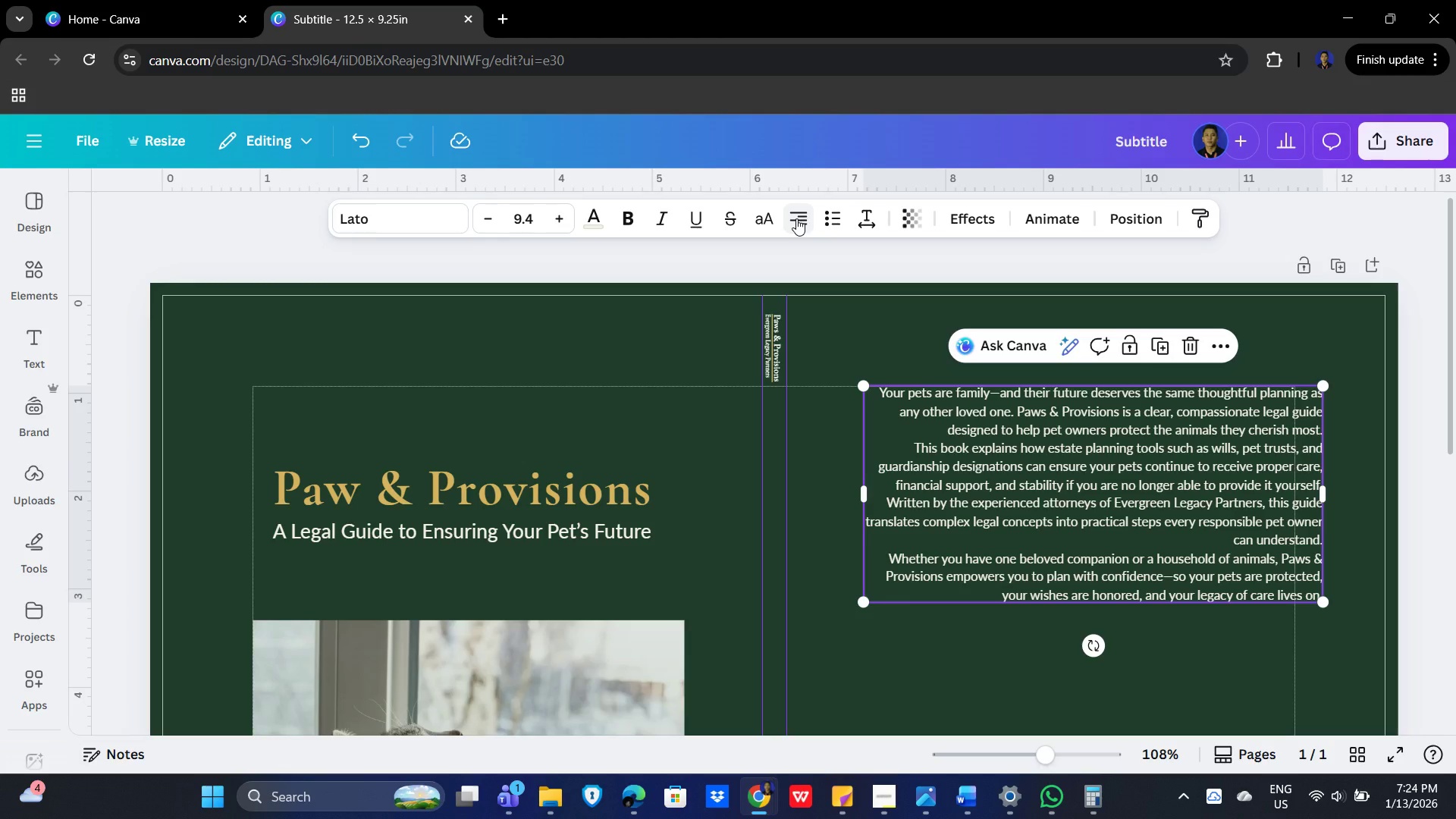 
left_click([796, 218])
 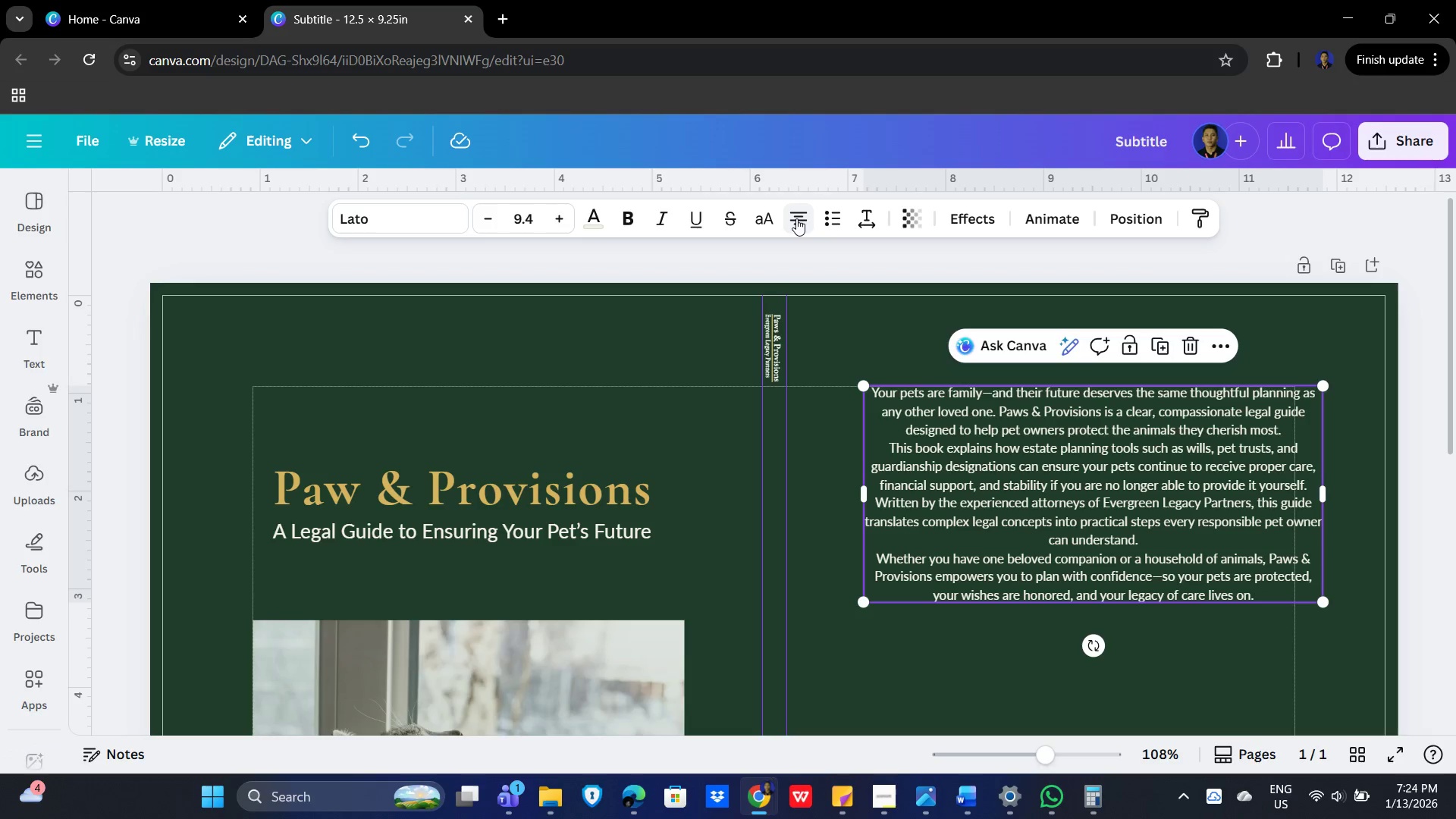 
left_click([796, 218])
 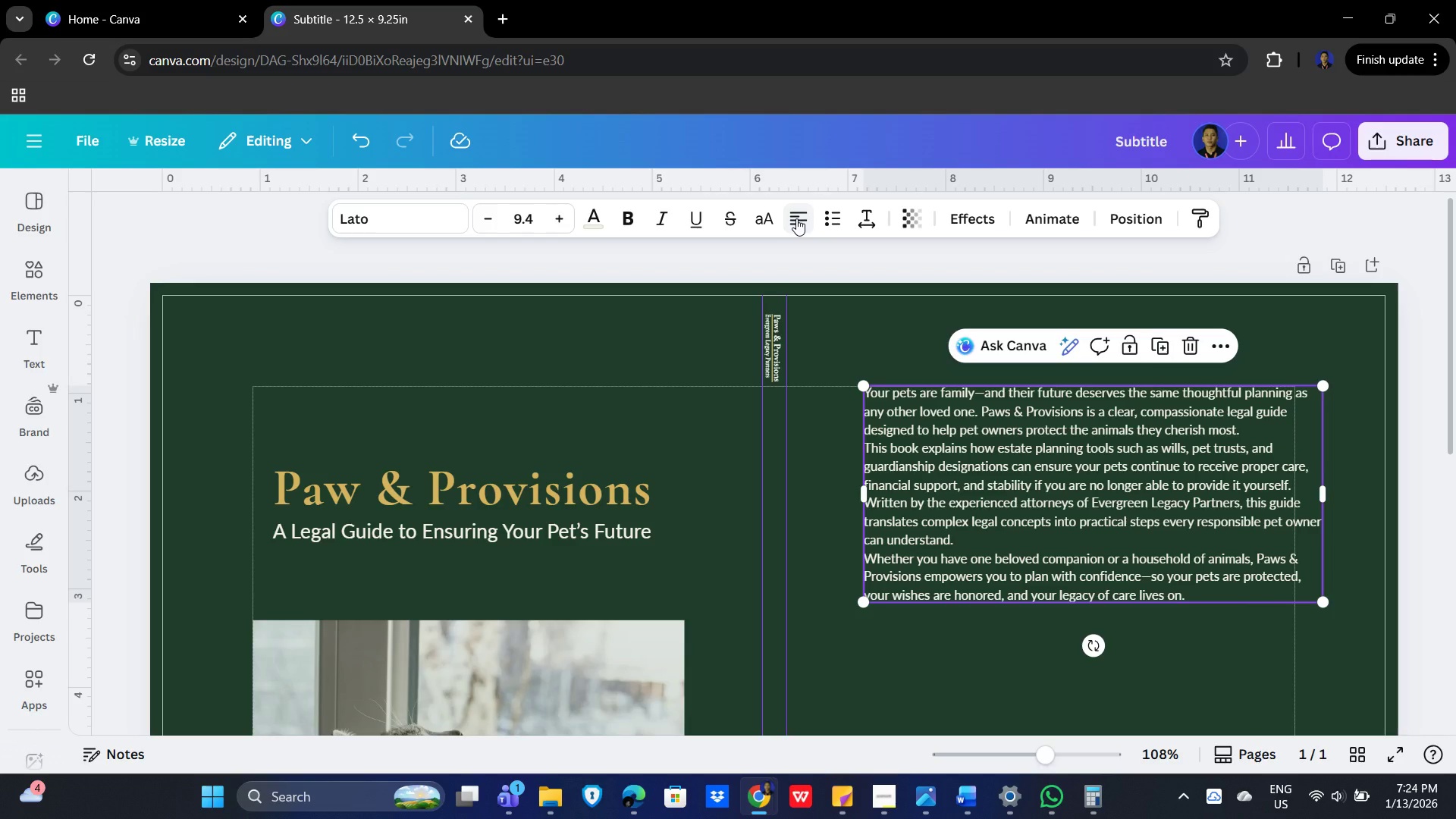 
key(Alt+AltLeft)
 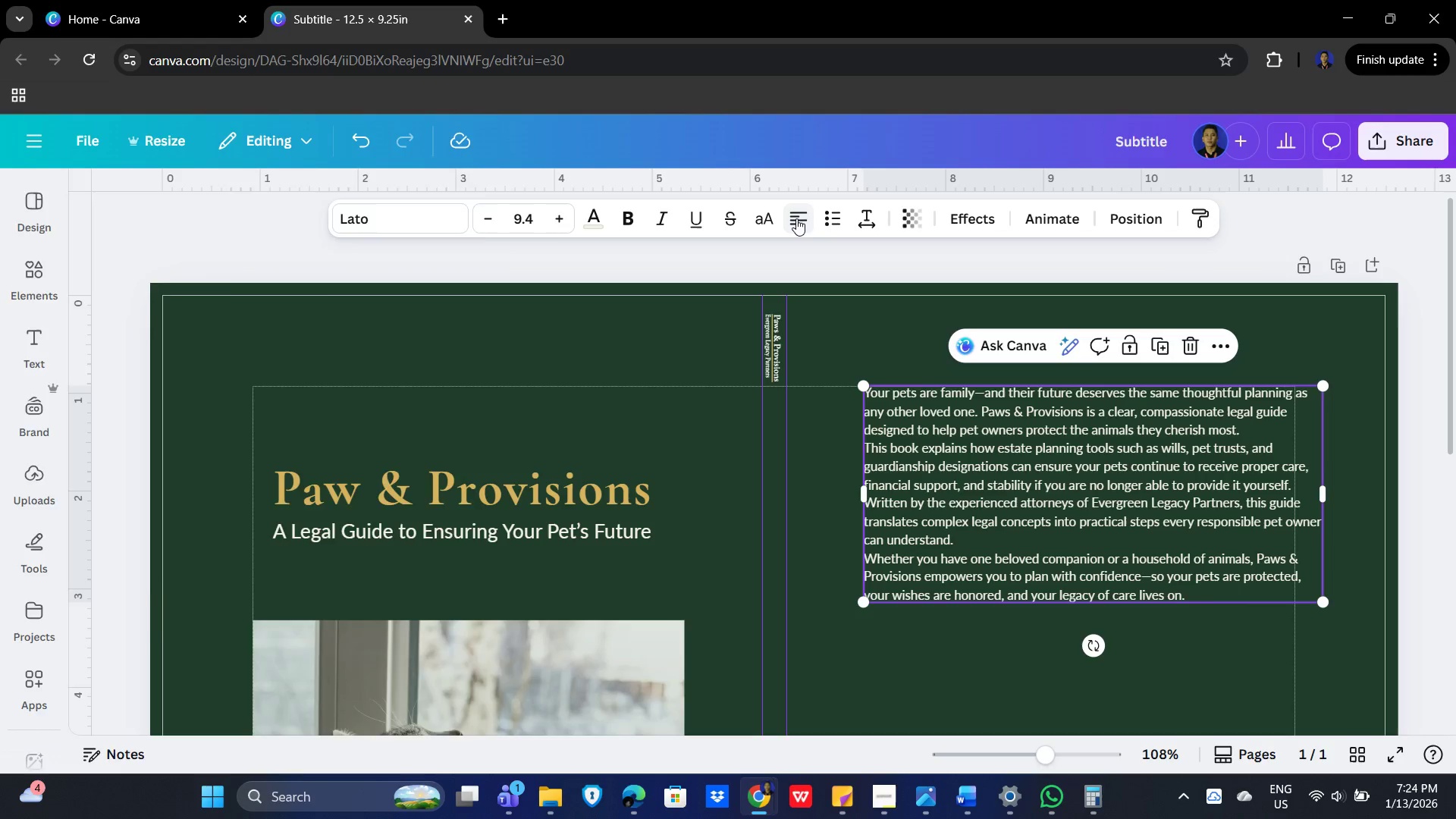 
key(Alt+Tab)
 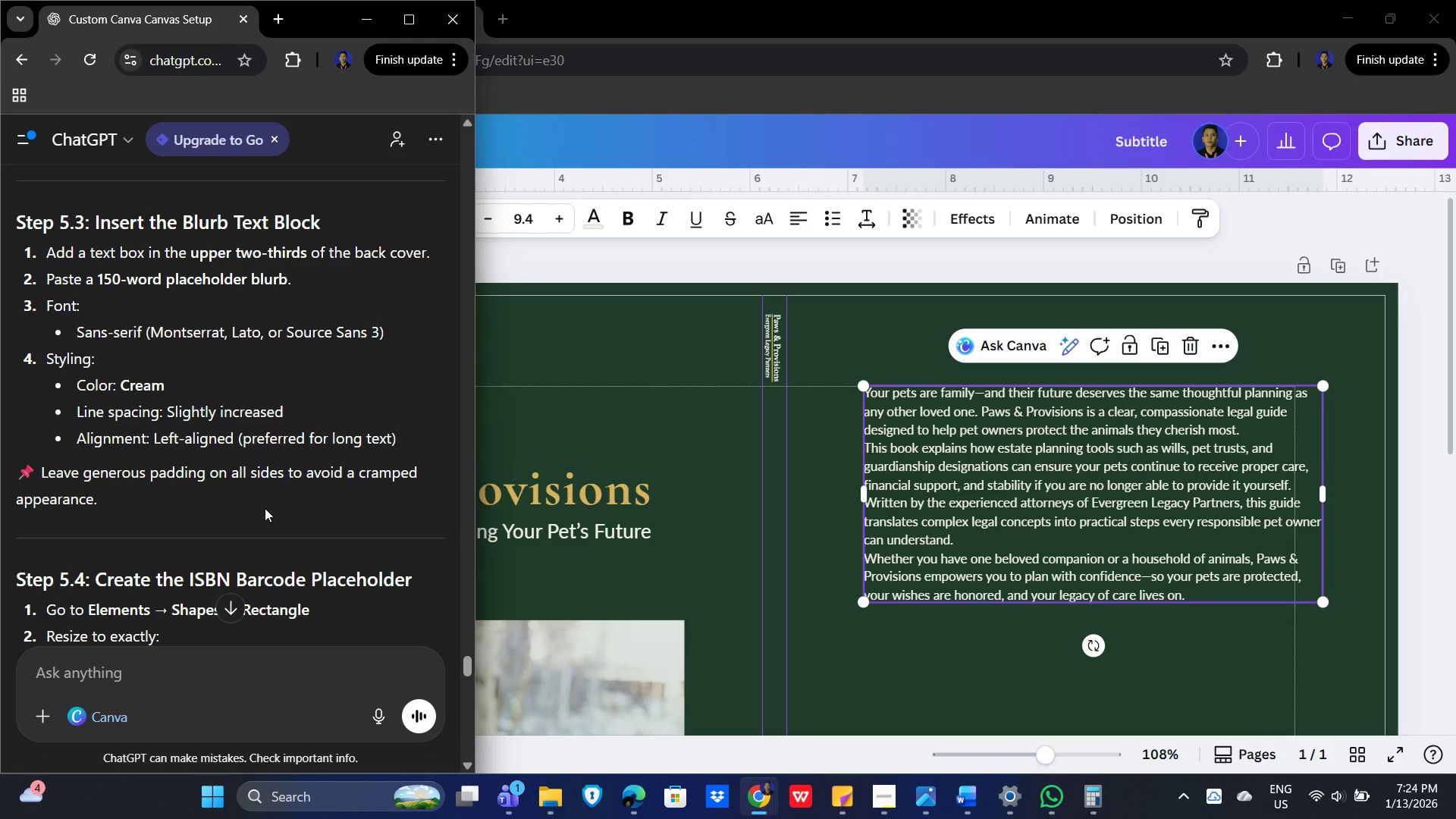 
wait(9.33)
 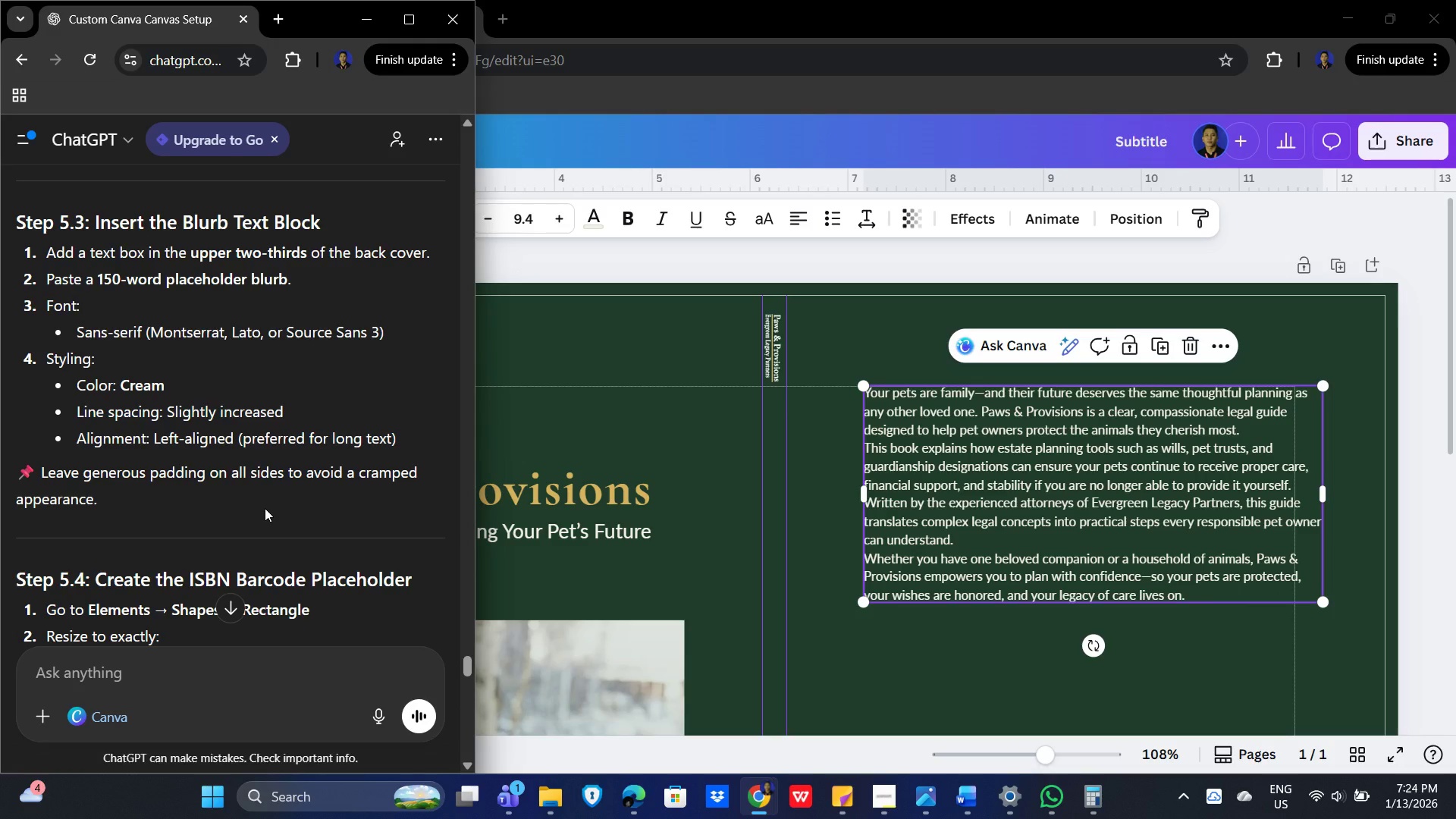 
double_click([1249, 431])
 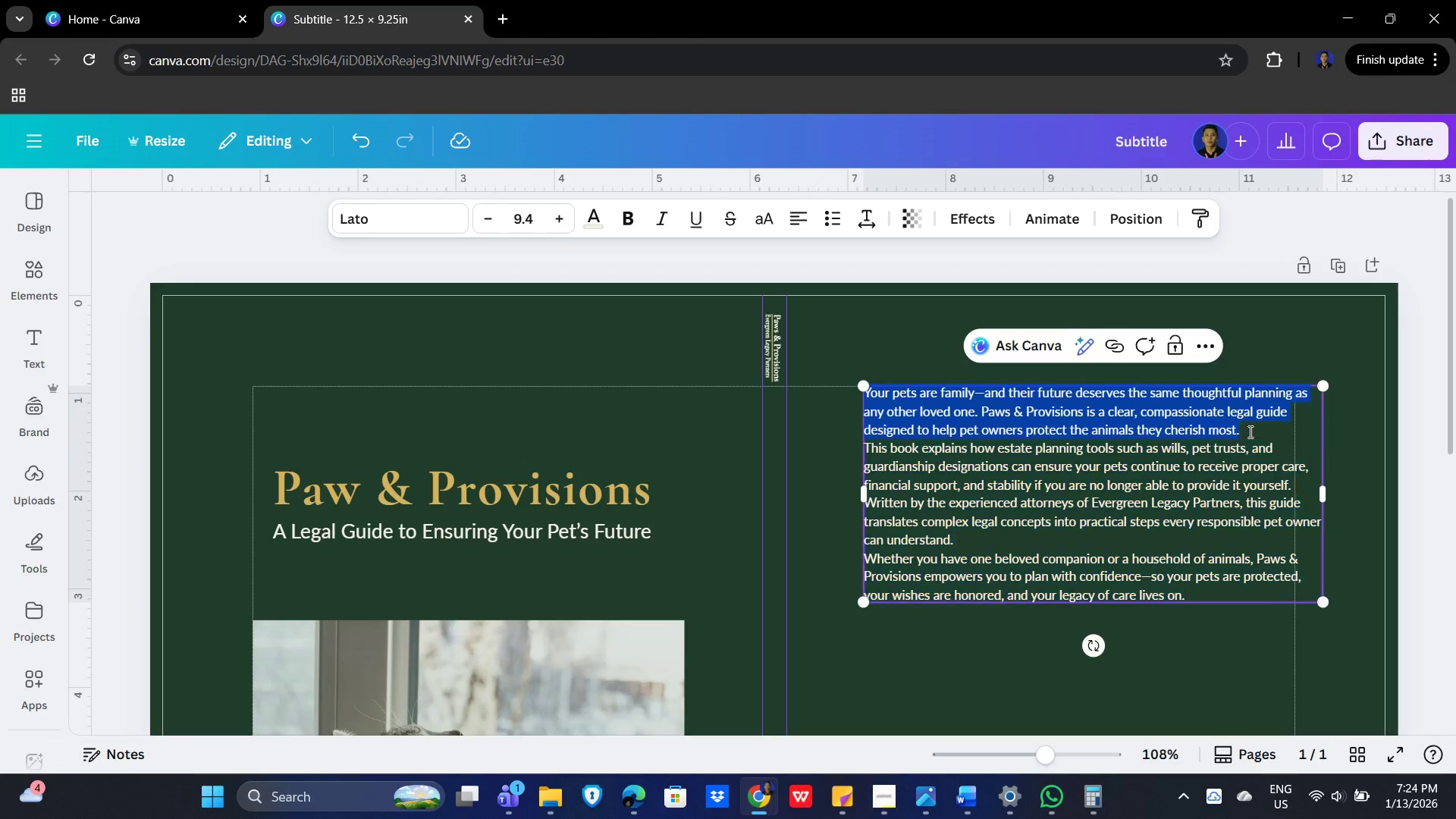 
triple_click([1249, 431])
 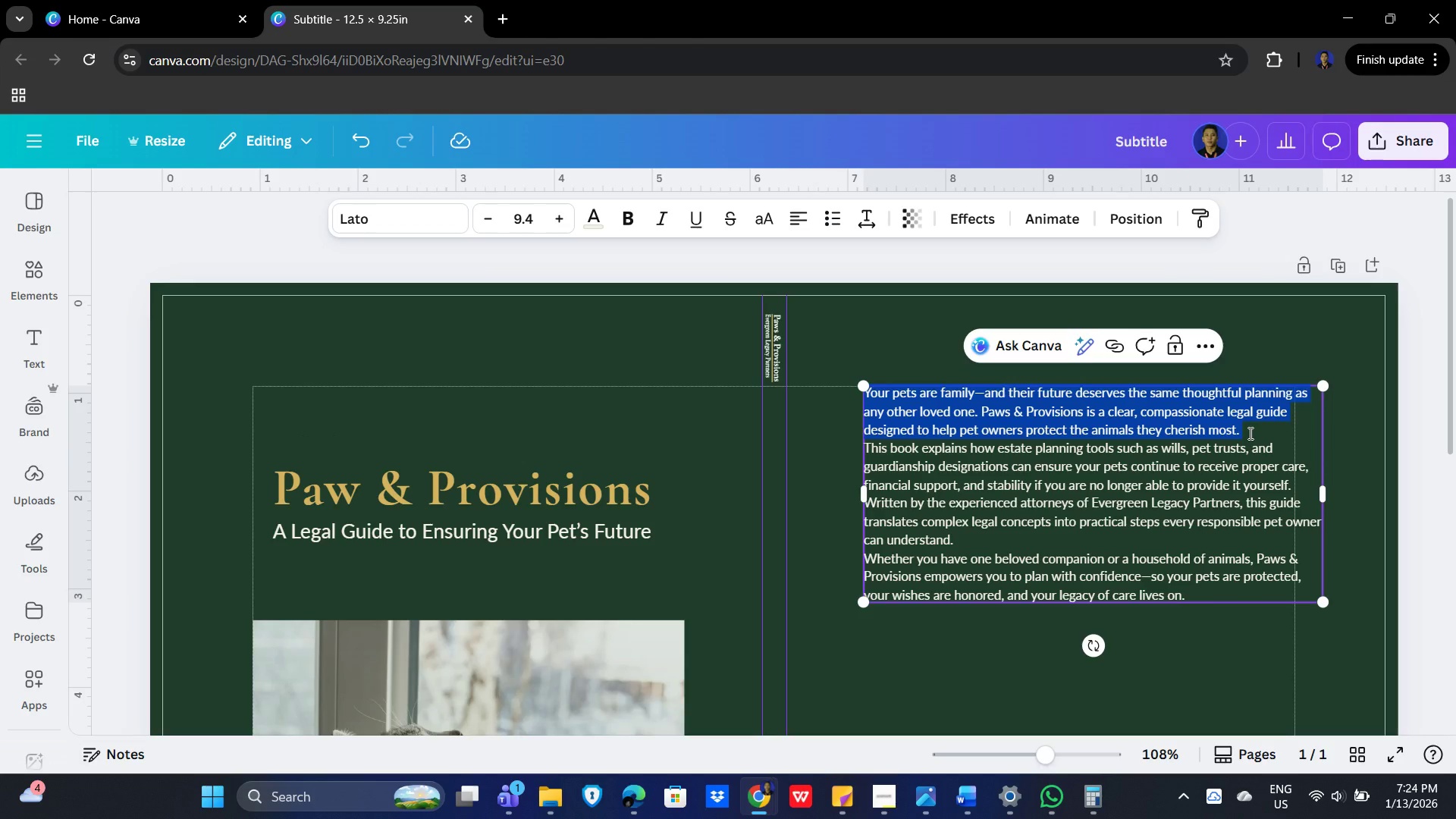 
left_click([1249, 433])
 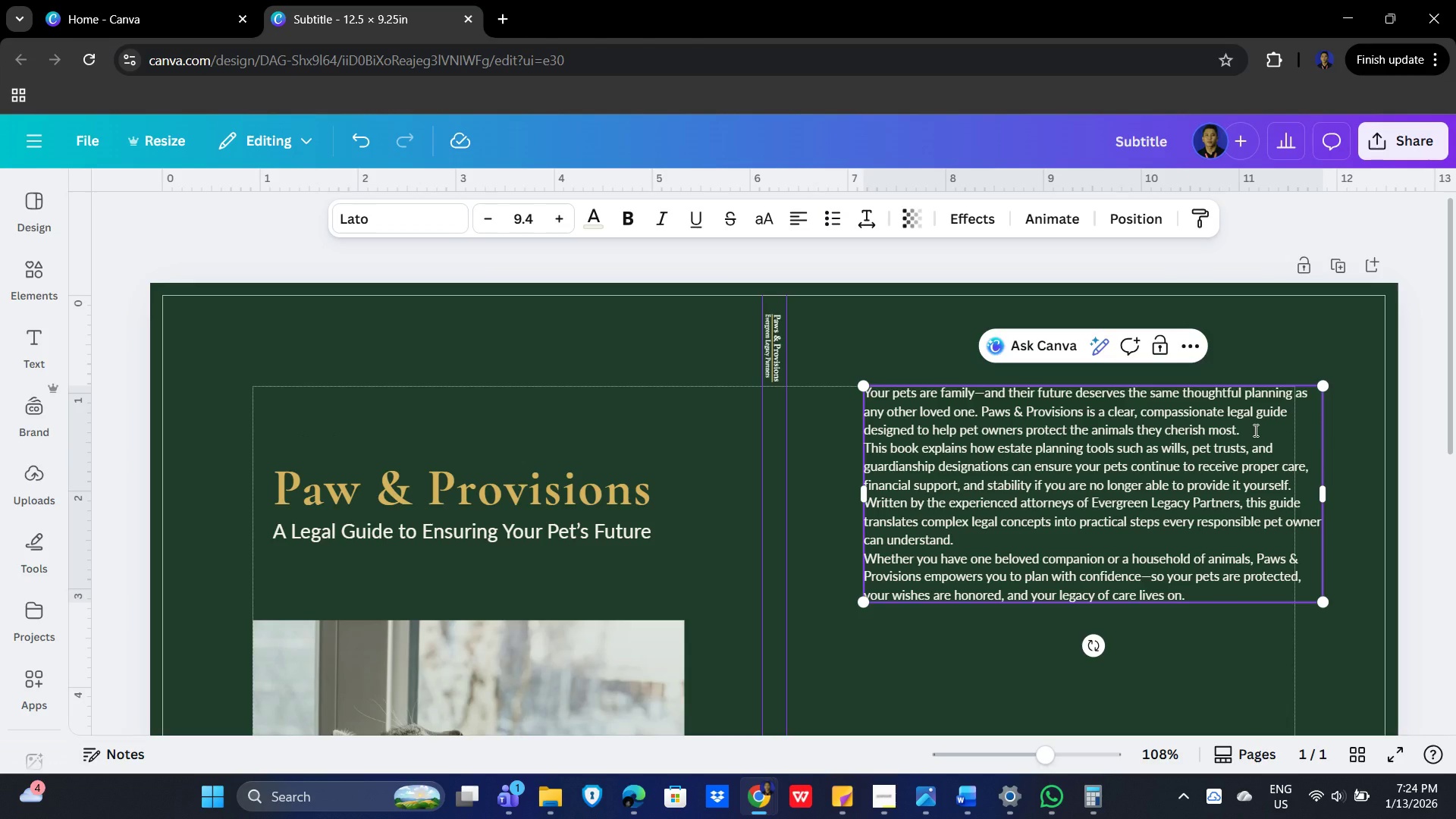 
key(Enter)
 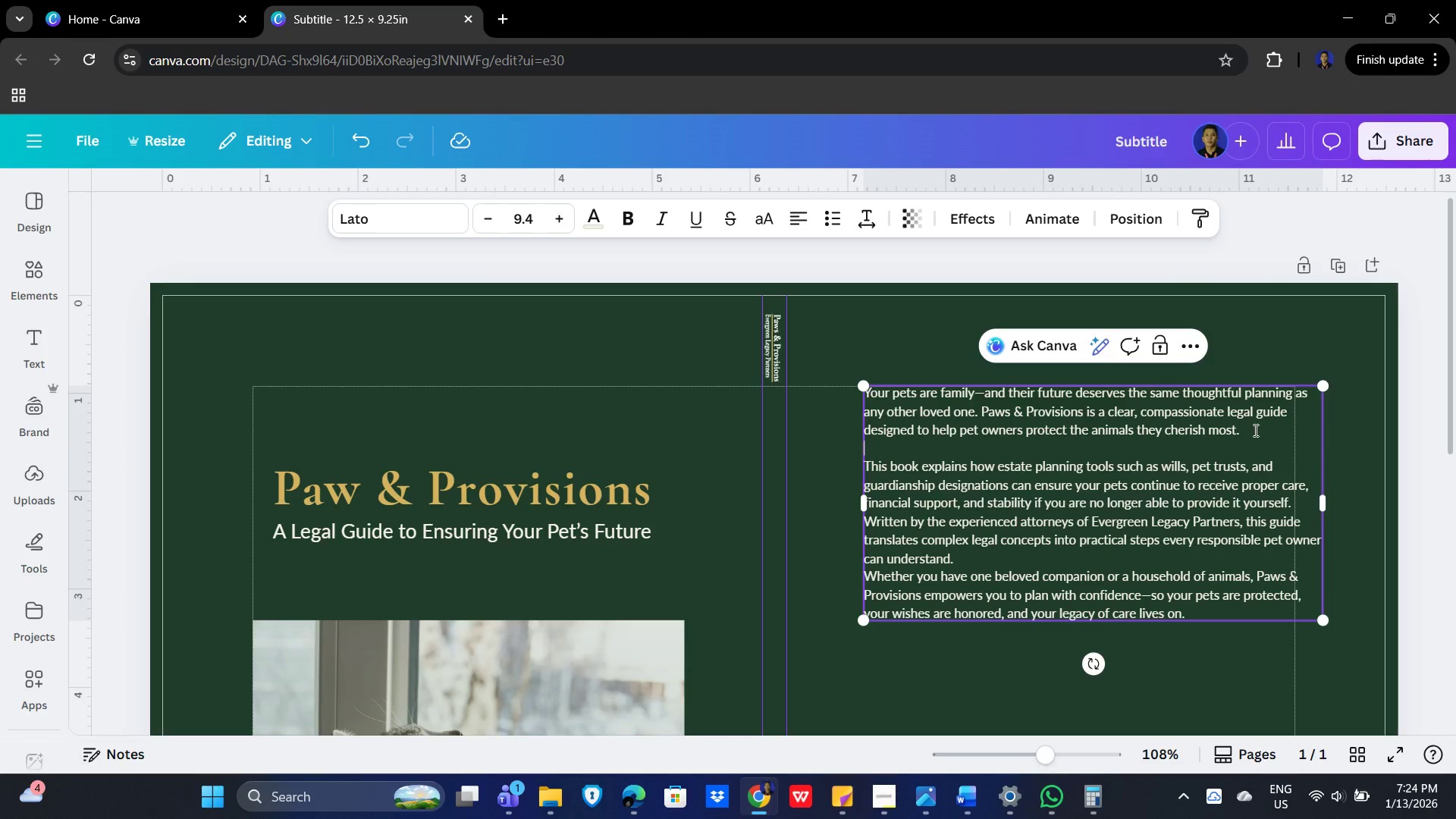 
key(ArrowRight)
 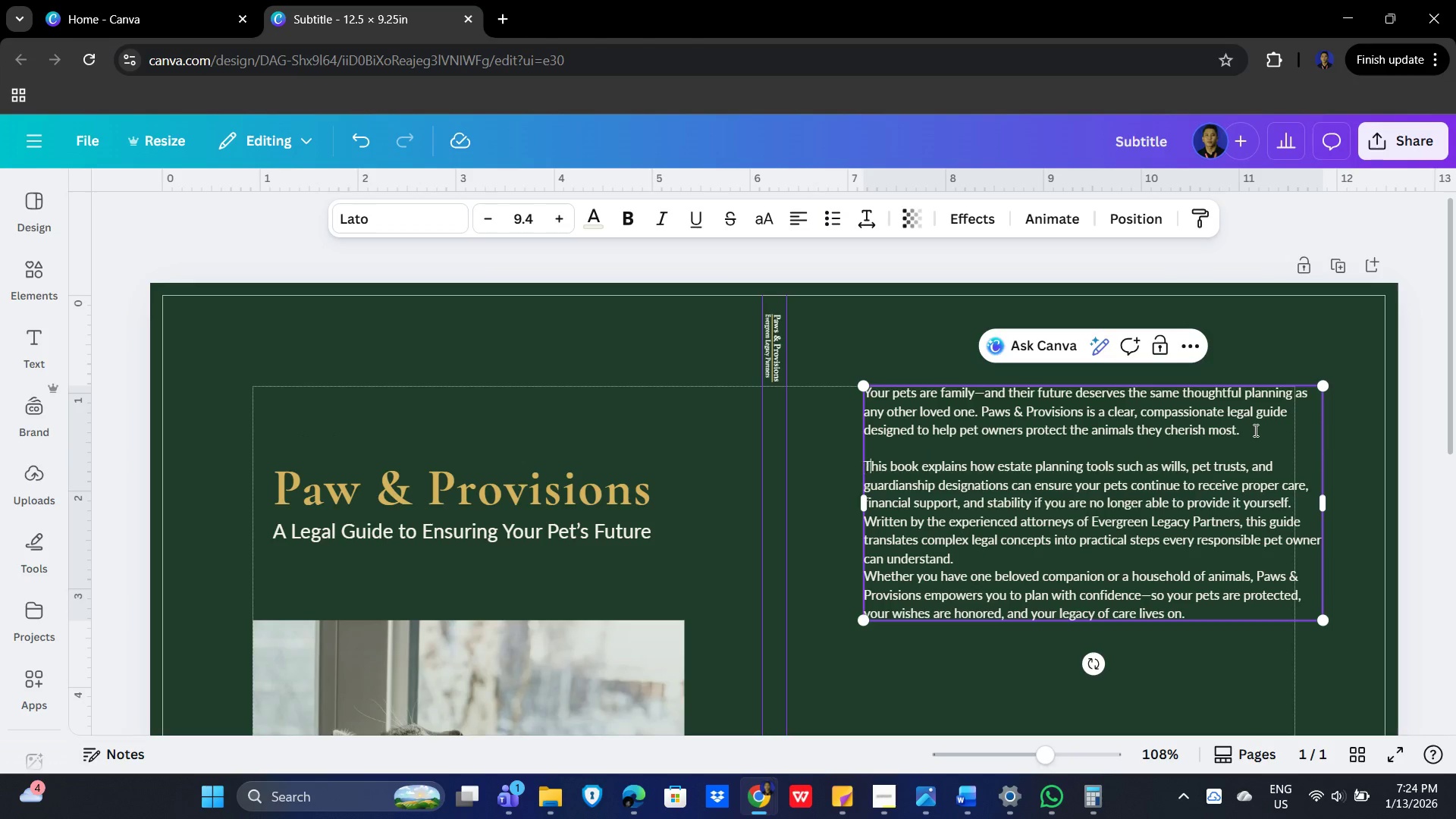 
key(ArrowRight)
 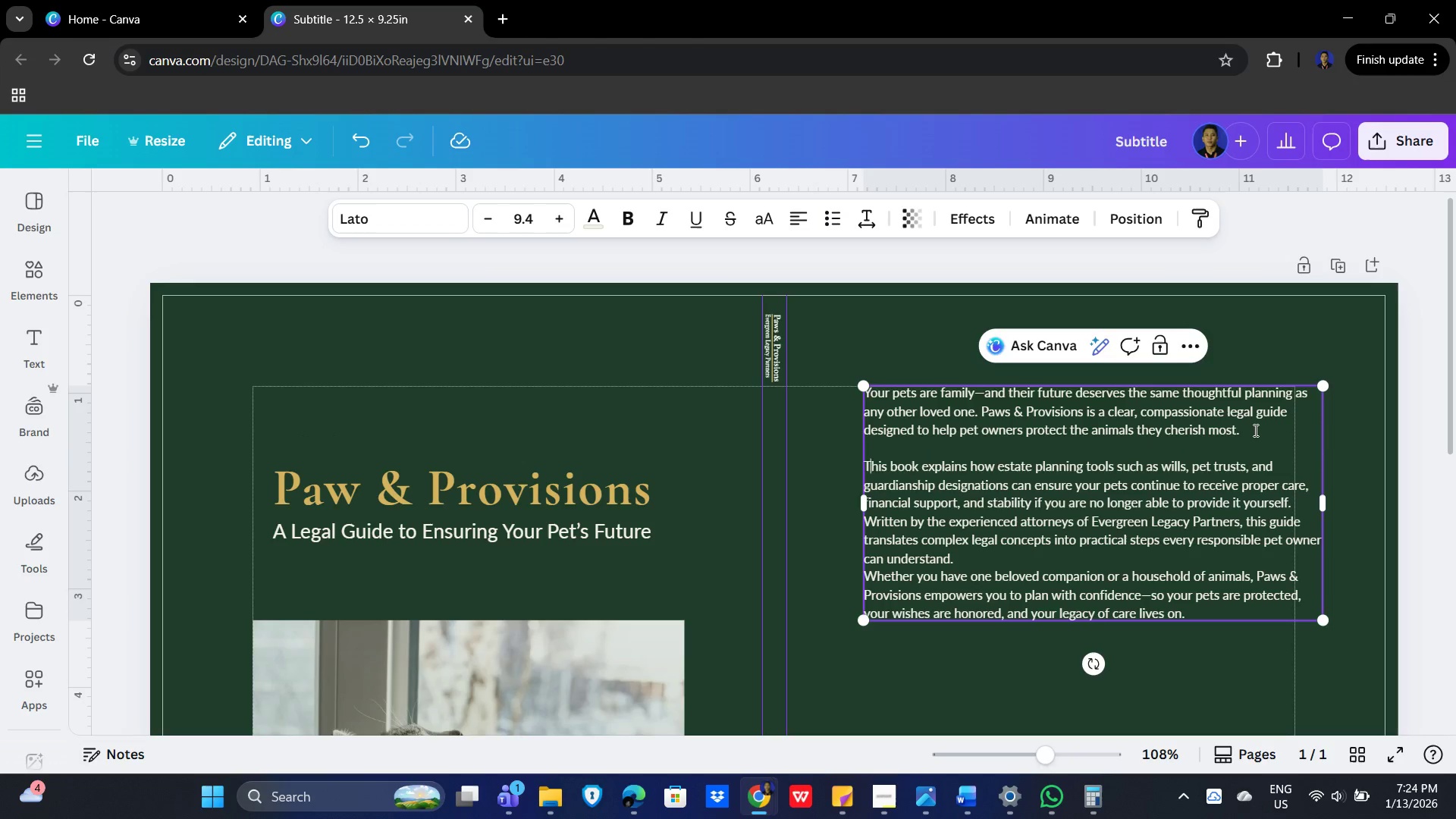 
key(ArrowRight)
 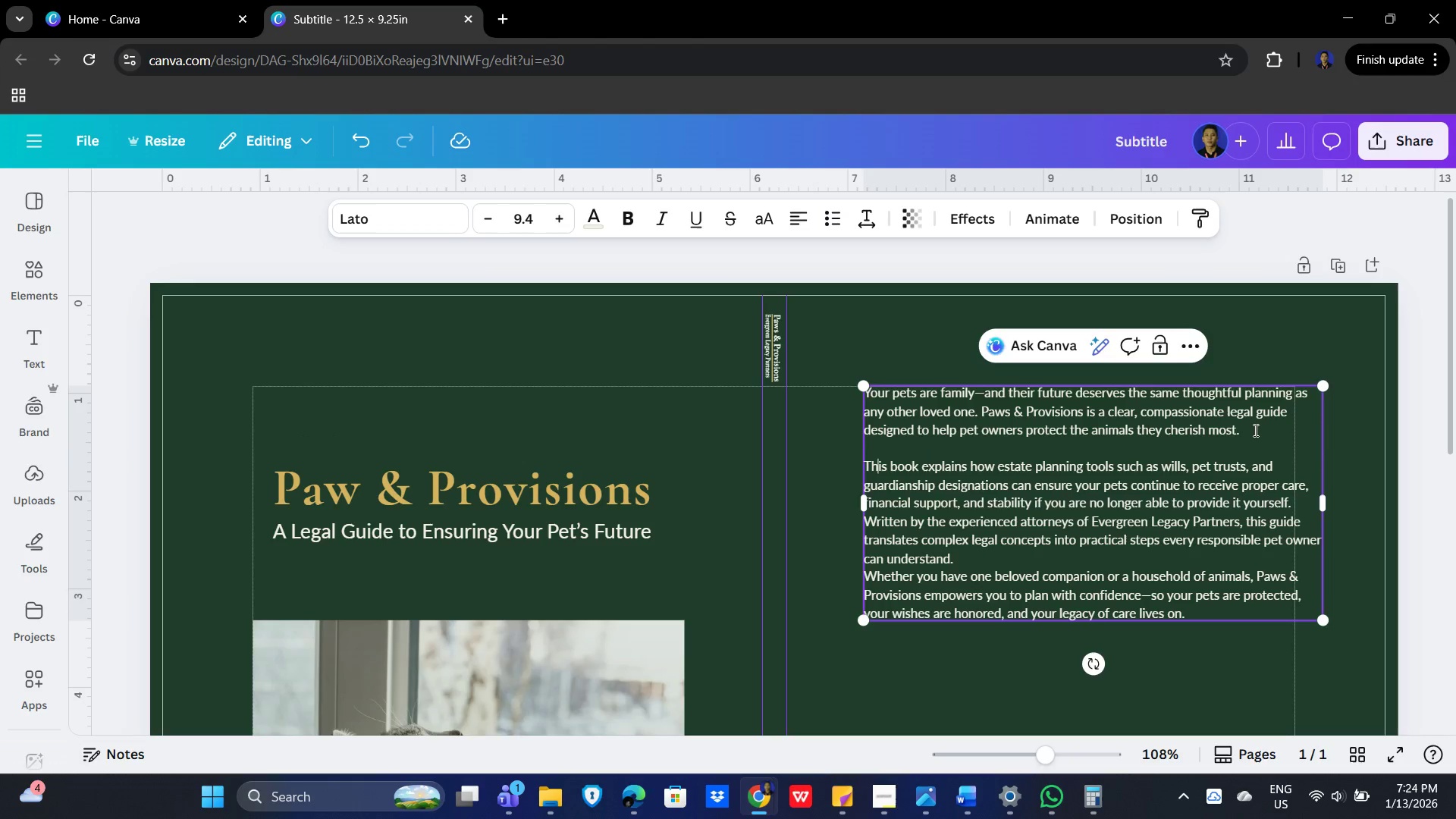 
key(ArrowRight)
 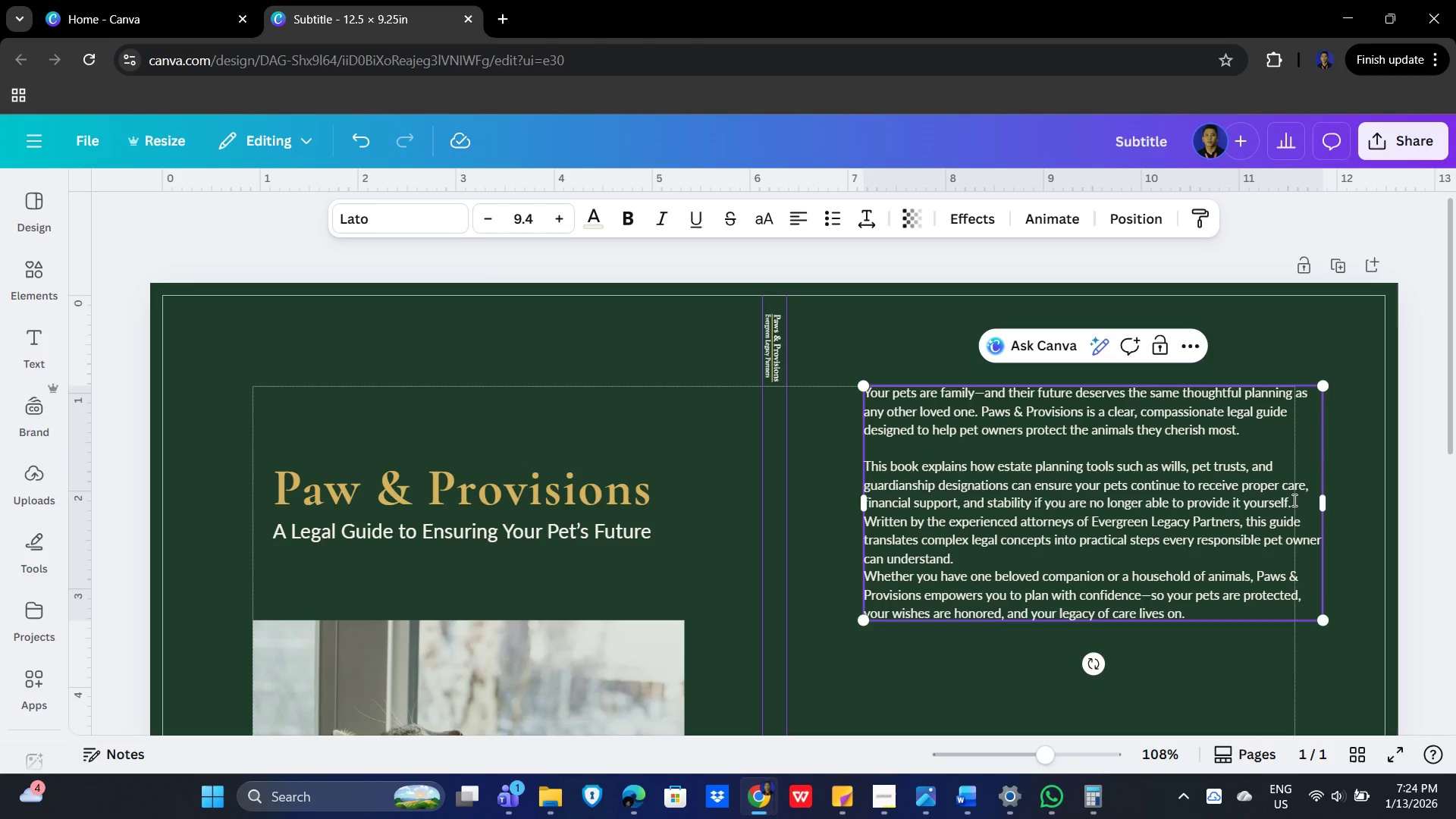 
left_click([1295, 502])
 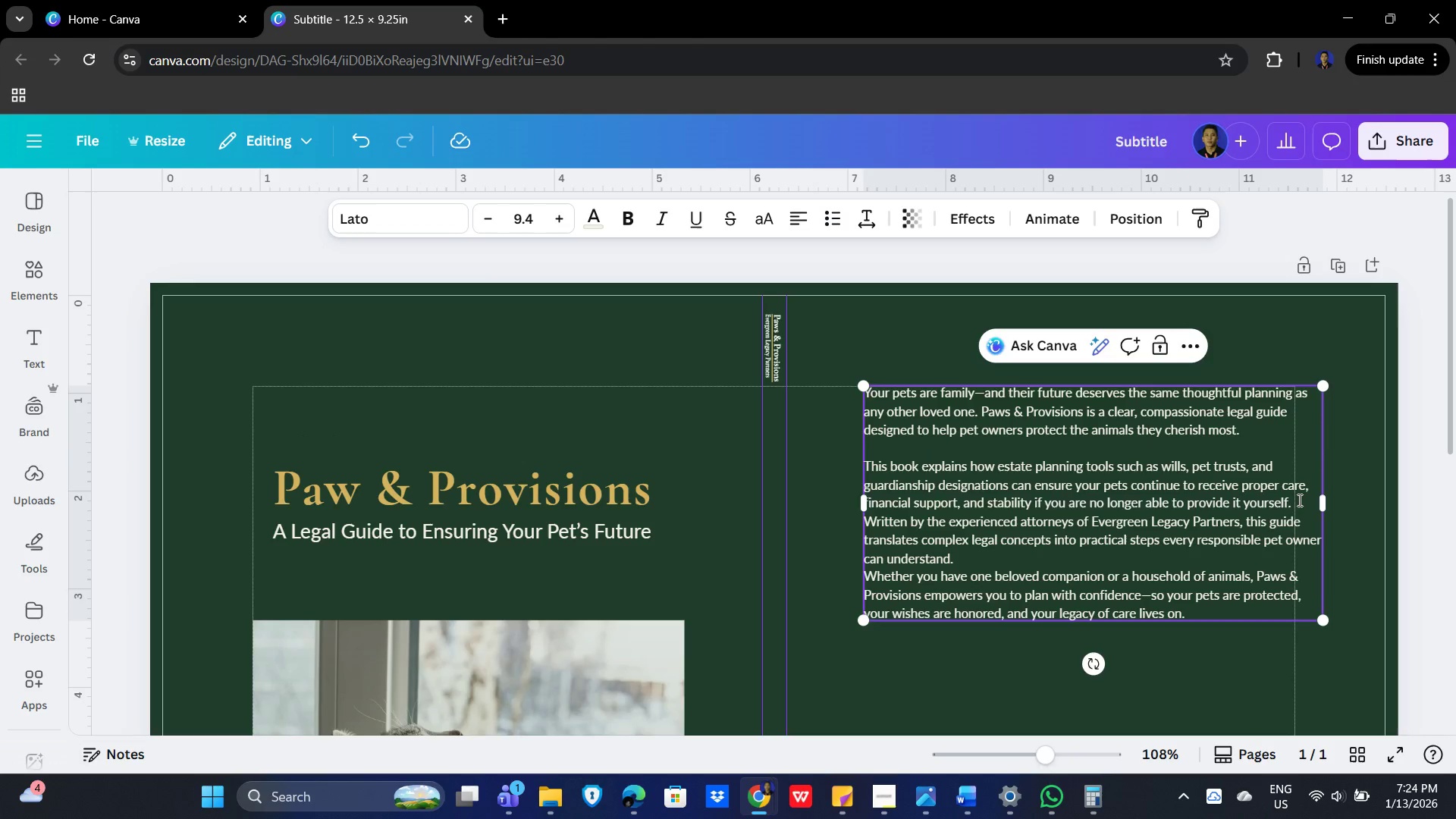 
key(Enter)
 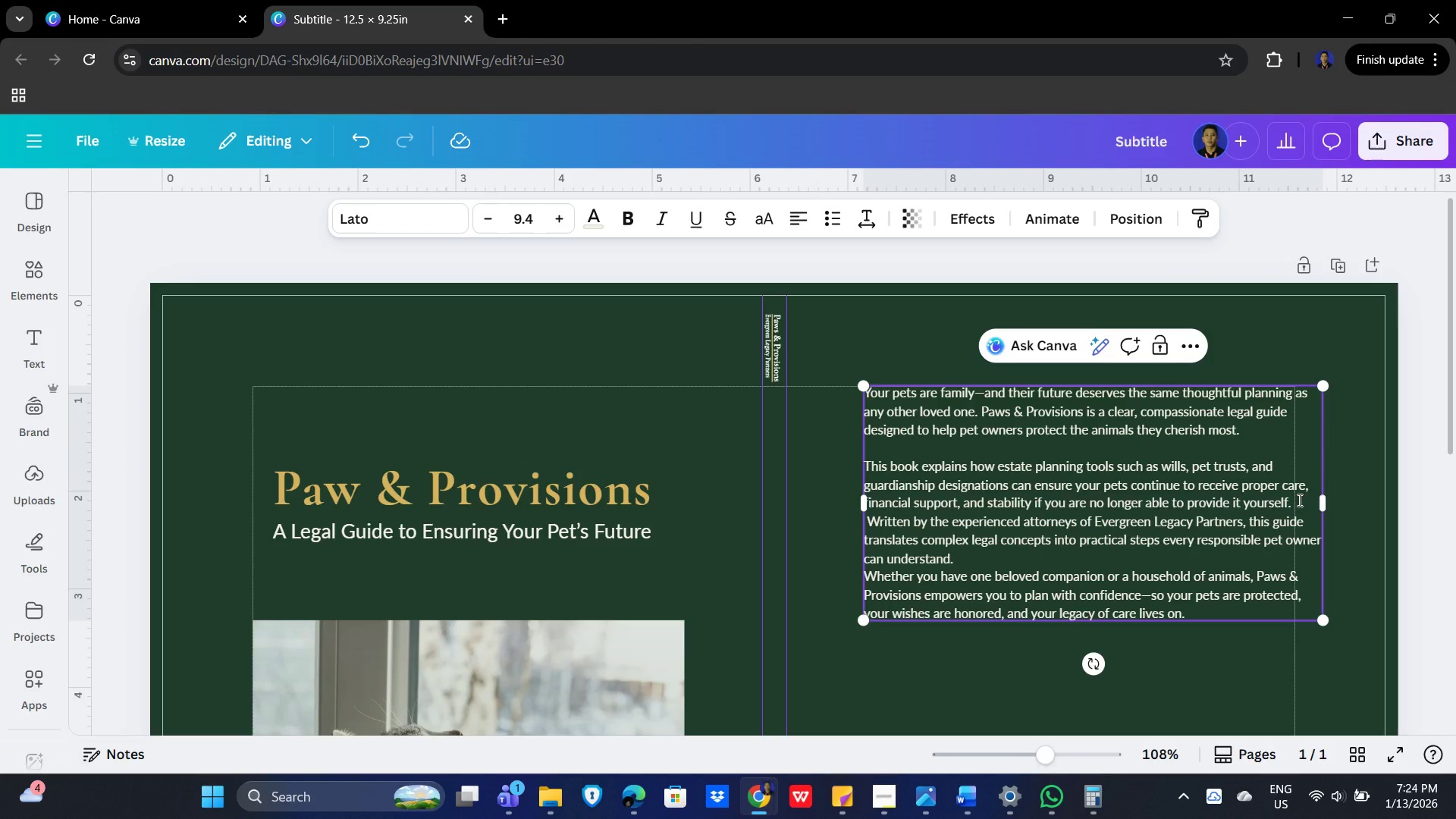 
key(Backspace)
 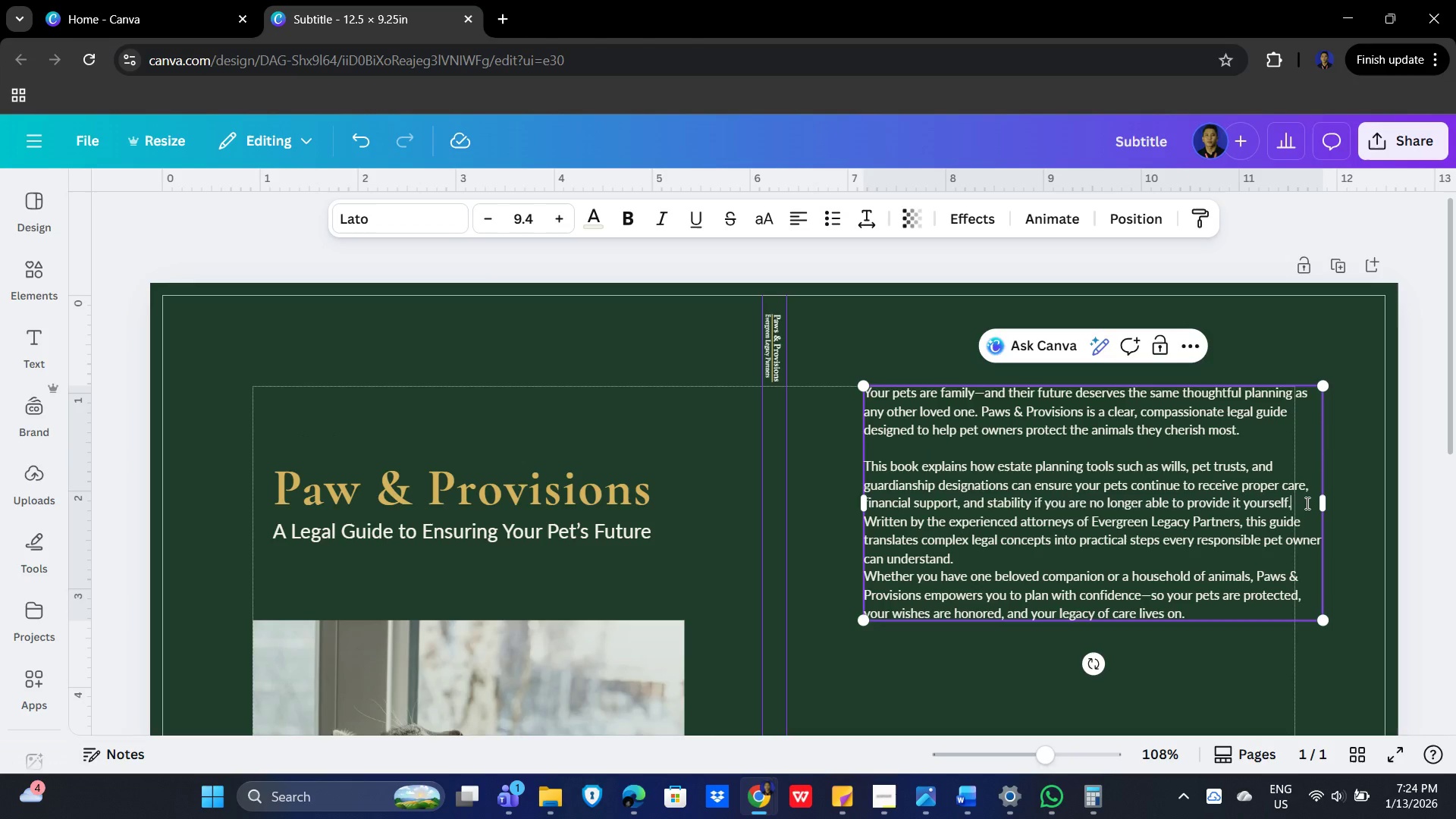 
left_click([1302, 499])
 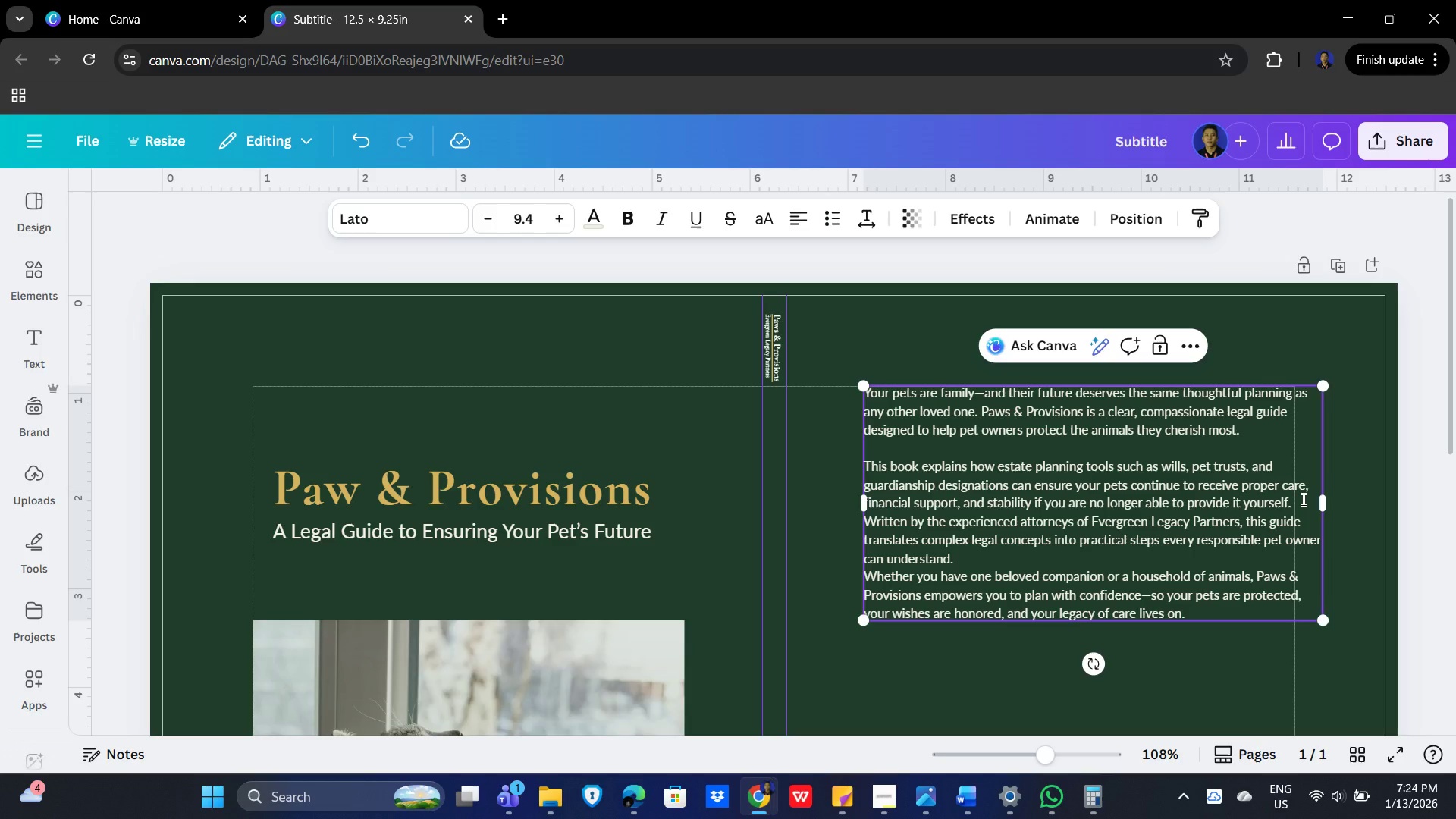 
key(Enter)
 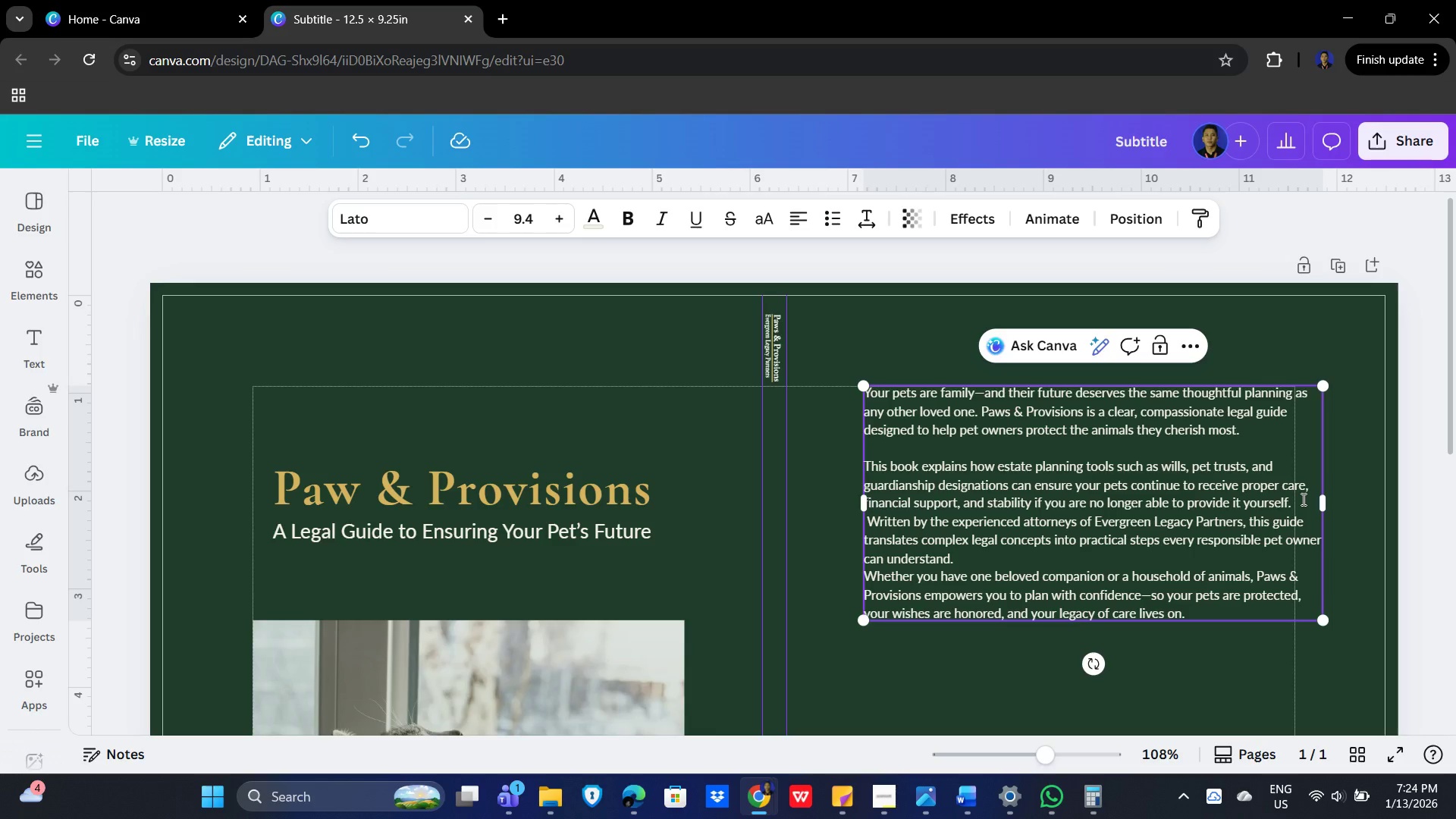 
key(Enter)
 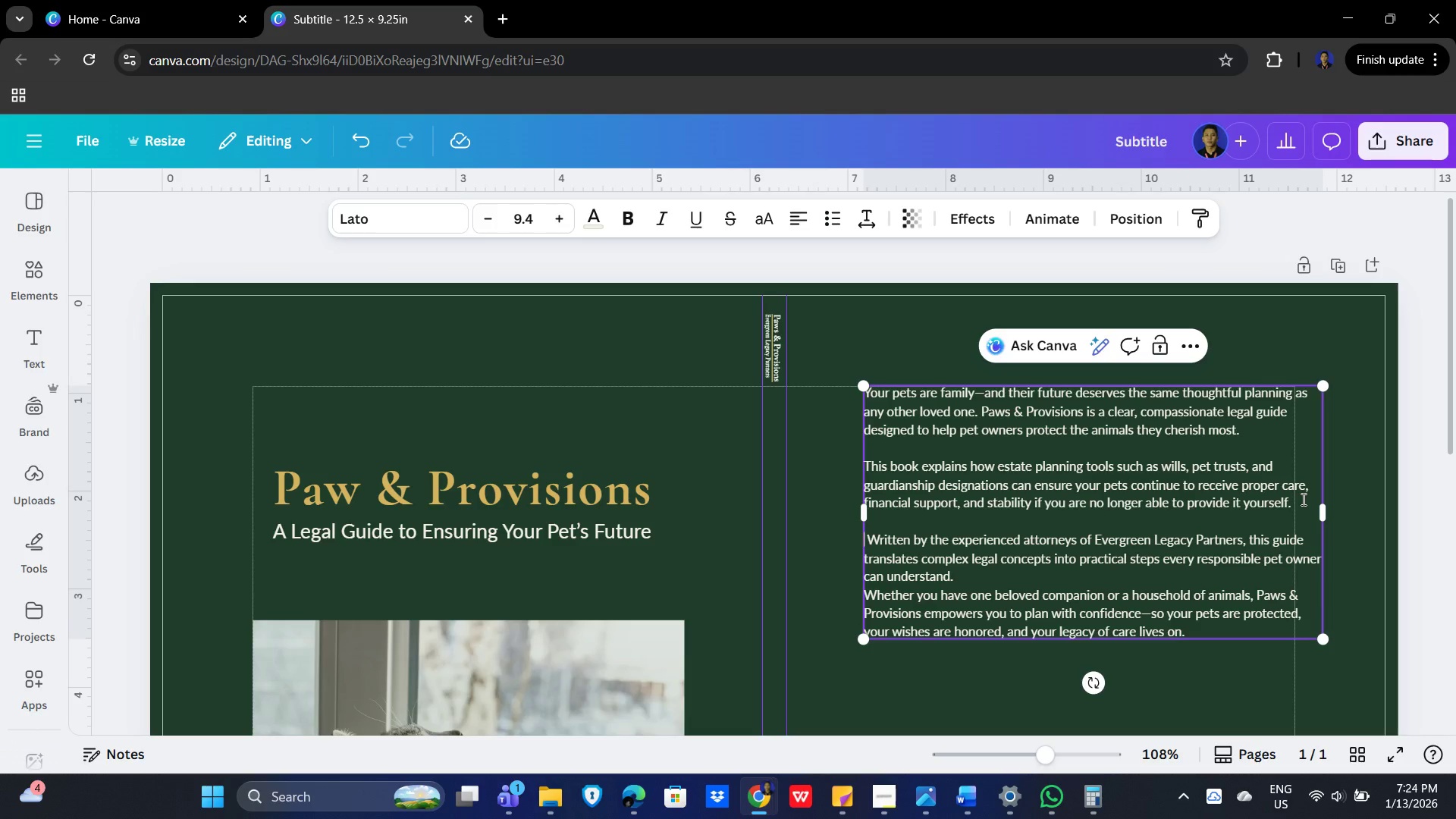 
key(Delete)
 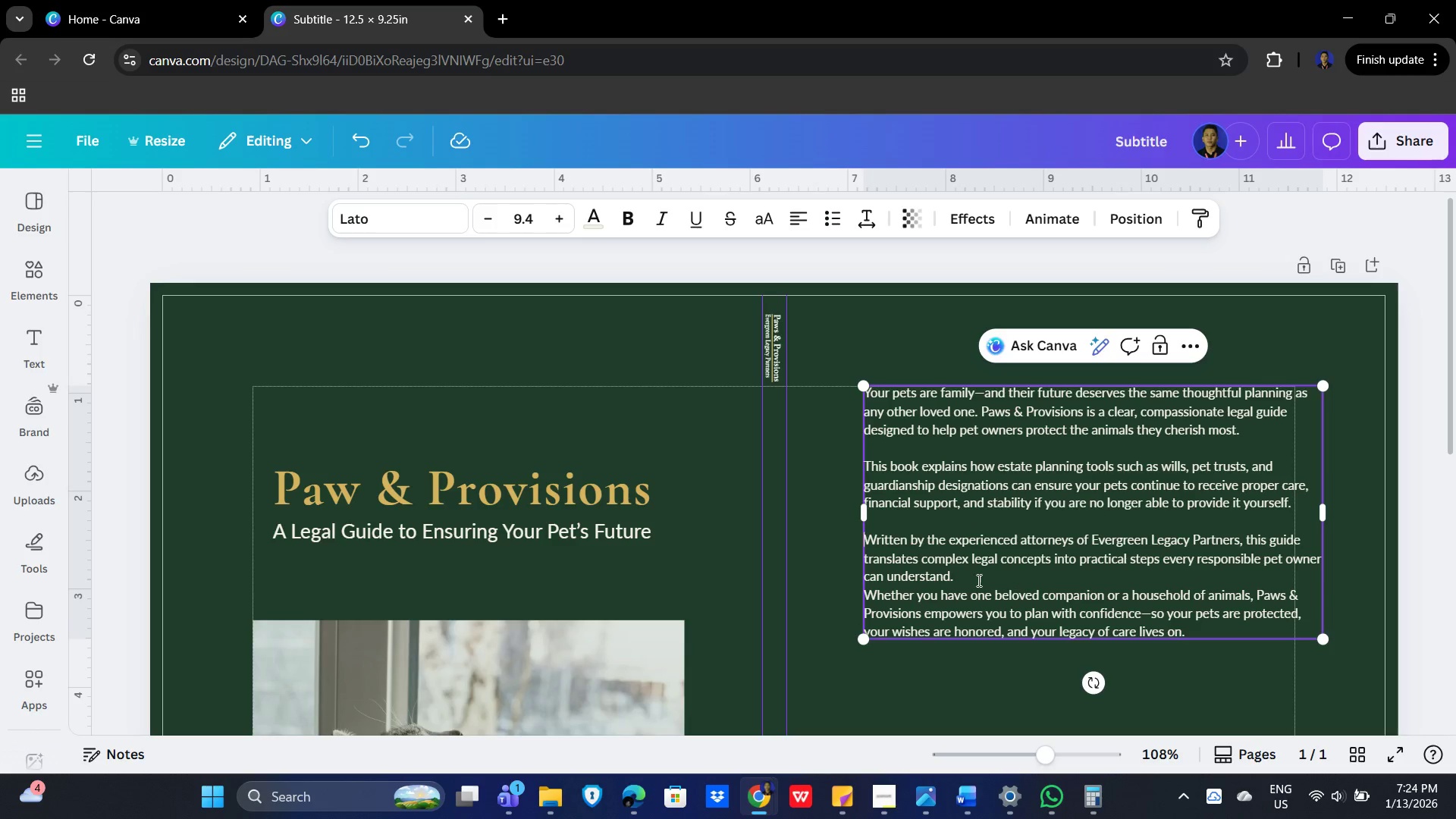 
left_click([963, 585])
 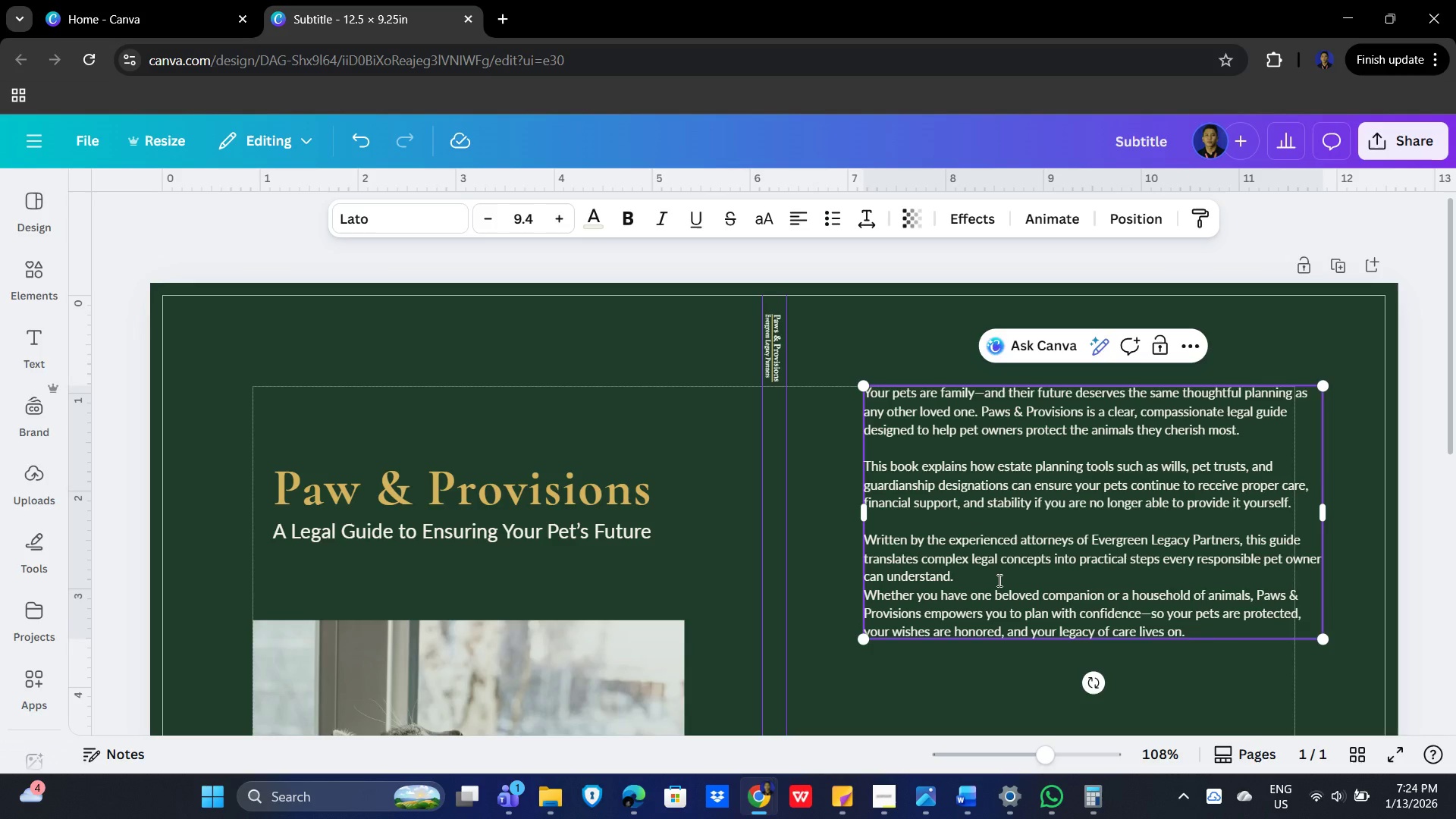 
key(Enter)
 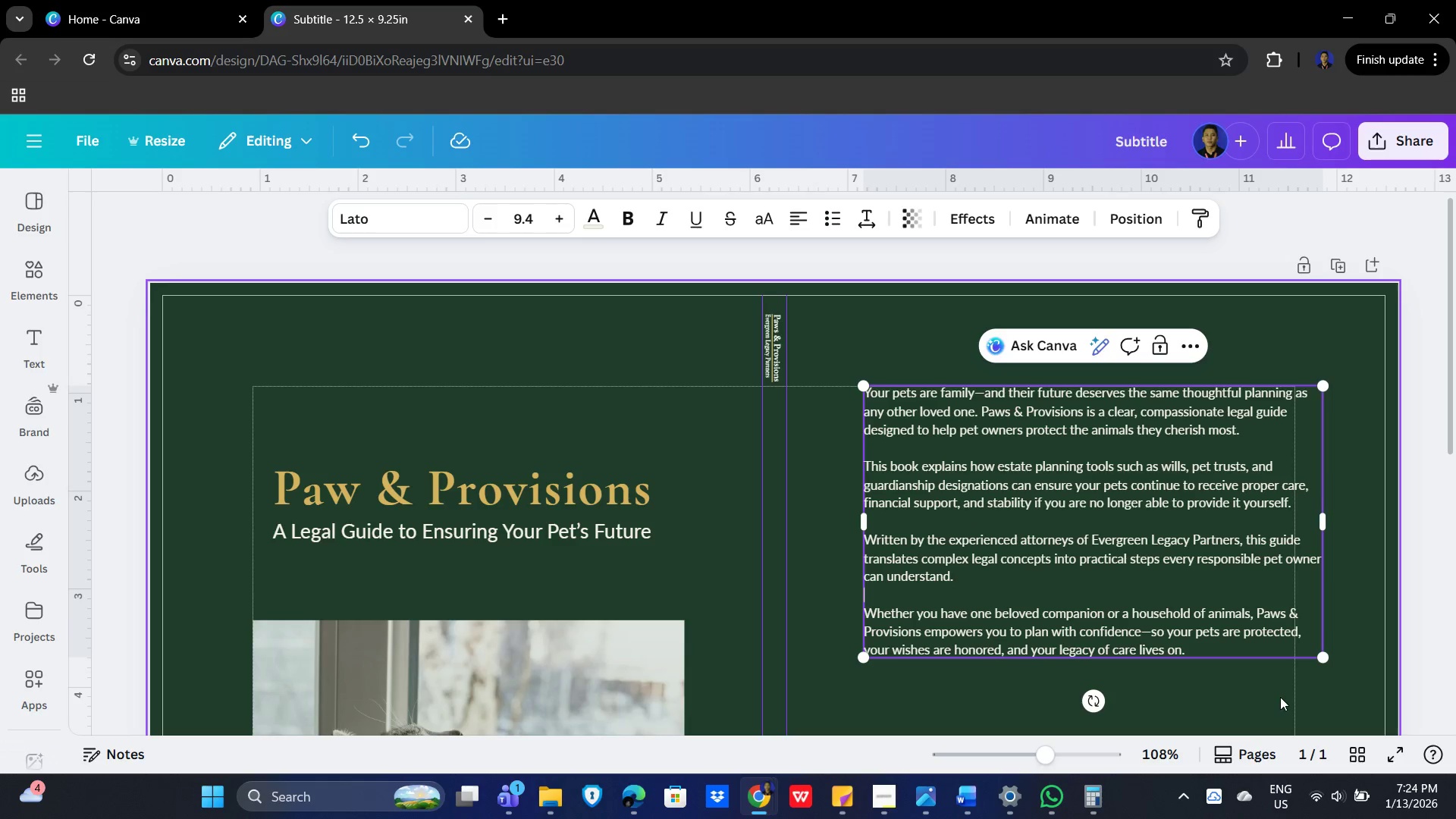 
left_click([1280, 697])
 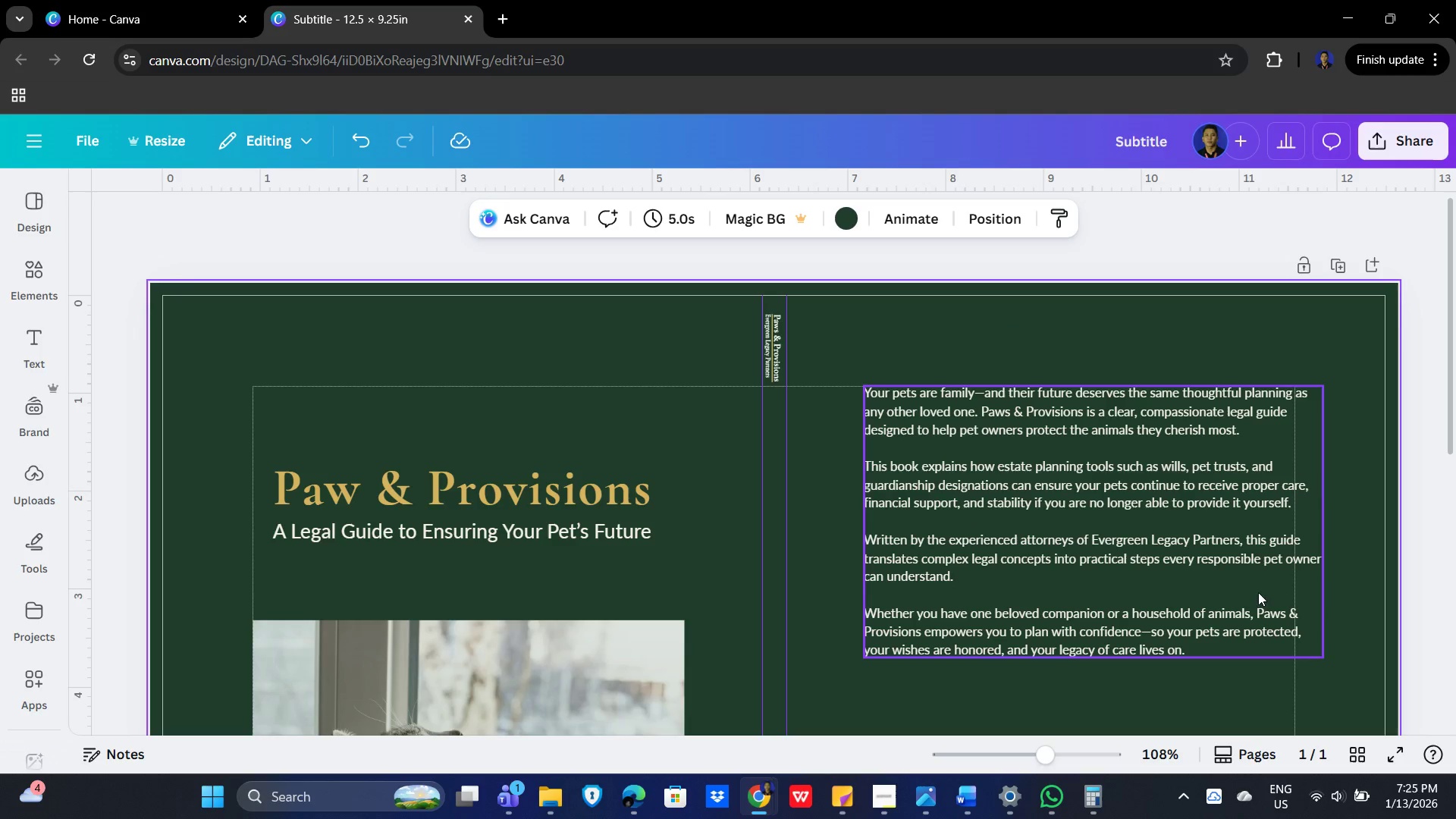 
key(Alt+AltLeft)
 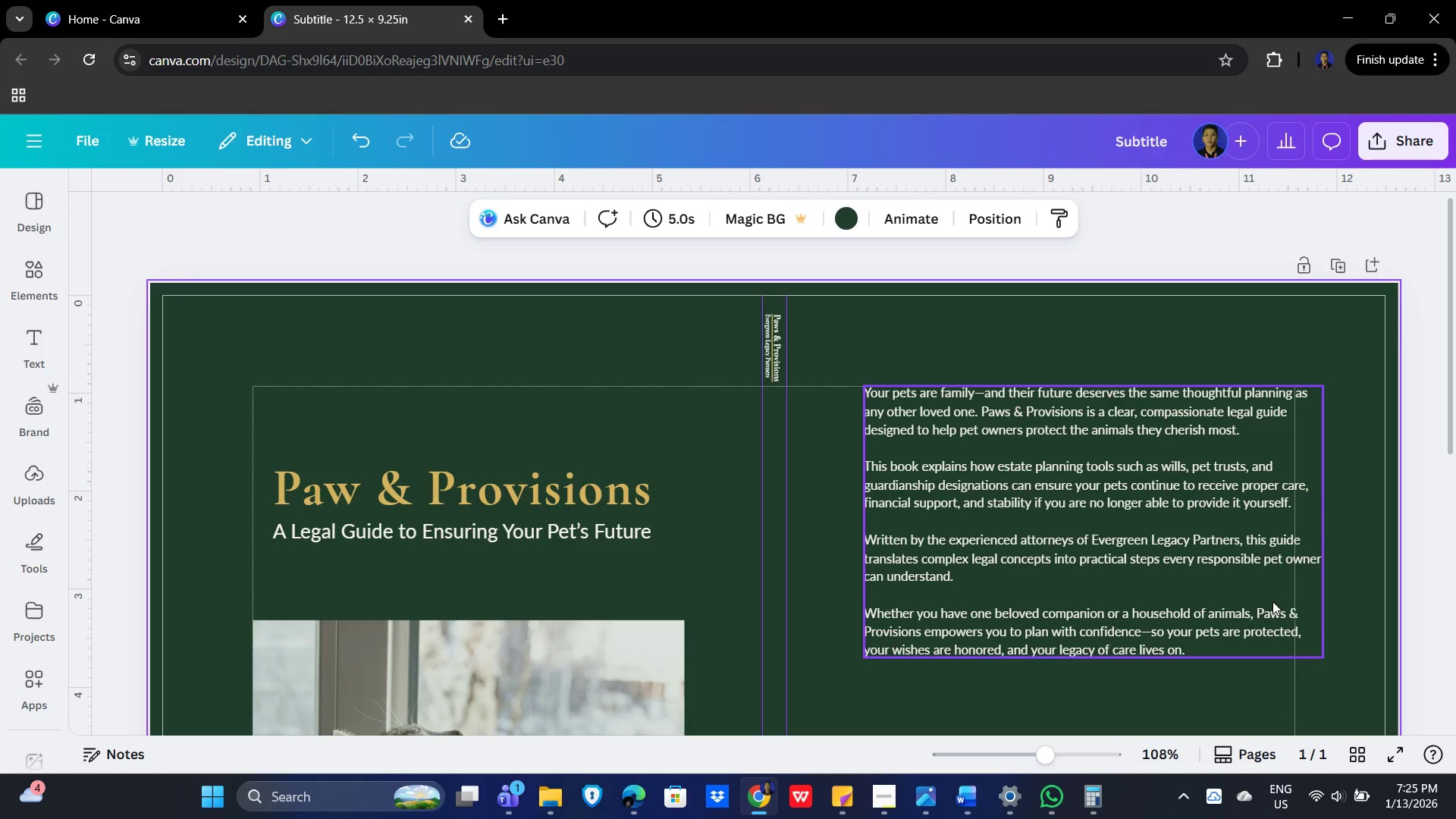 
key(Alt+Tab)
 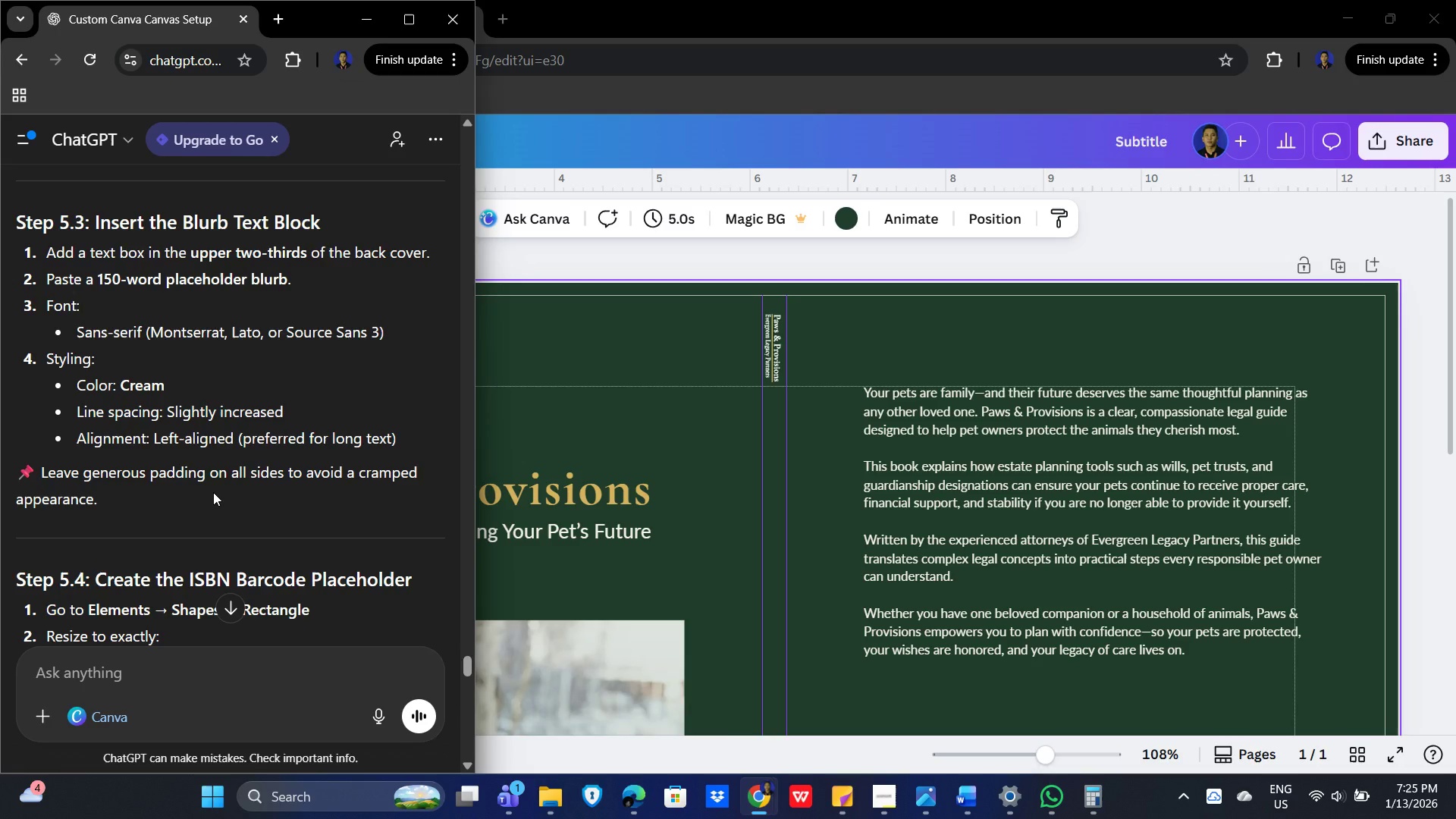 
scroll: coordinate [220, 497], scroll_direction: down, amount: 2.0
 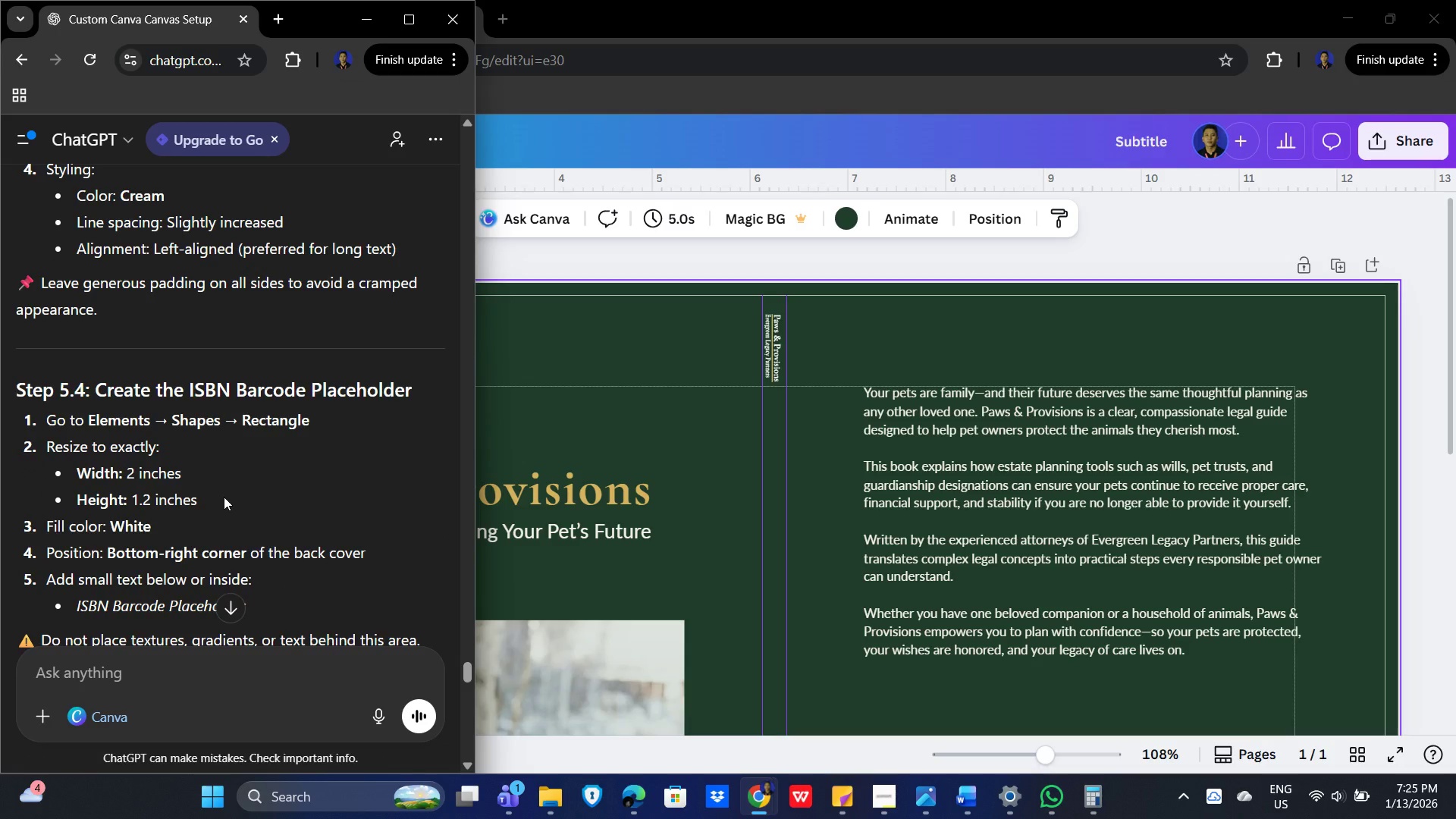 
wait(10.52)
 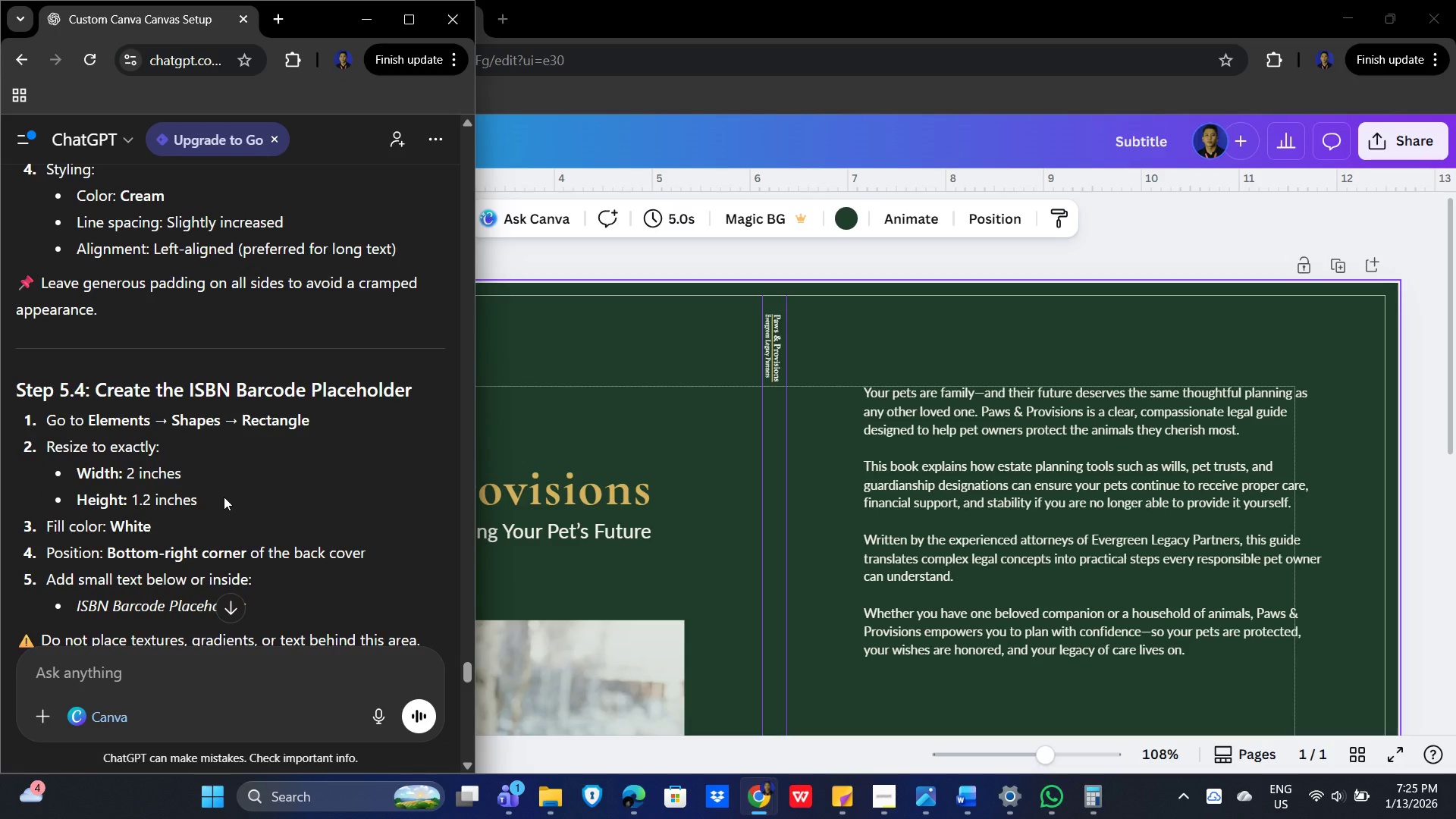 
left_click_drag(start_coordinate=[1325, 519], to_coordinate=[1308, 518])
 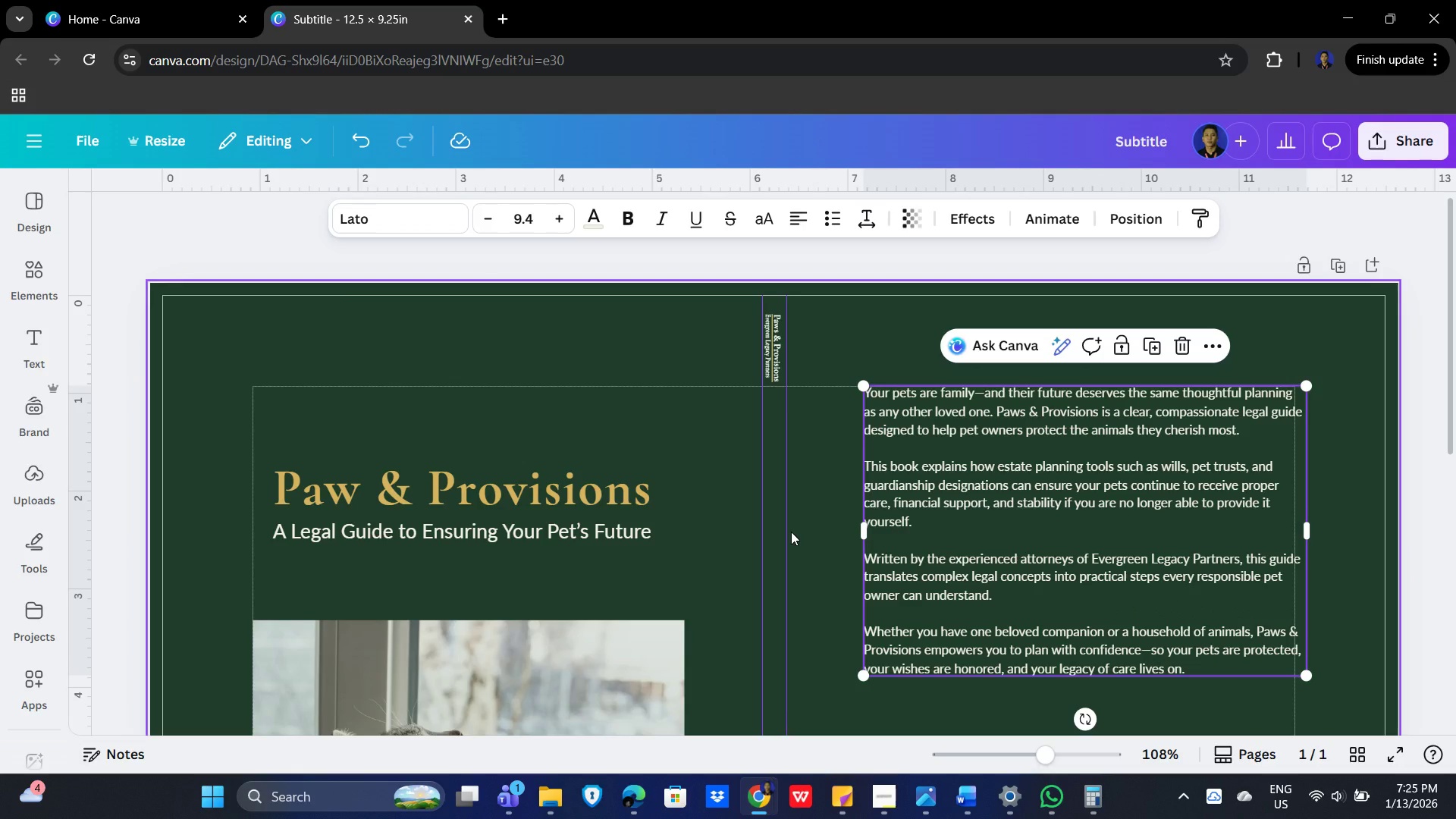 
left_click([791, 532])
 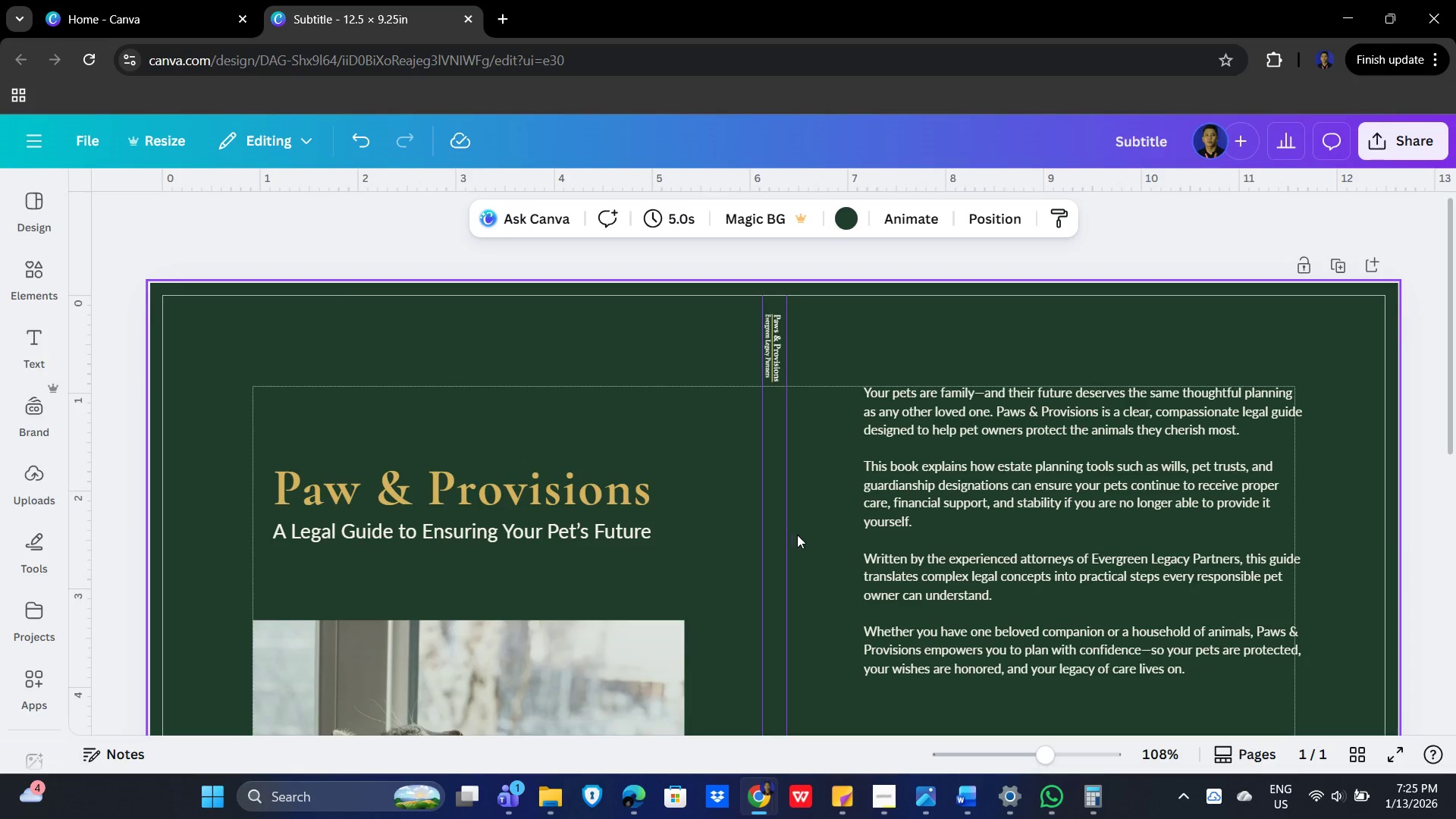 
key(Alt+AltLeft)
 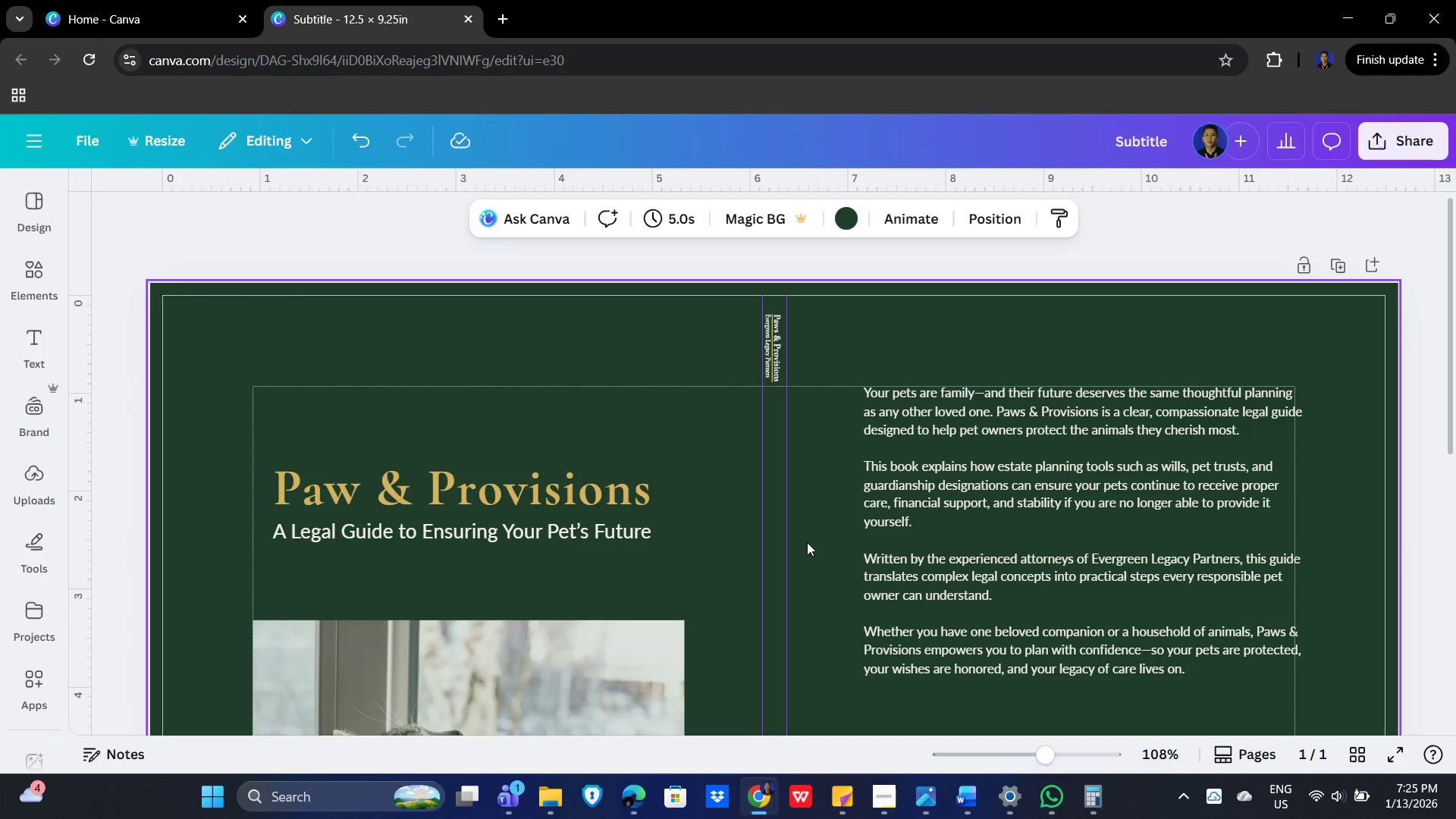 
key(Alt+Tab)
 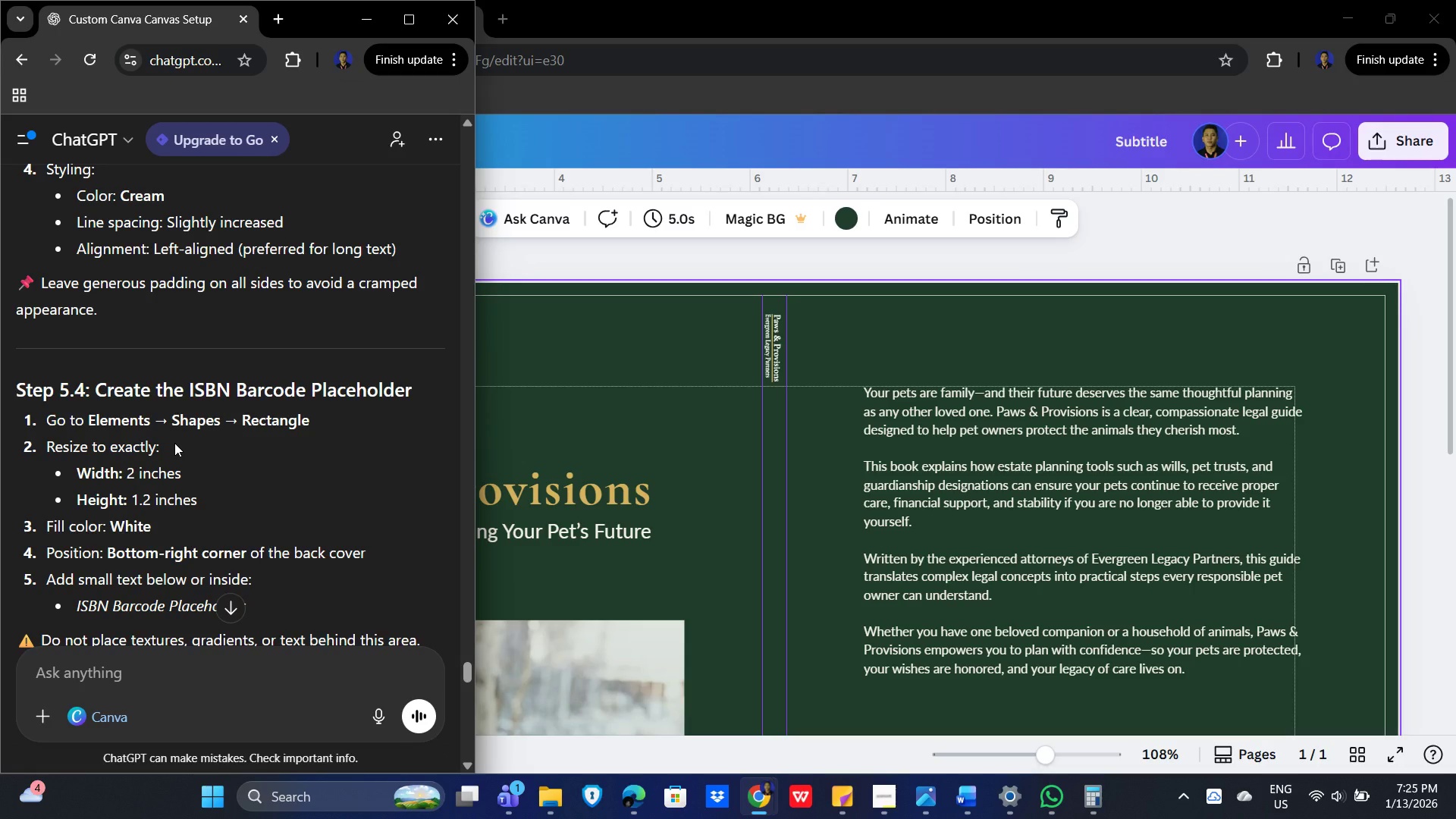 
wait(11.3)
 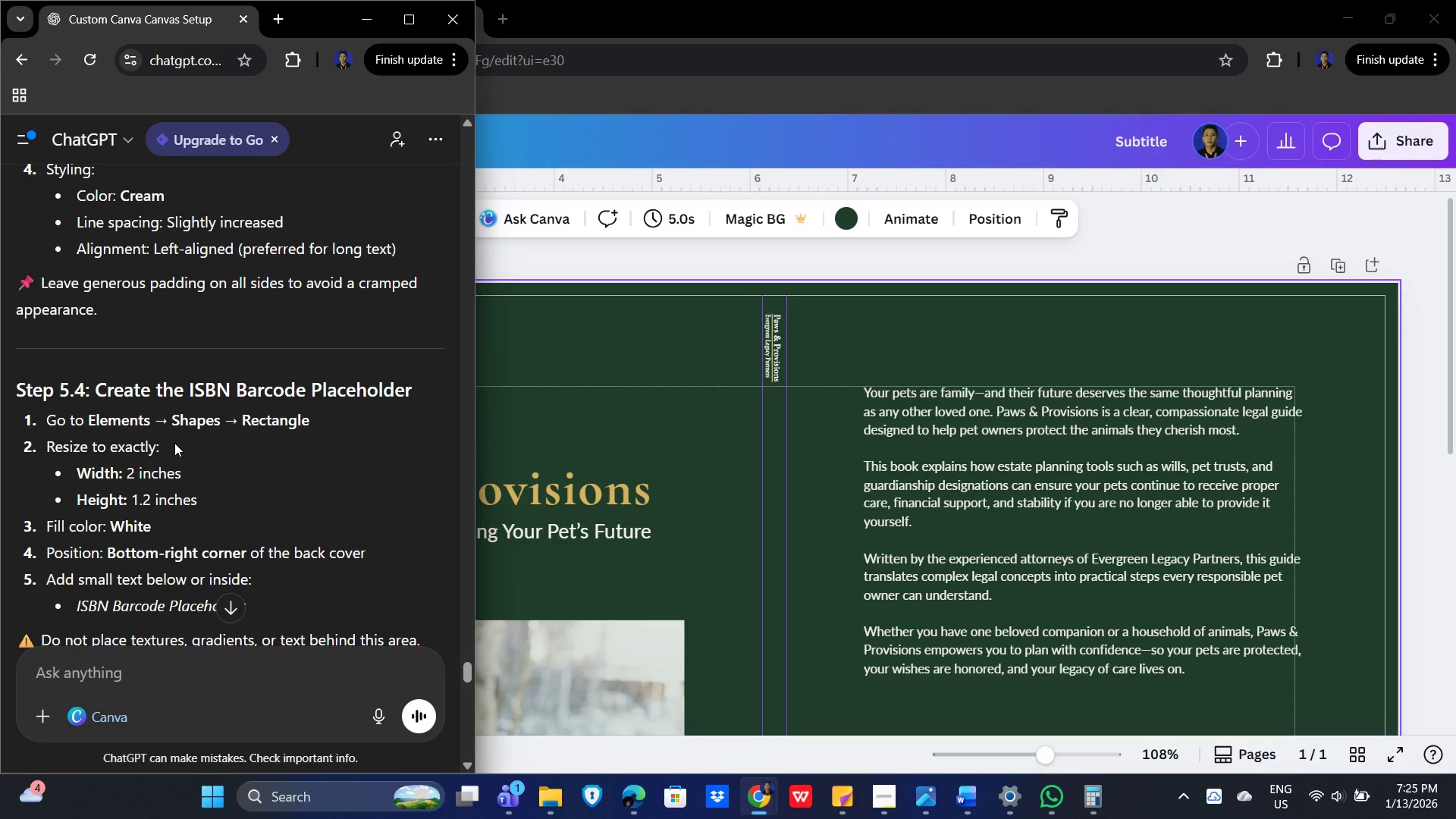 
scroll: coordinate [245, 482], scroll_direction: down, amount: 1.0
 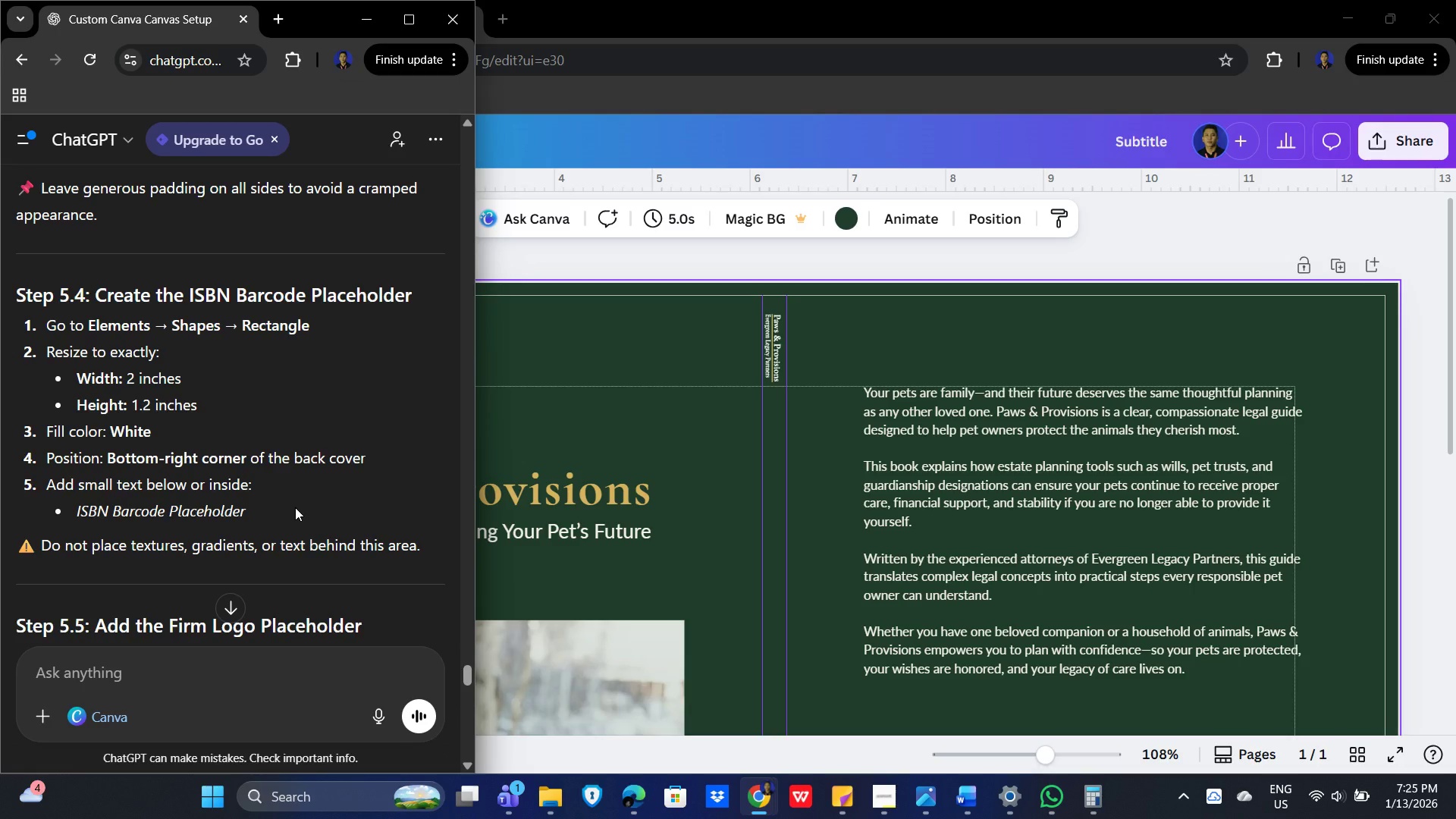 
wait(16.26)
 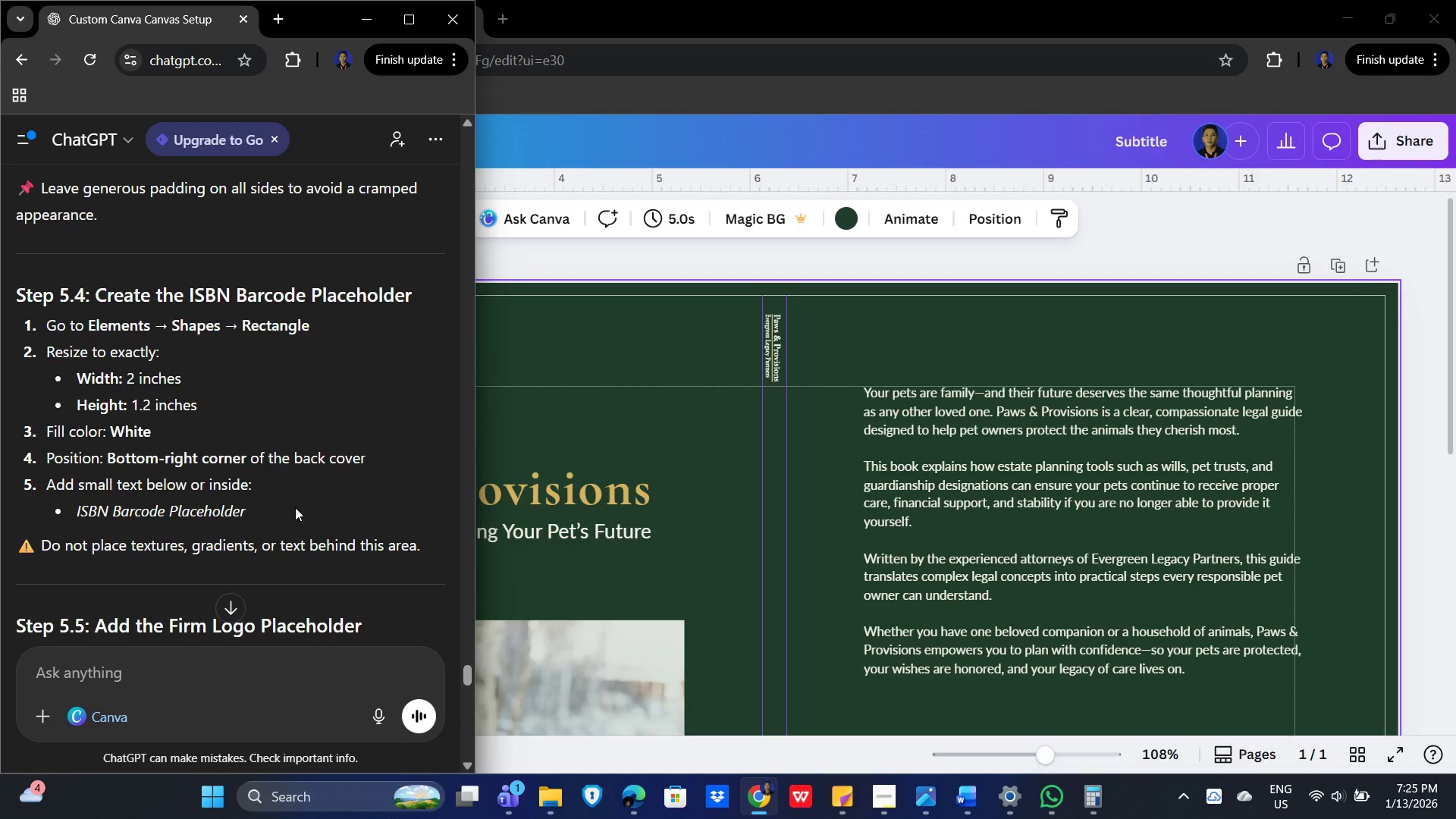 
scroll: coordinate [328, 502], scroll_direction: down, amount: 3.0
 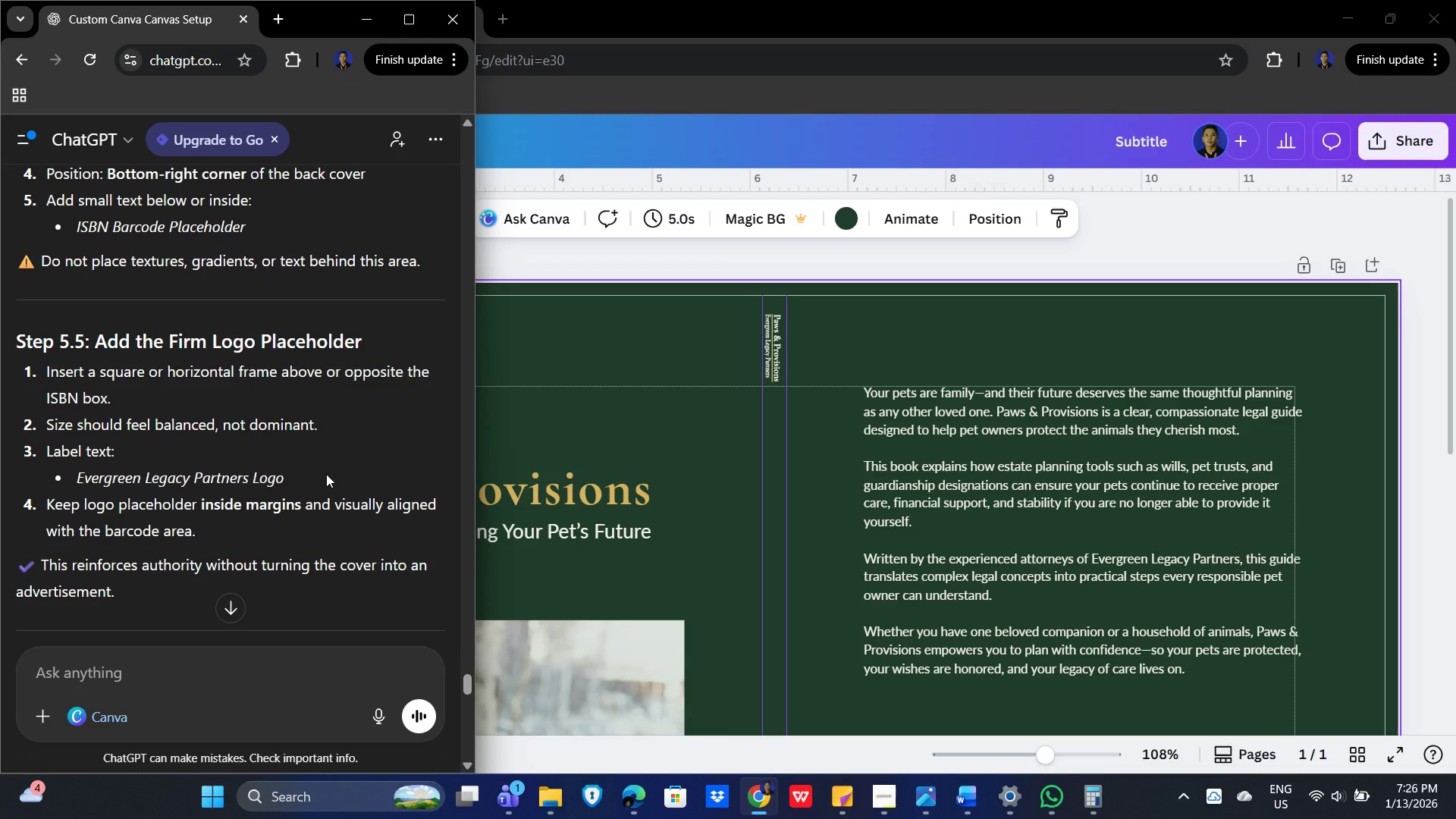 
wait(26.75)
 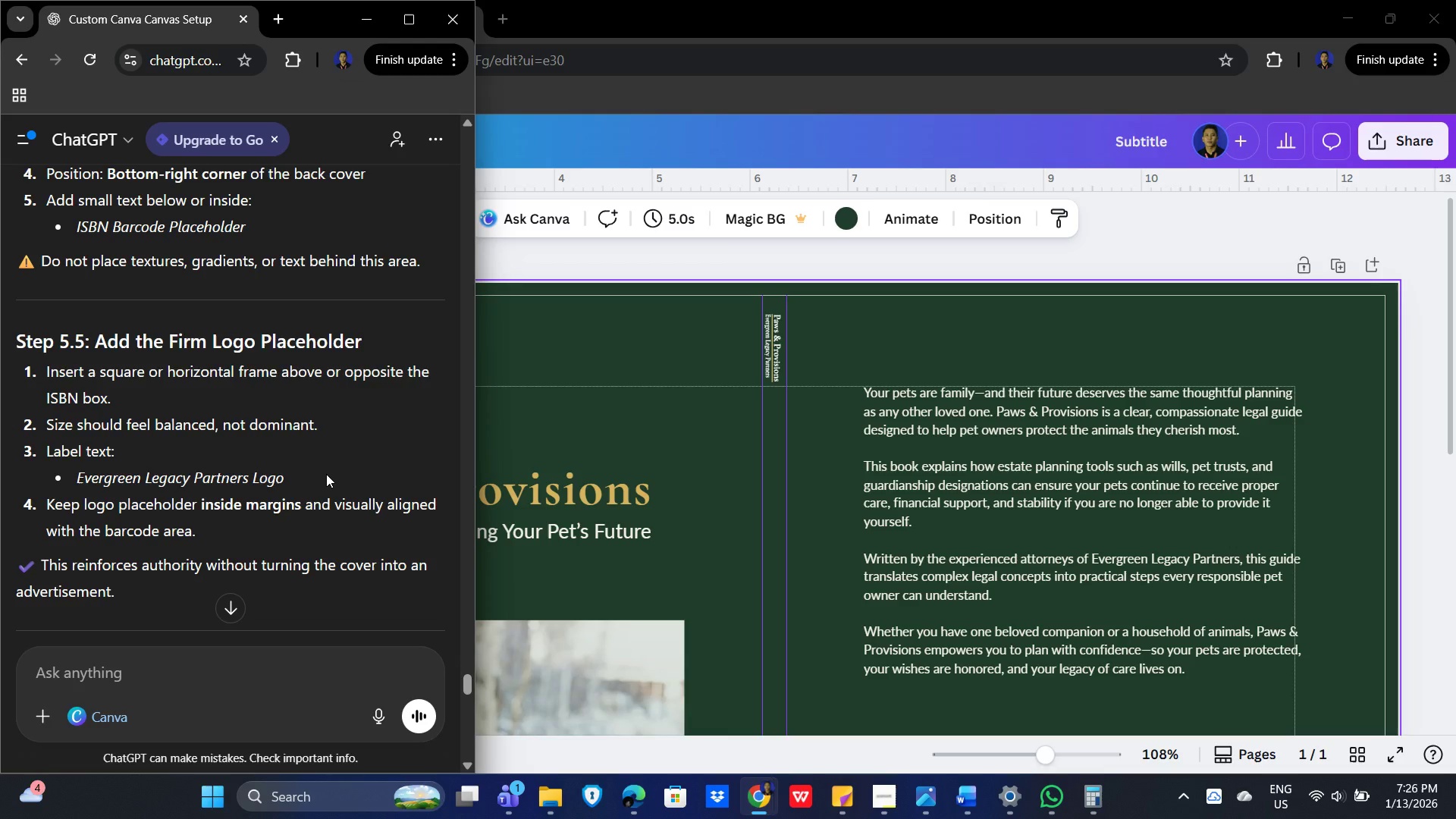 
scroll: coordinate [326, 469], scroll_direction: down, amount: 9.0
 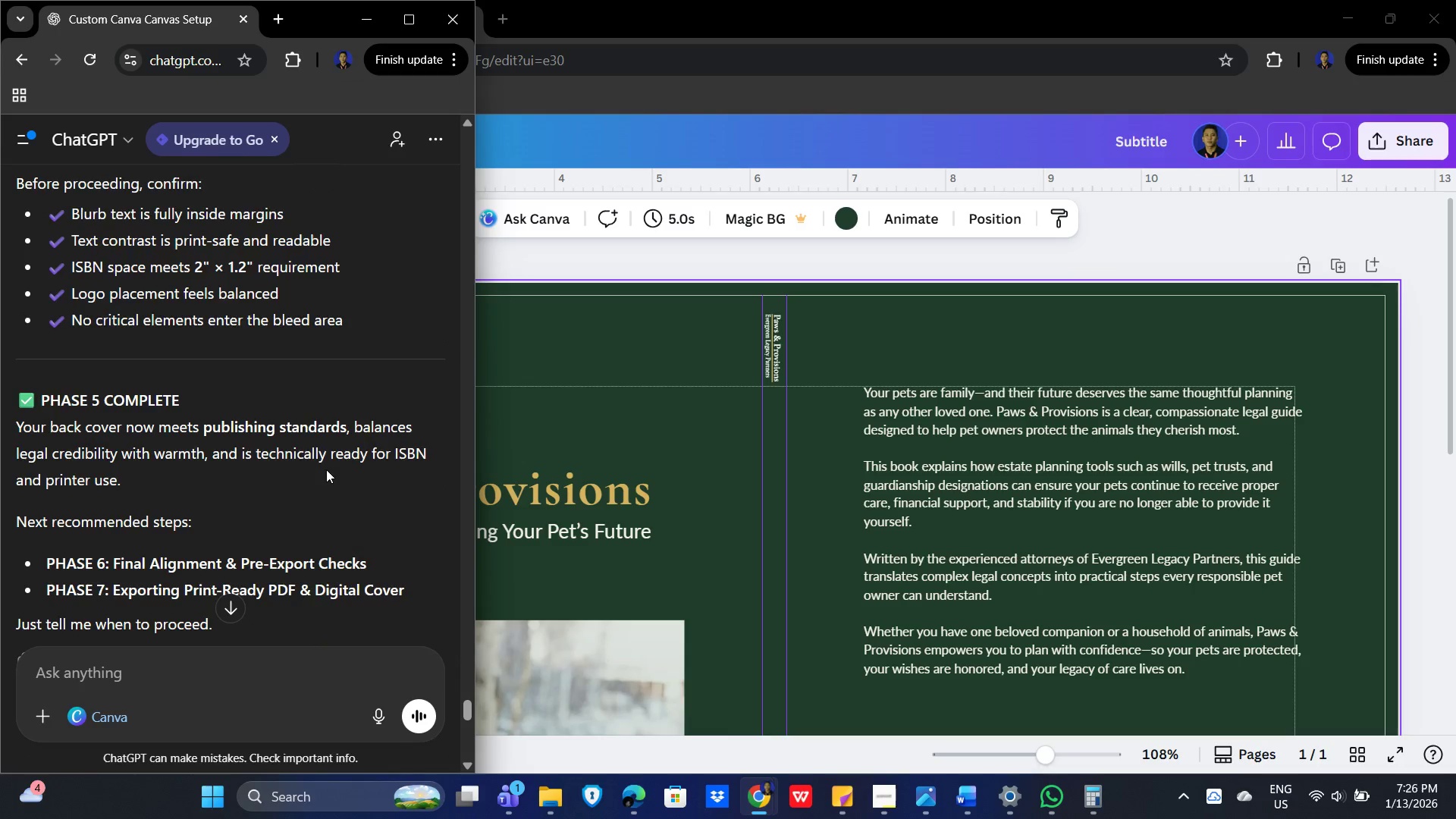 
scroll: coordinate [326, 469], scroll_direction: up, amount: 14.0
 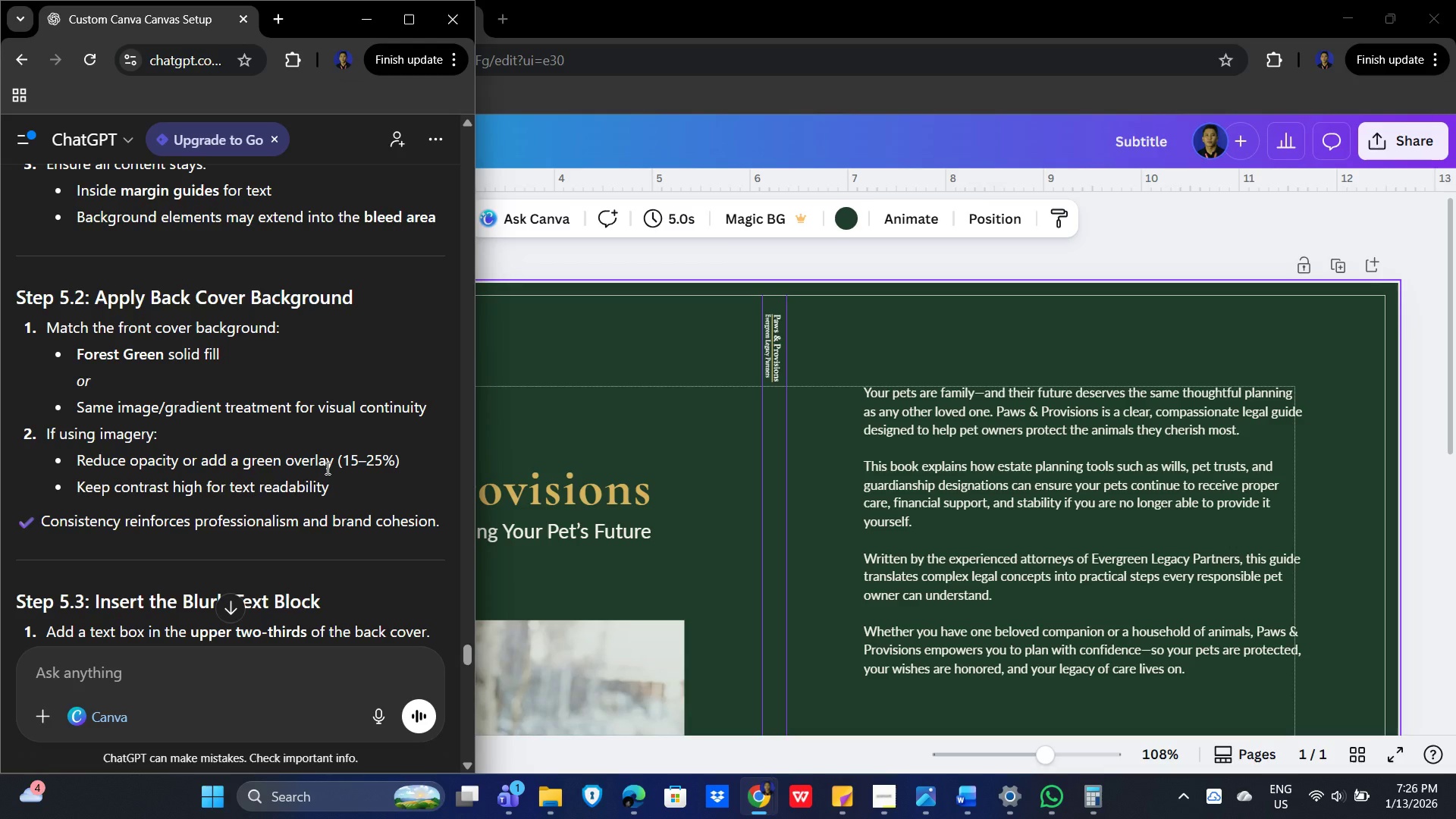 
wait(9.75)
 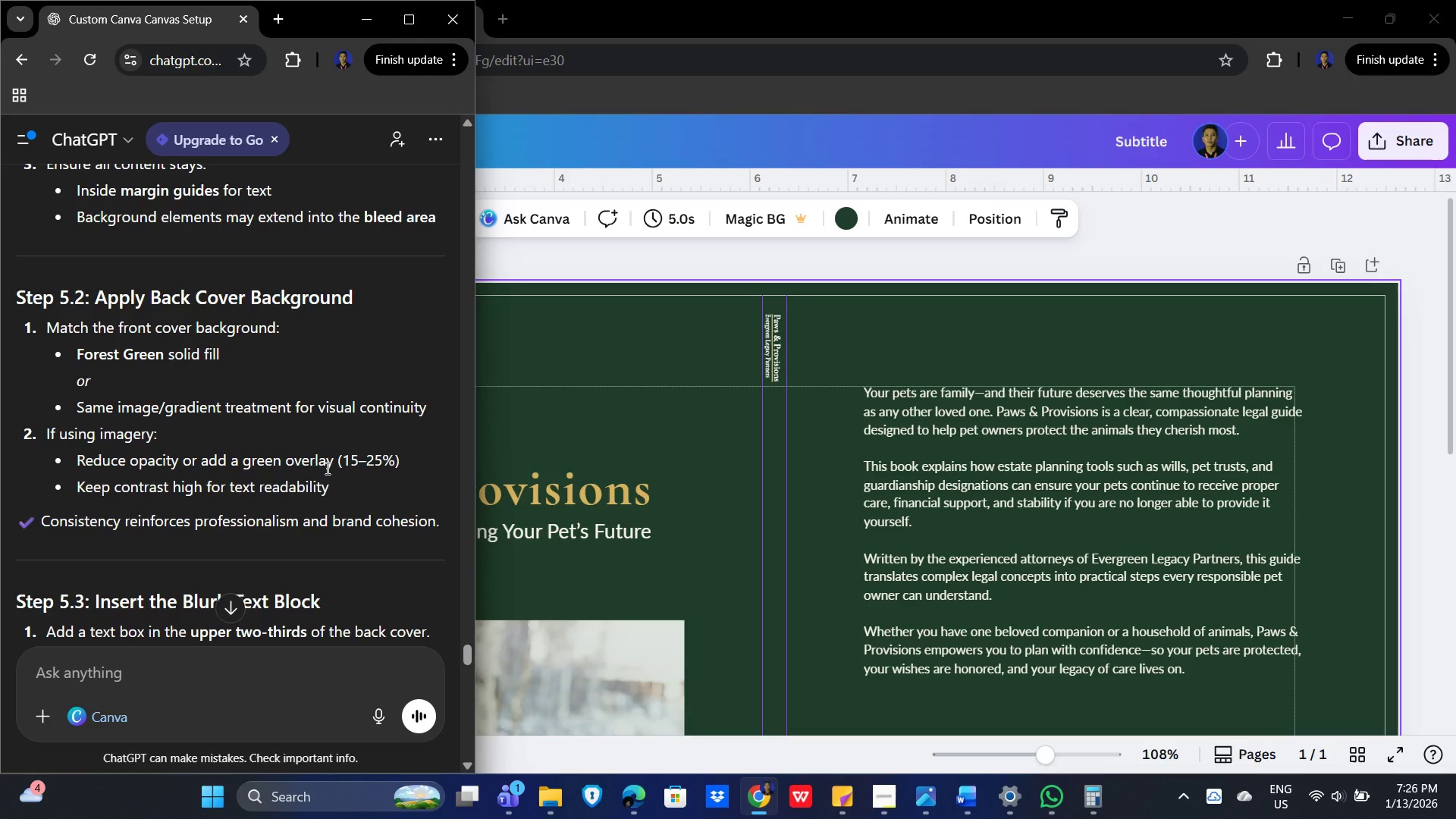 
left_click([1180, 243])
 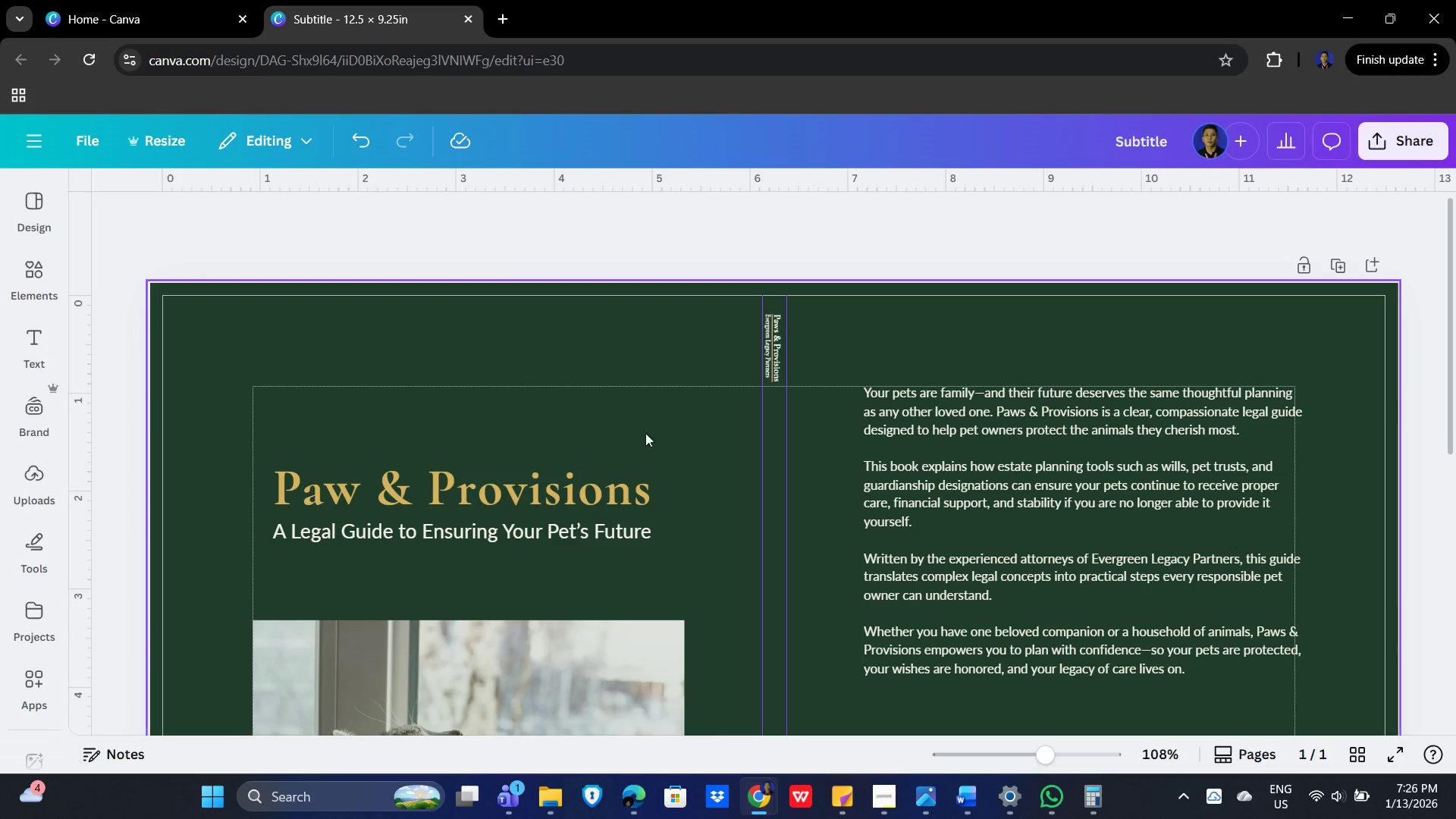 
scroll: coordinate [645, 447], scroll_direction: down, amount: 5.0
 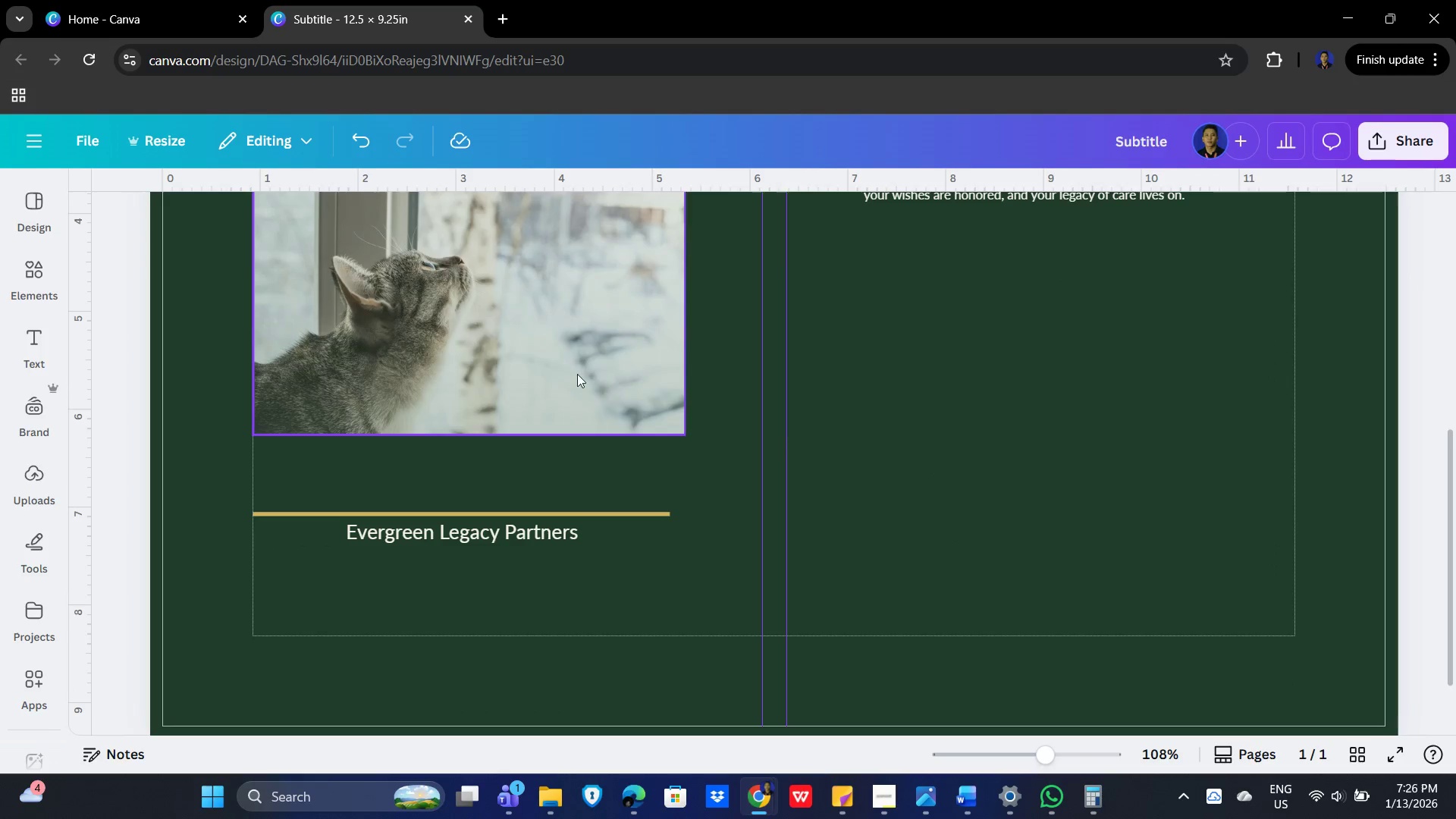 
left_click([562, 337])
 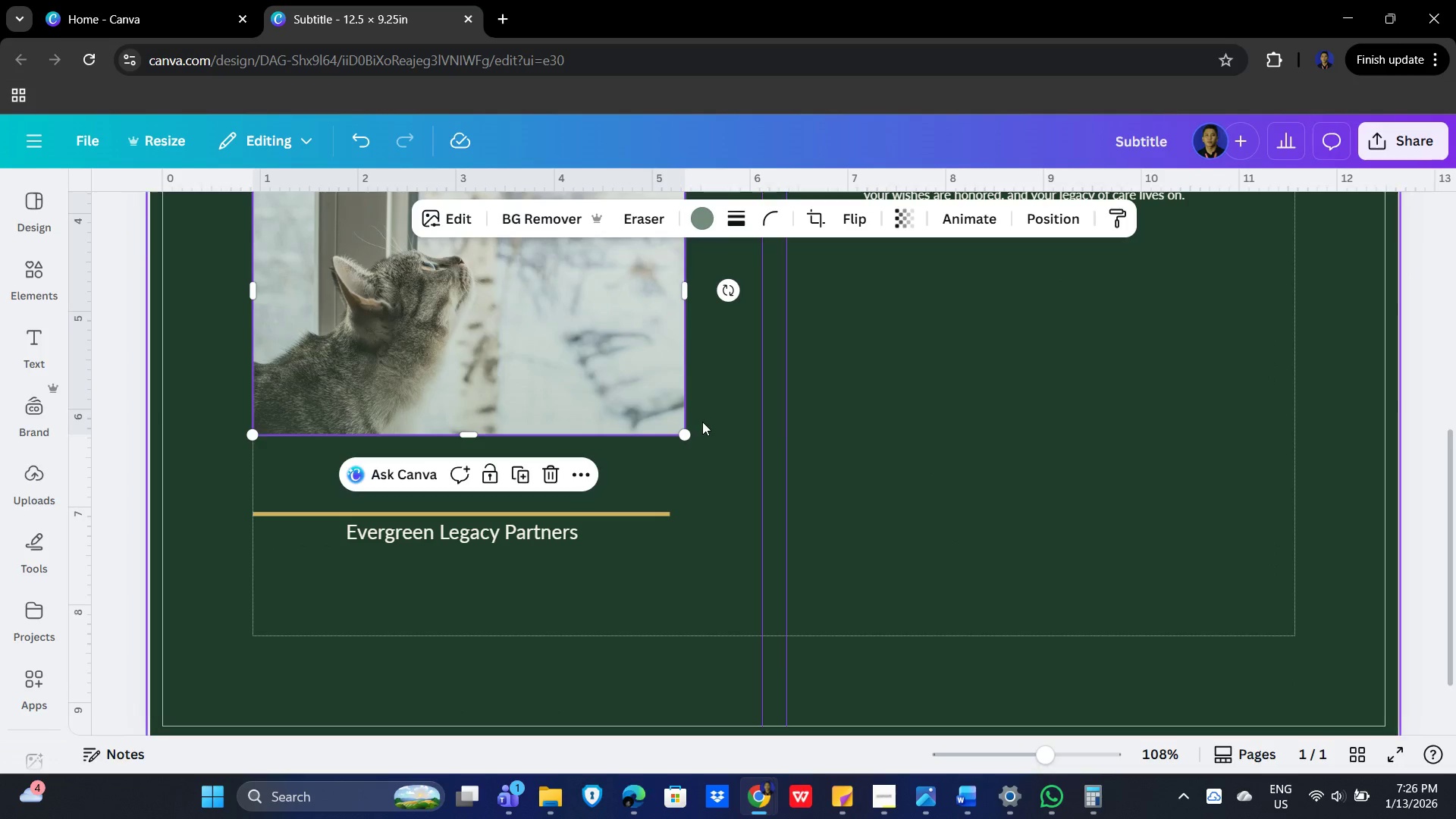 
scroll: coordinate [702, 438], scroll_direction: up, amount: 2.0
 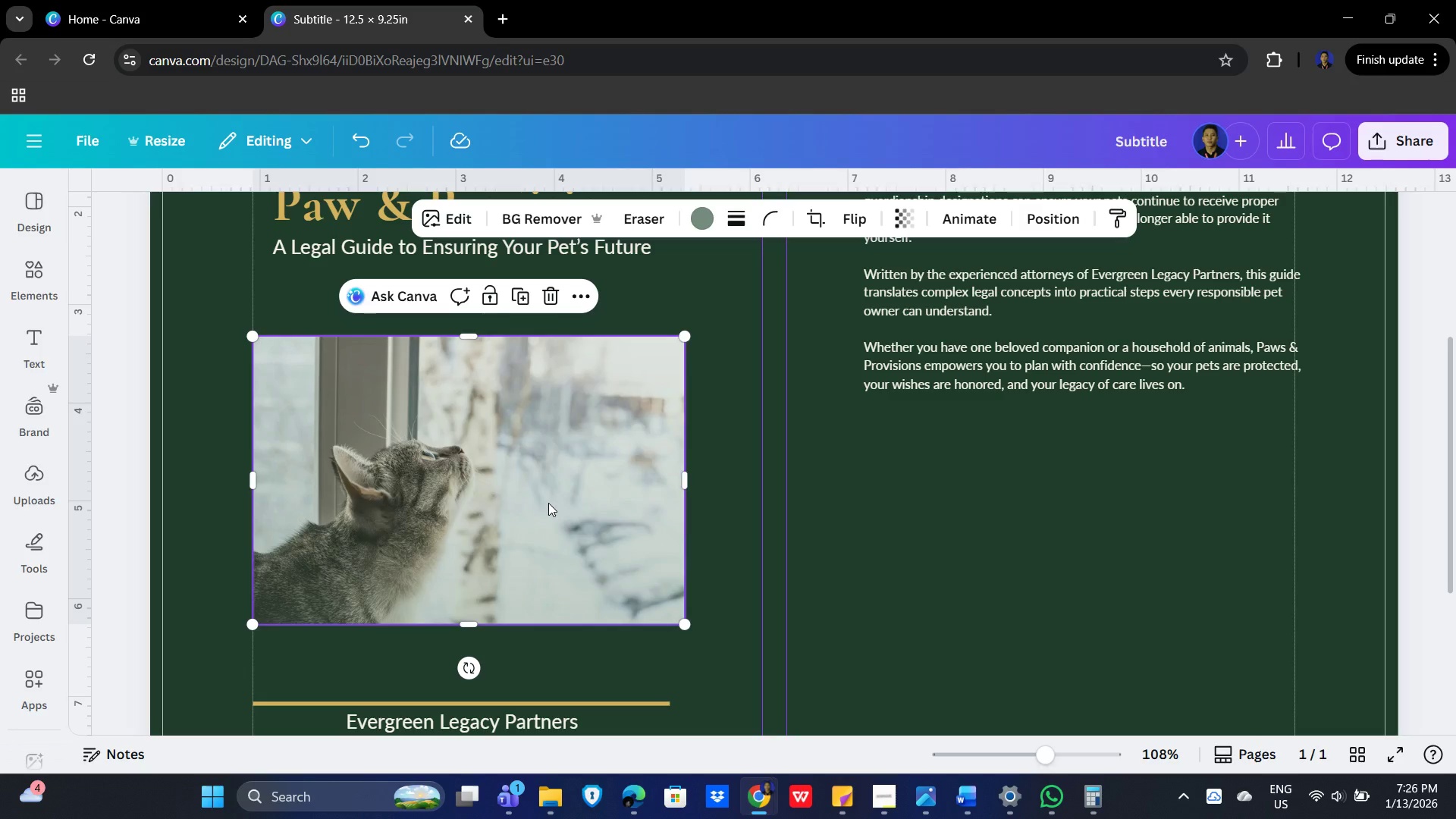 
key(Control+C)
 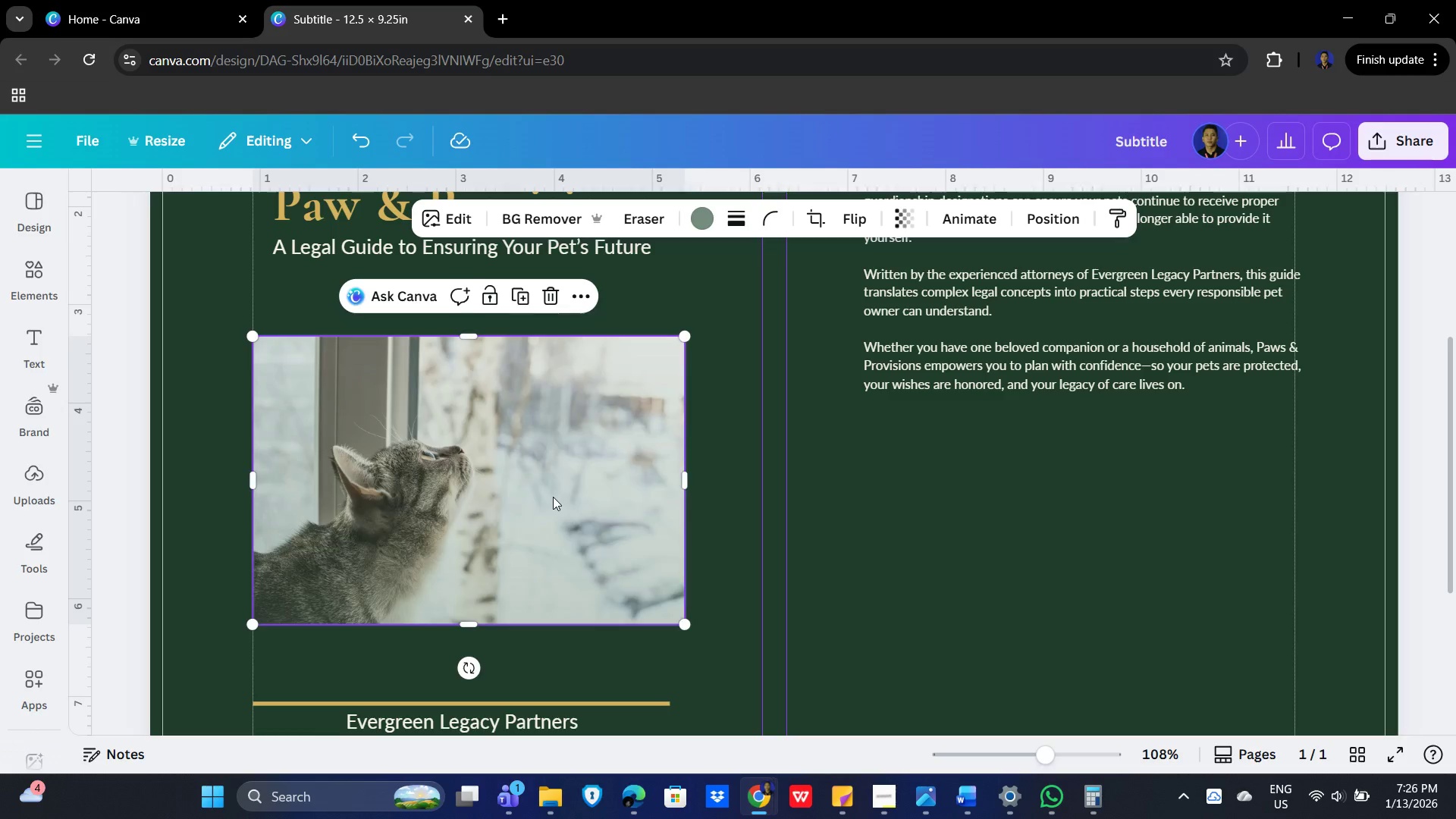 
key(Control+V)
 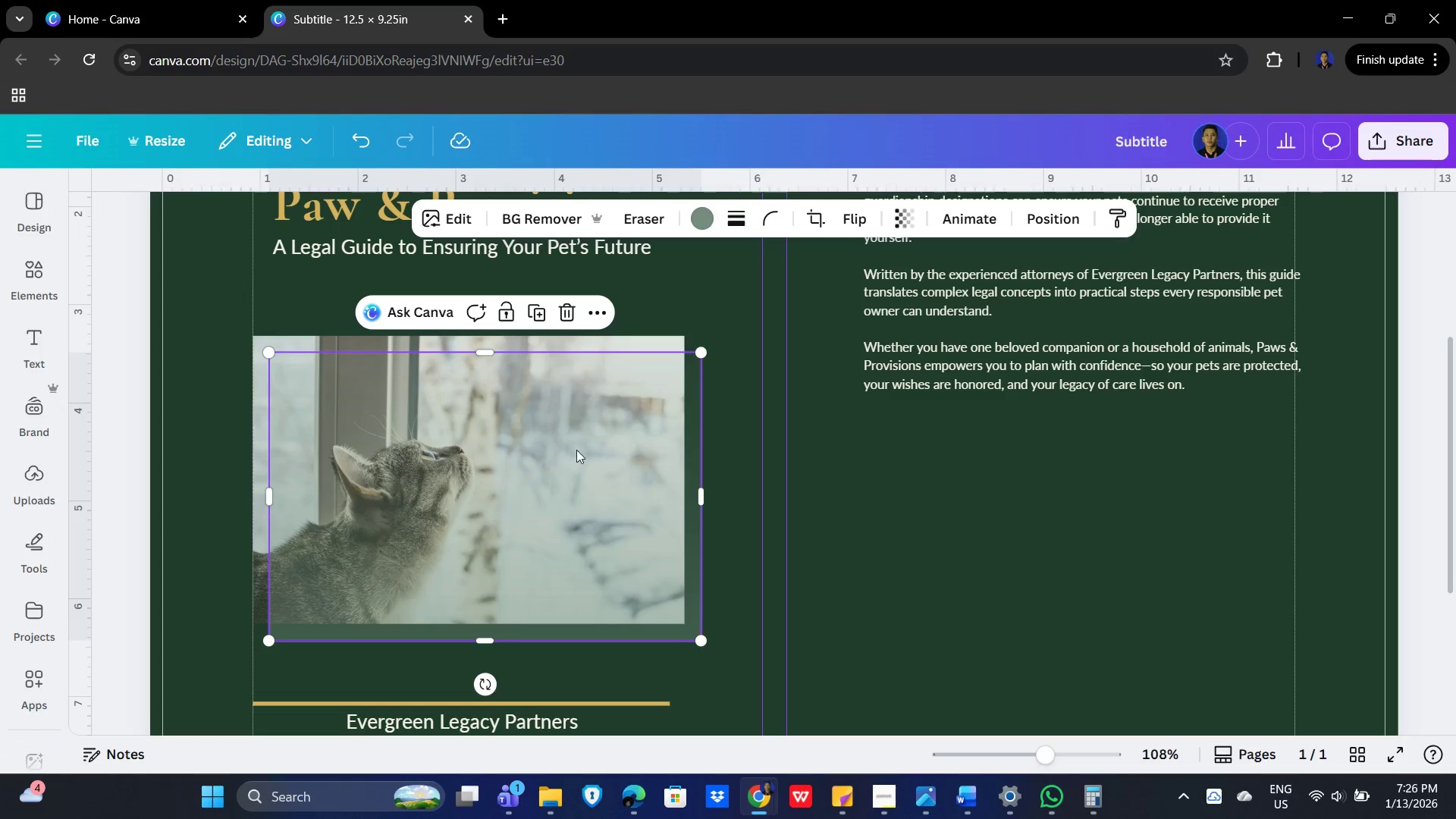 
left_click_drag(start_coordinate=[566, 447], to_coordinate=[1146, 242])
 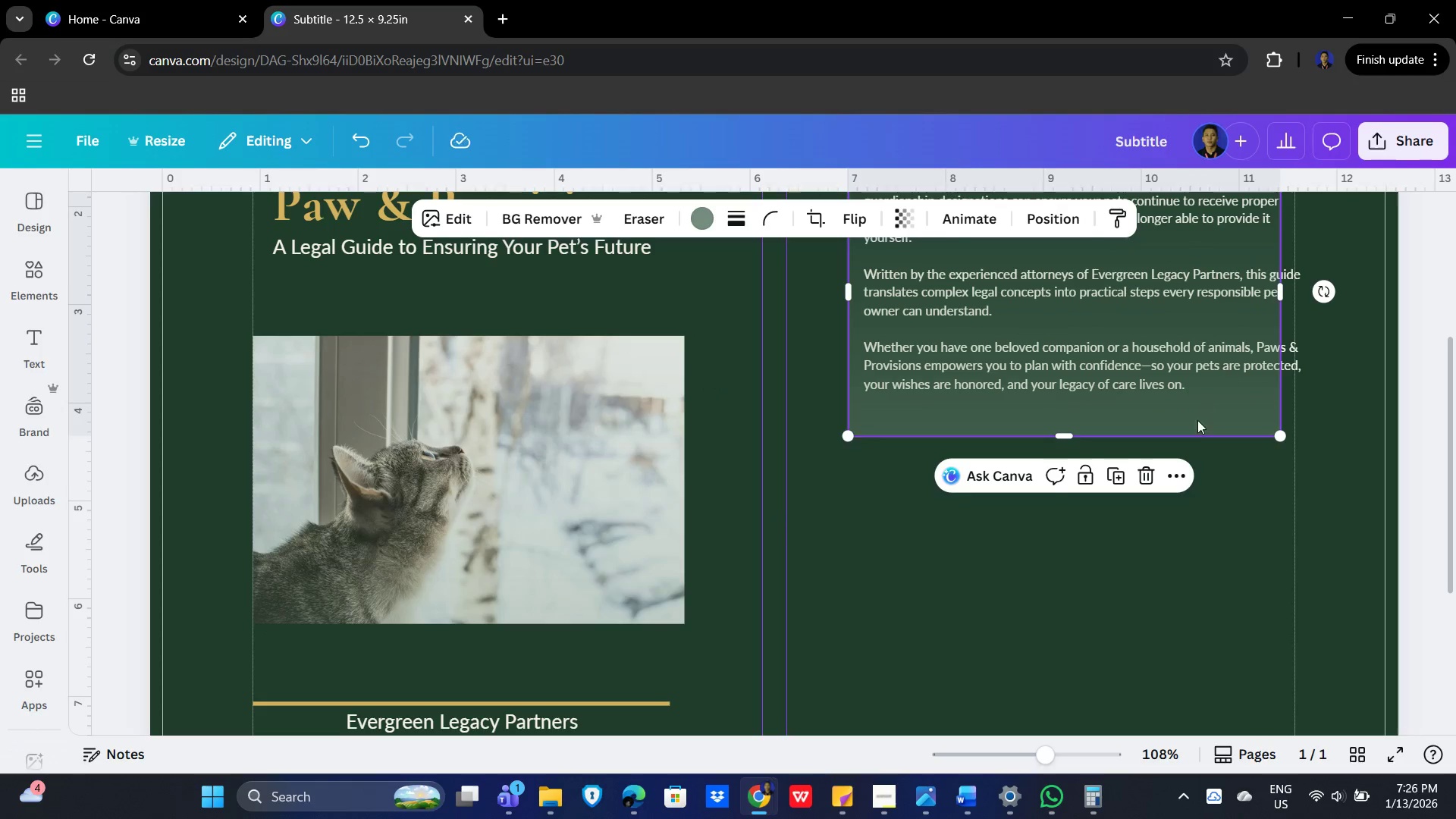 
scroll: coordinate [1199, 428], scroll_direction: up, amount: 1.0
 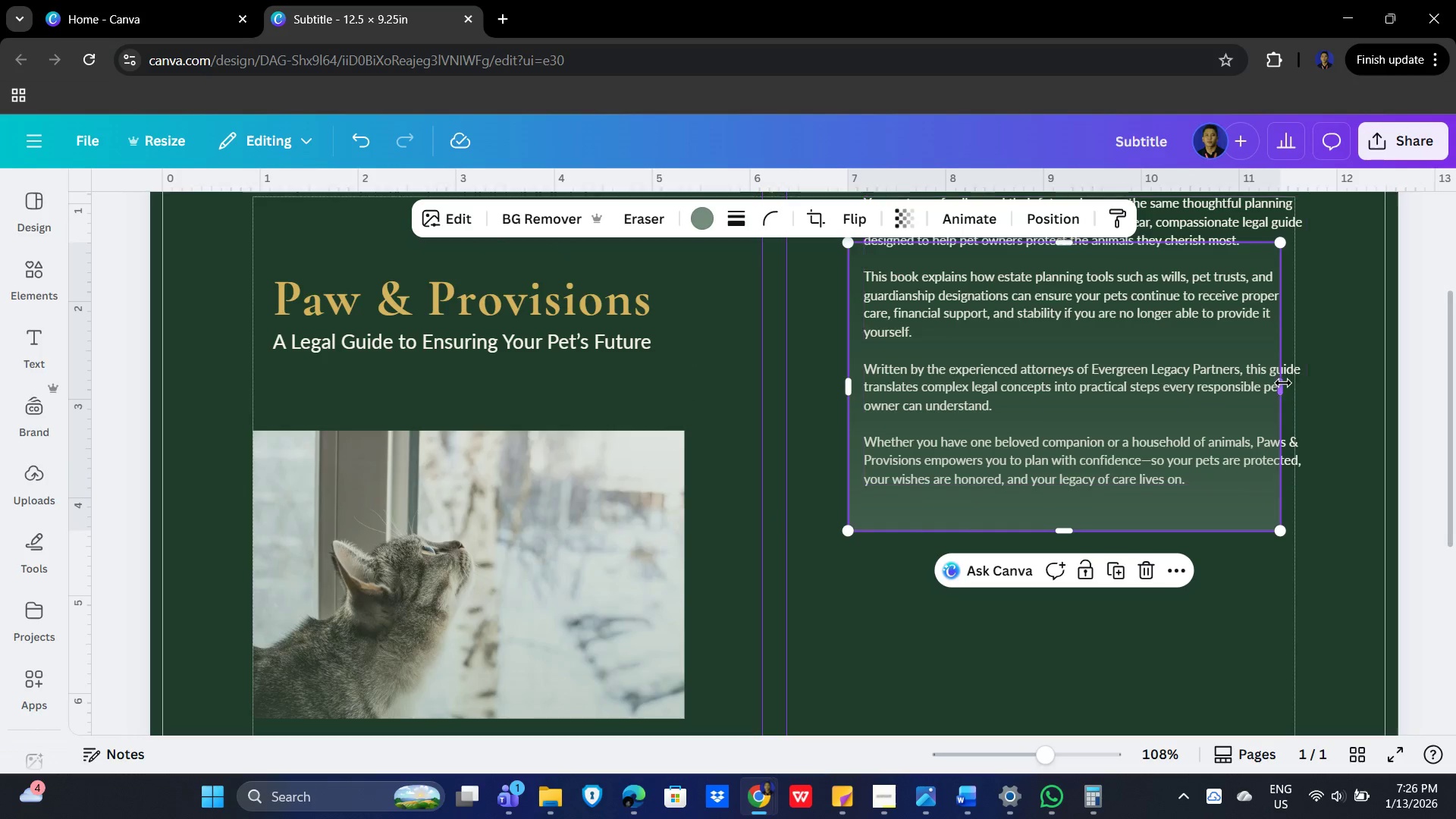 
left_click_drag(start_coordinate=[1283, 383], to_coordinate=[1315, 381])
 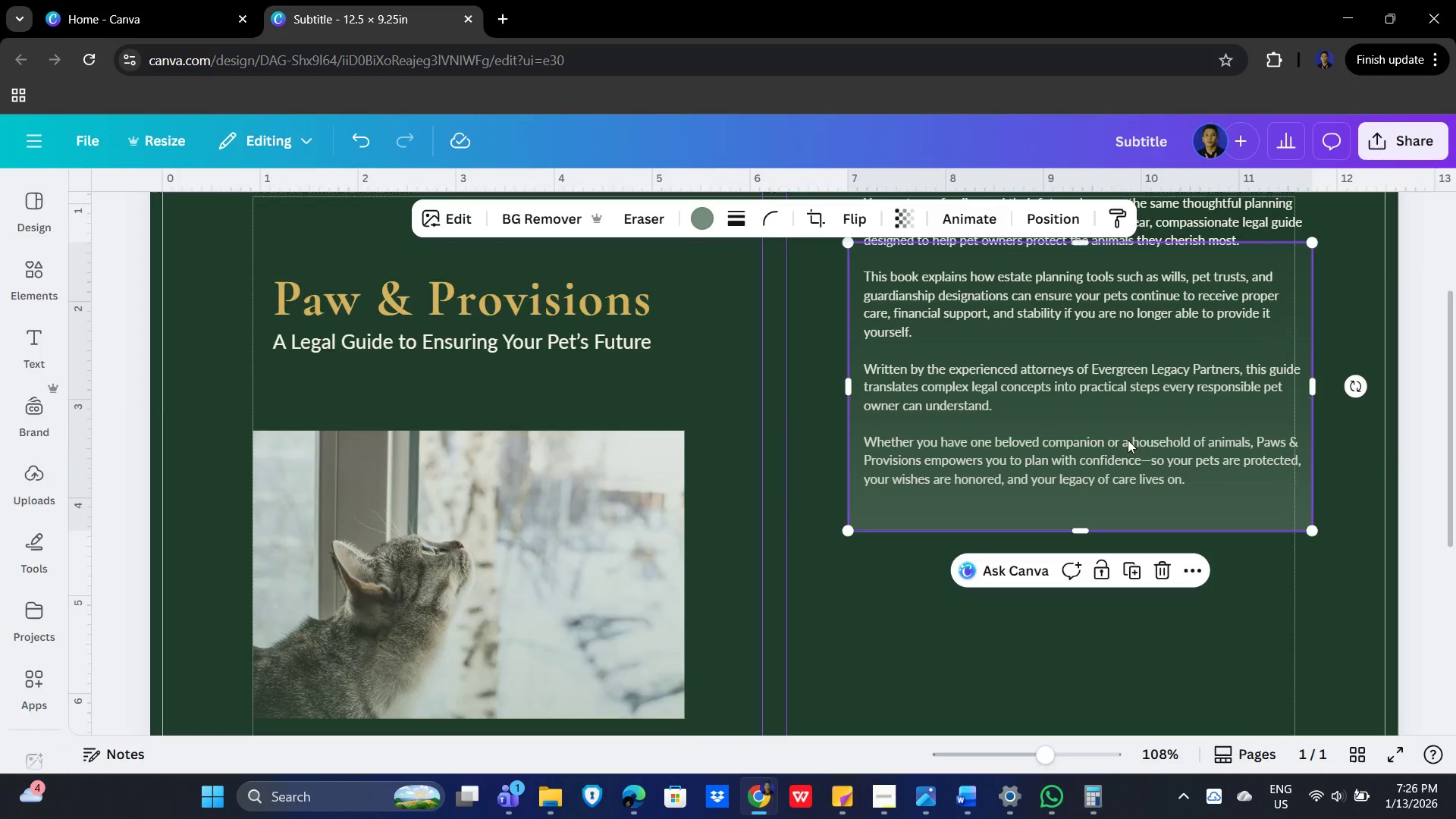 
scroll: coordinate [1129, 448], scroll_direction: up, amount: 3.0
 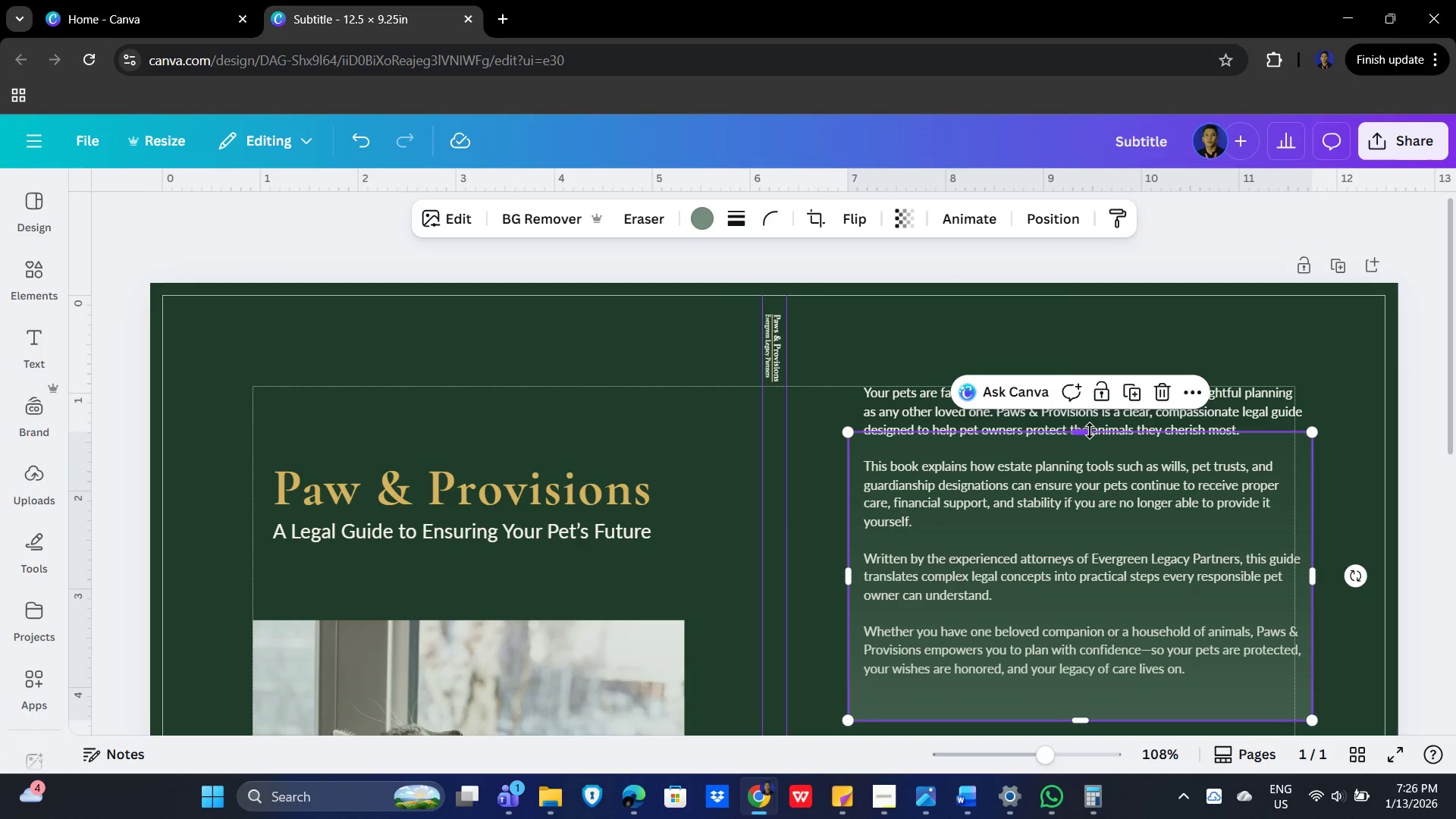 
left_click_drag(start_coordinate=[1084, 430], to_coordinate=[1089, 374])
 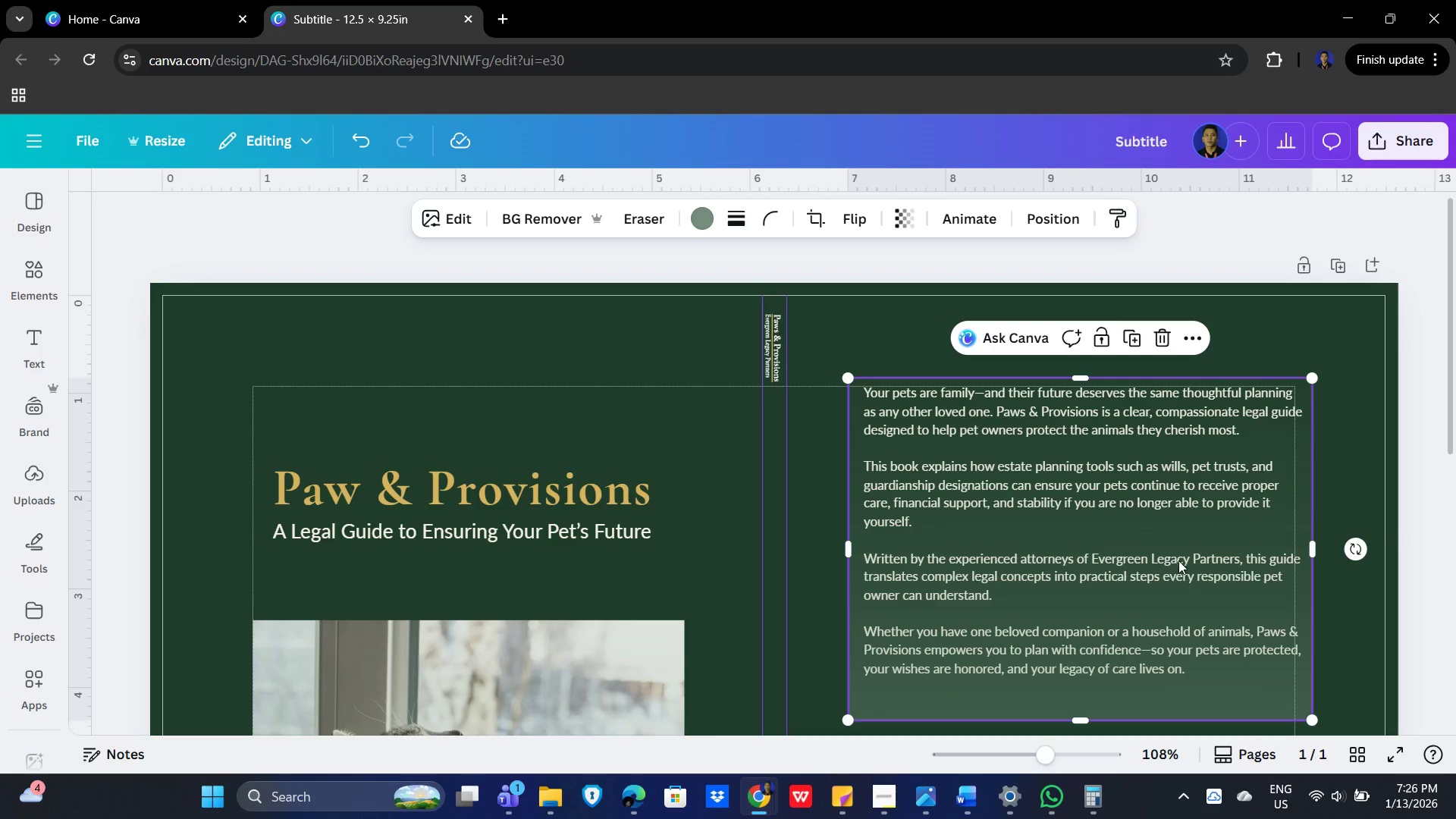 
scroll: coordinate [1189, 561], scroll_direction: down, amount: 1.0
 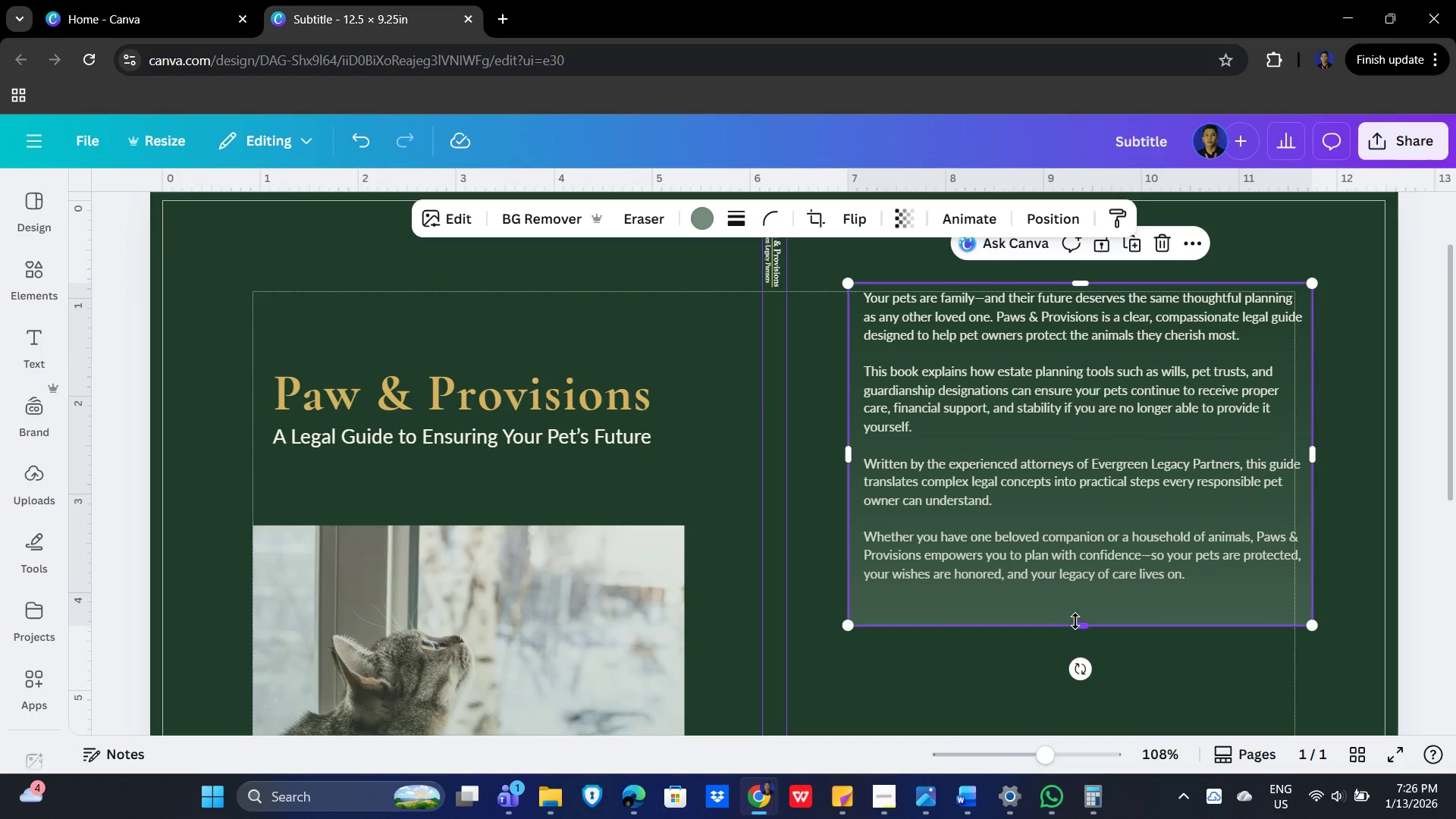 
left_click_drag(start_coordinate=[1075, 621], to_coordinate=[1075, 586])
 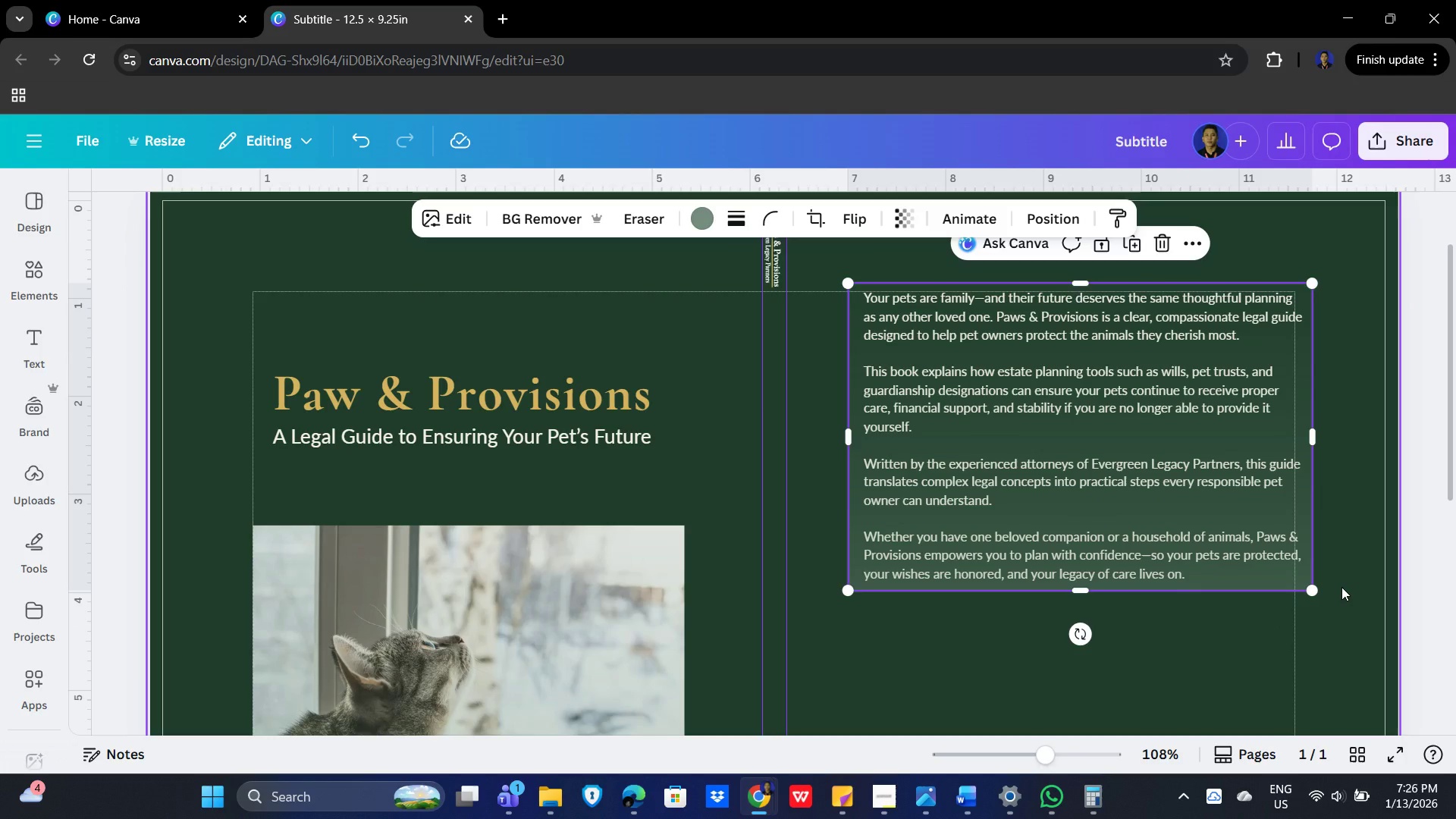 
left_click([1341, 587])
 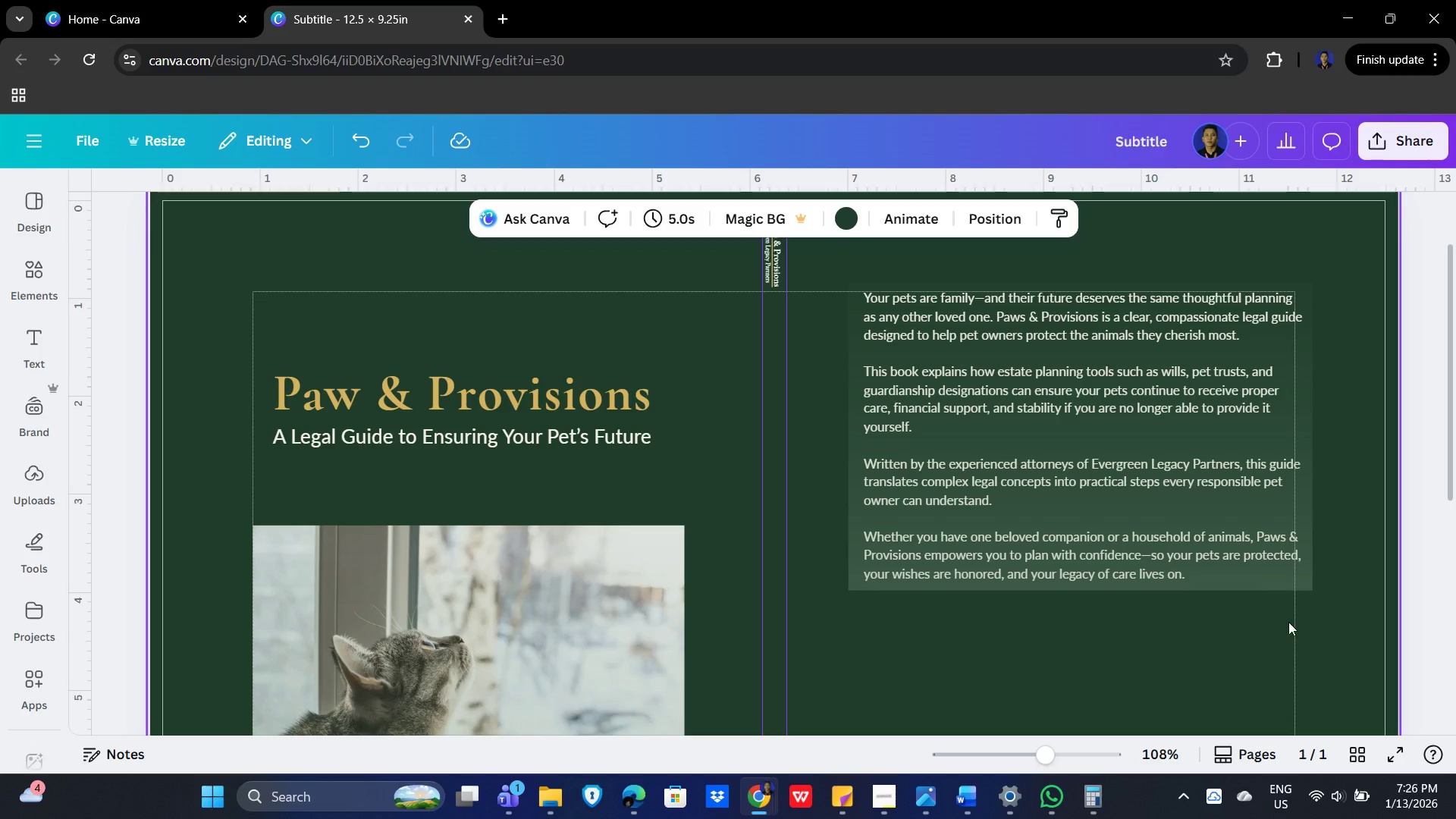 
scroll: coordinate [1150, 640], scroll_direction: down, amount: 3.0
 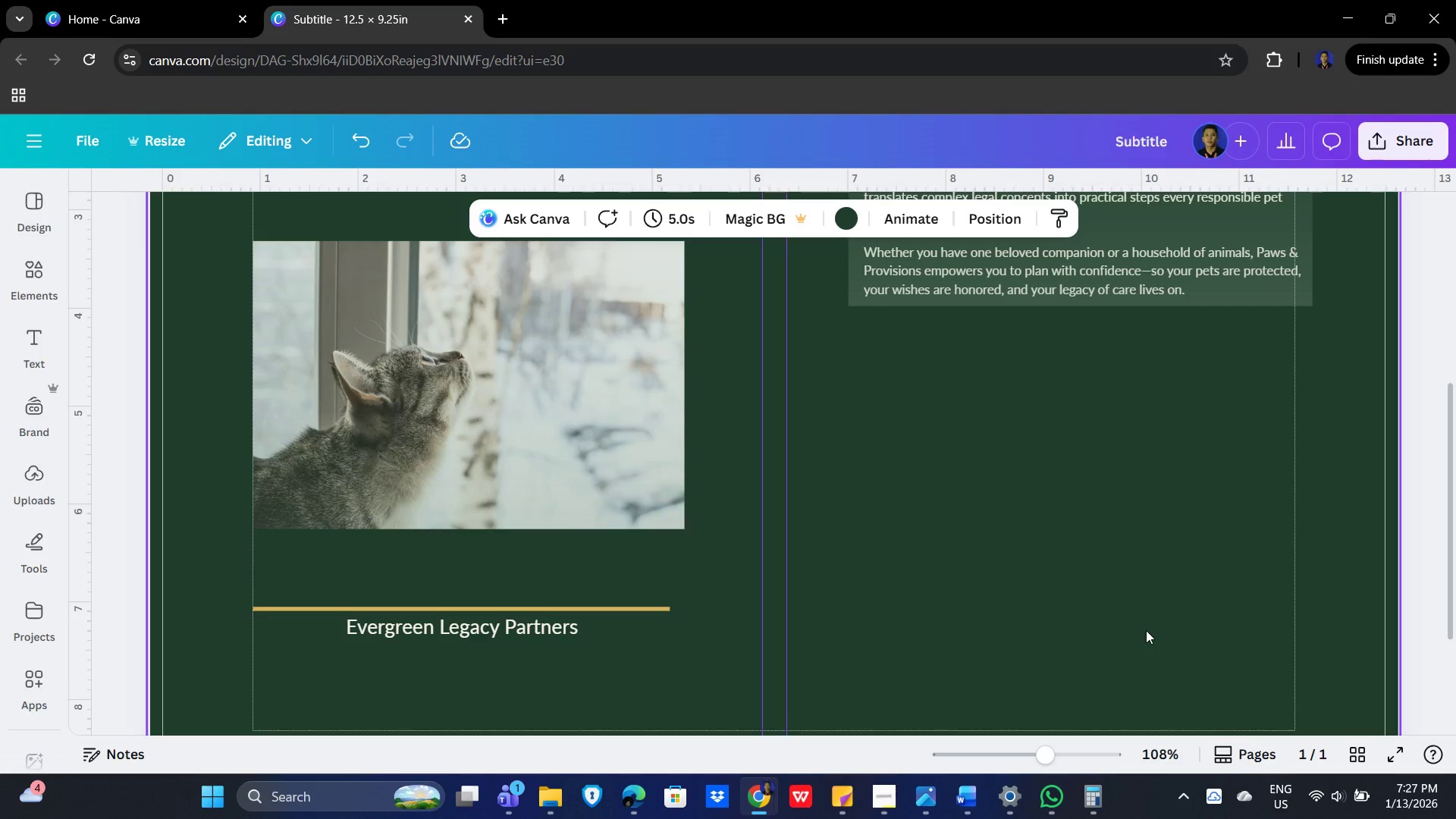 
scroll: coordinate [1146, 630], scroll_direction: up, amount: 3.0
 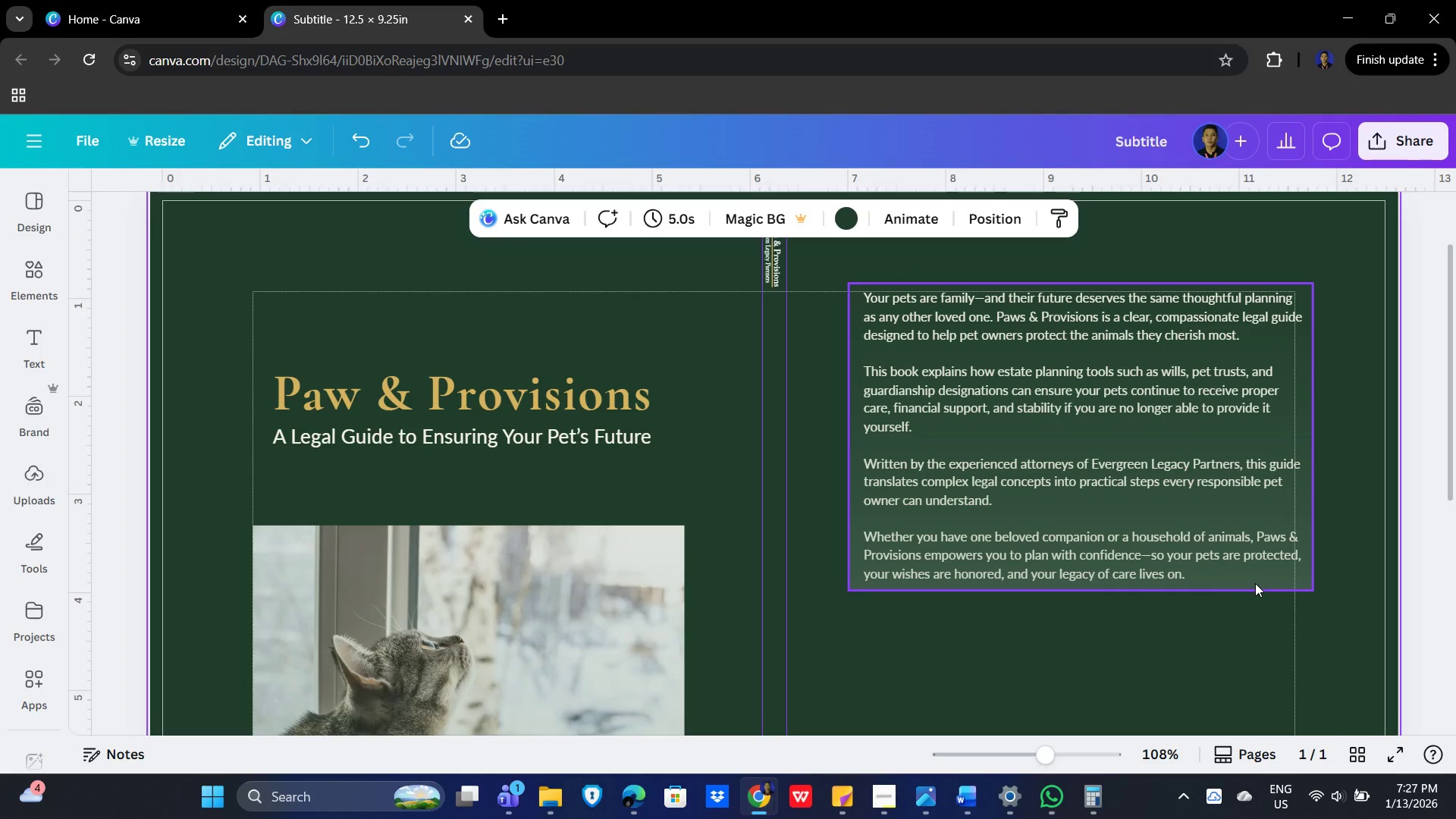 
key(Alt+AltLeft)
 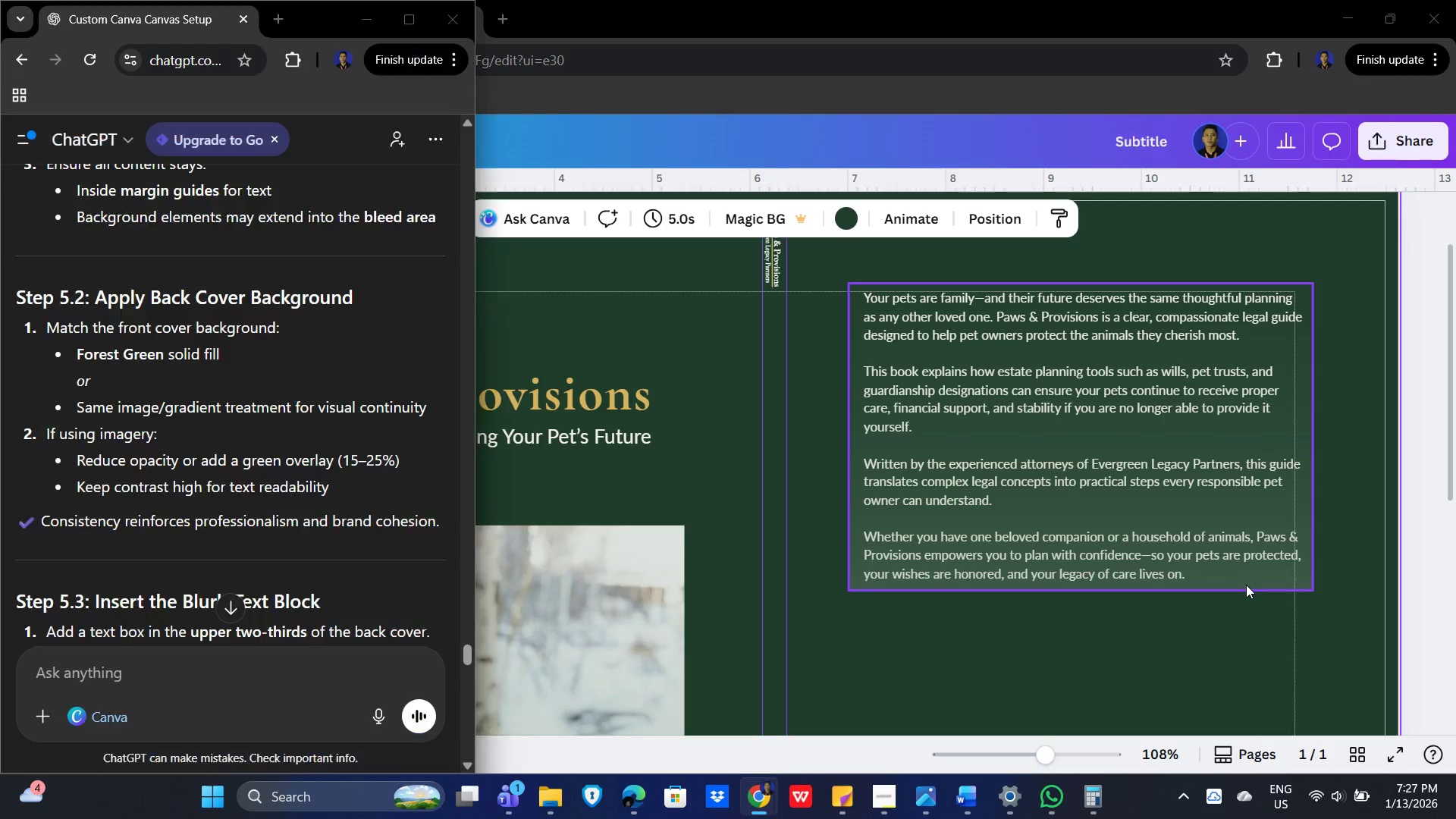 
key(Alt+Tab)
 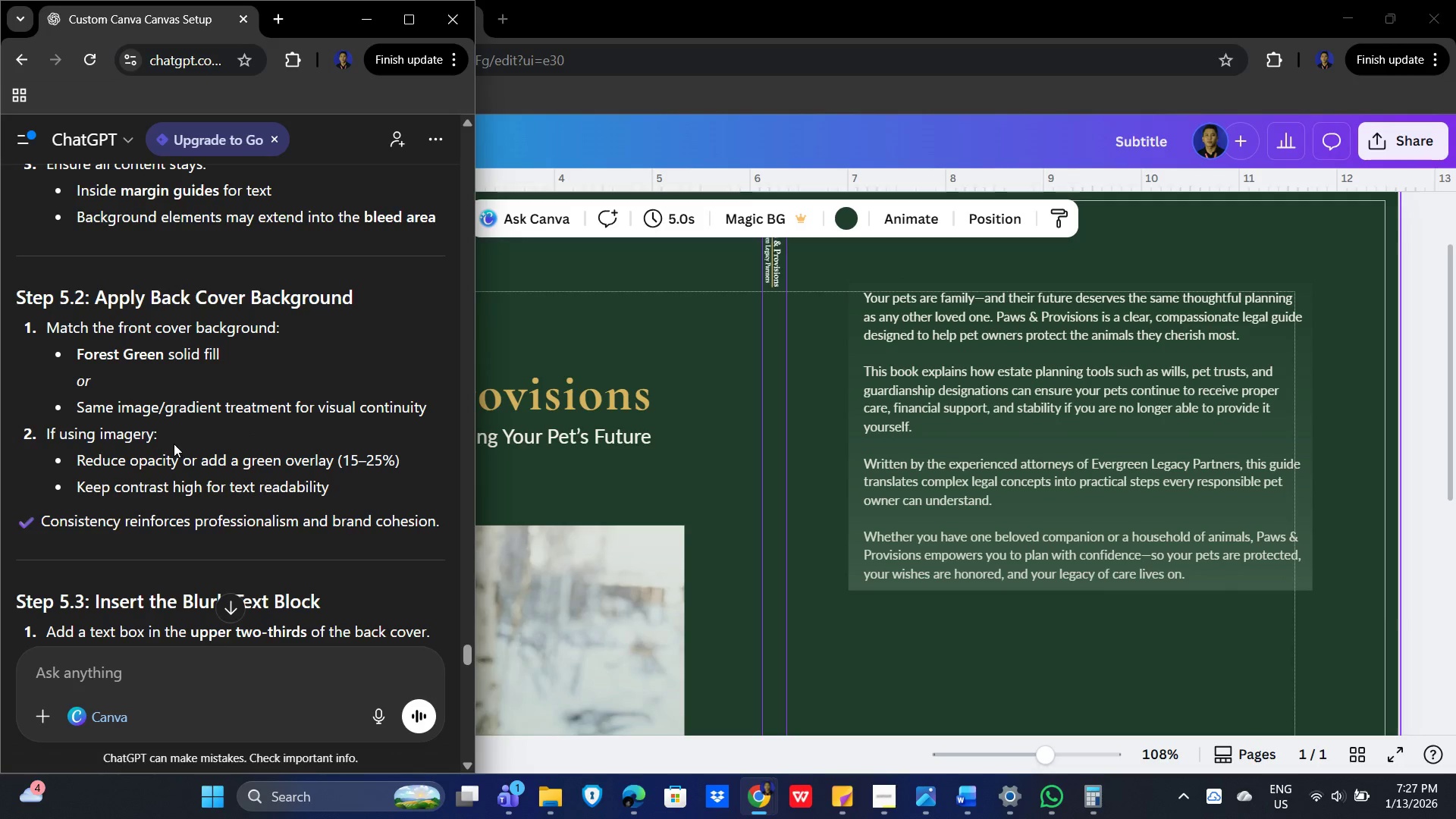 
wait(5.55)
 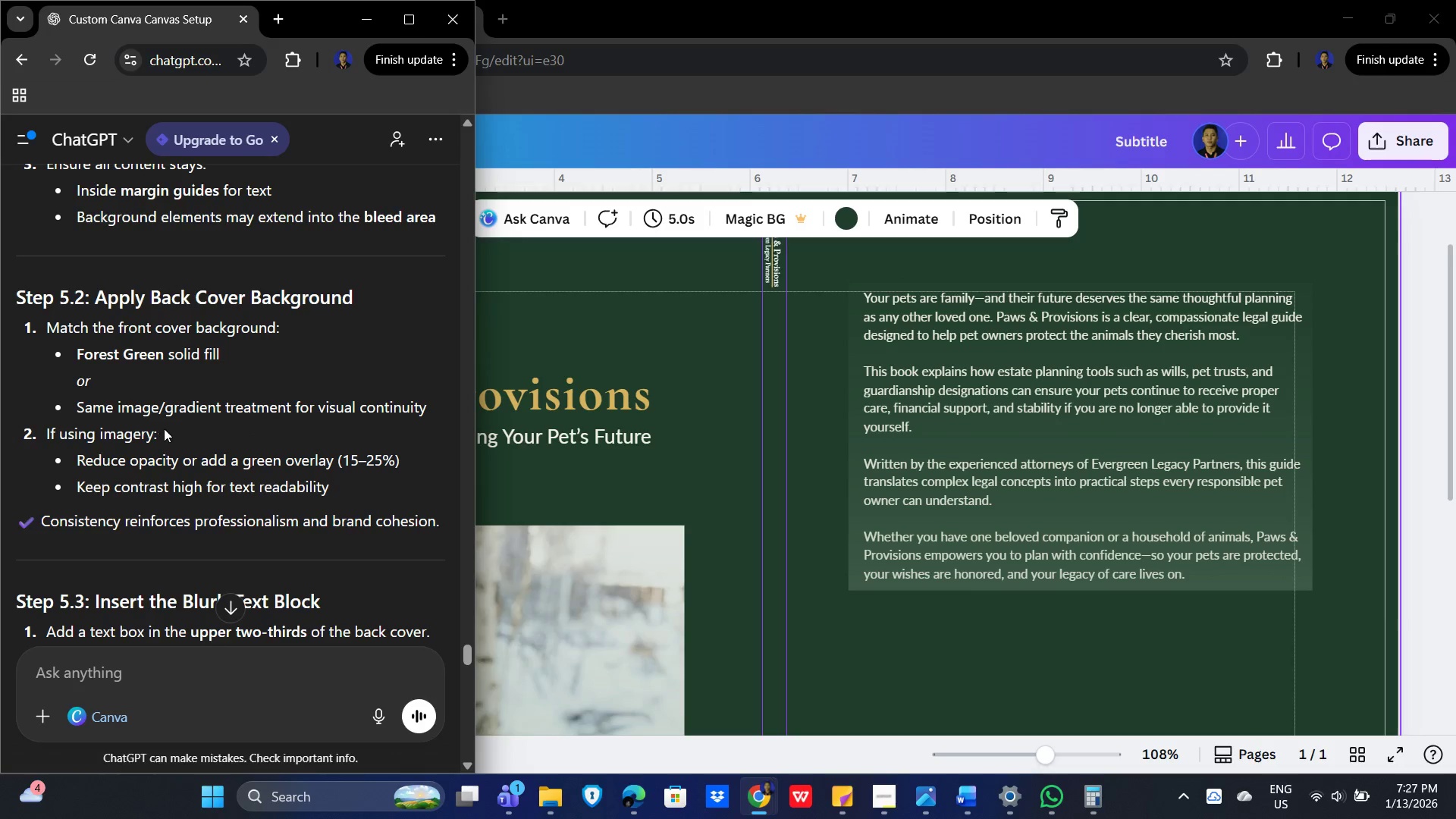 
scroll: coordinate [171, 445], scroll_direction: down, amount: 2.0
 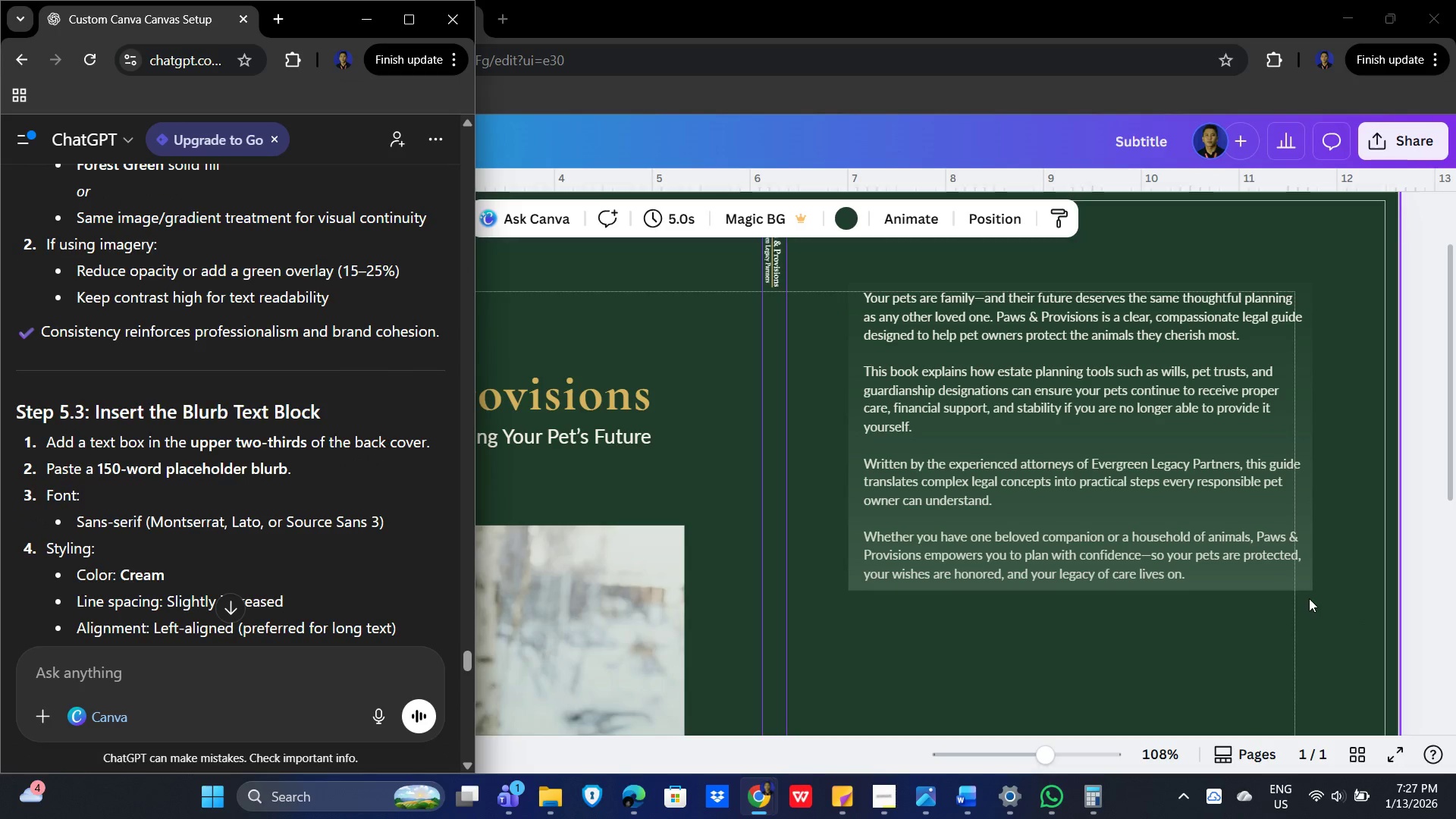 
left_click([1285, 581])
 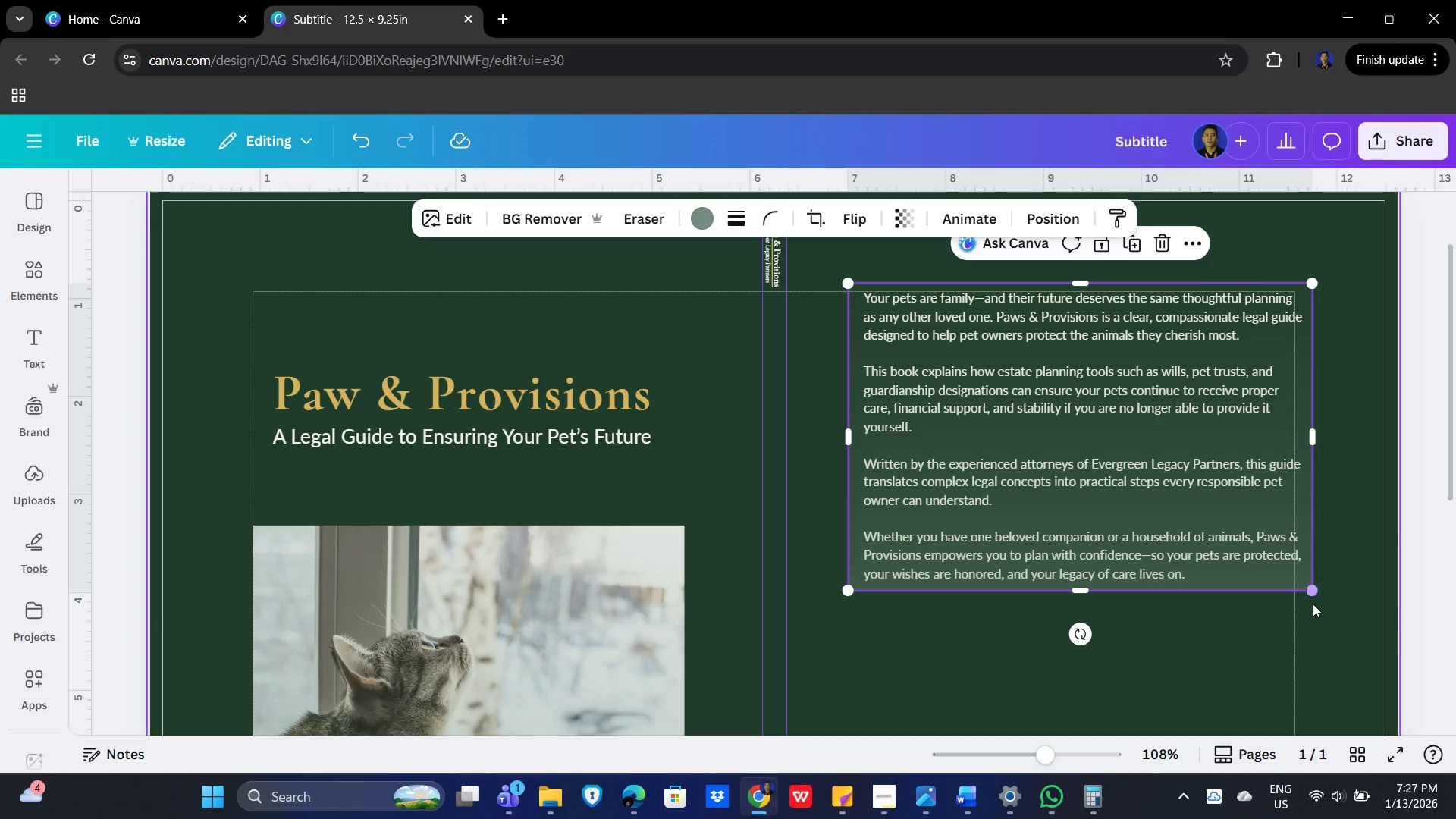 
key(Alt+Control+X)
 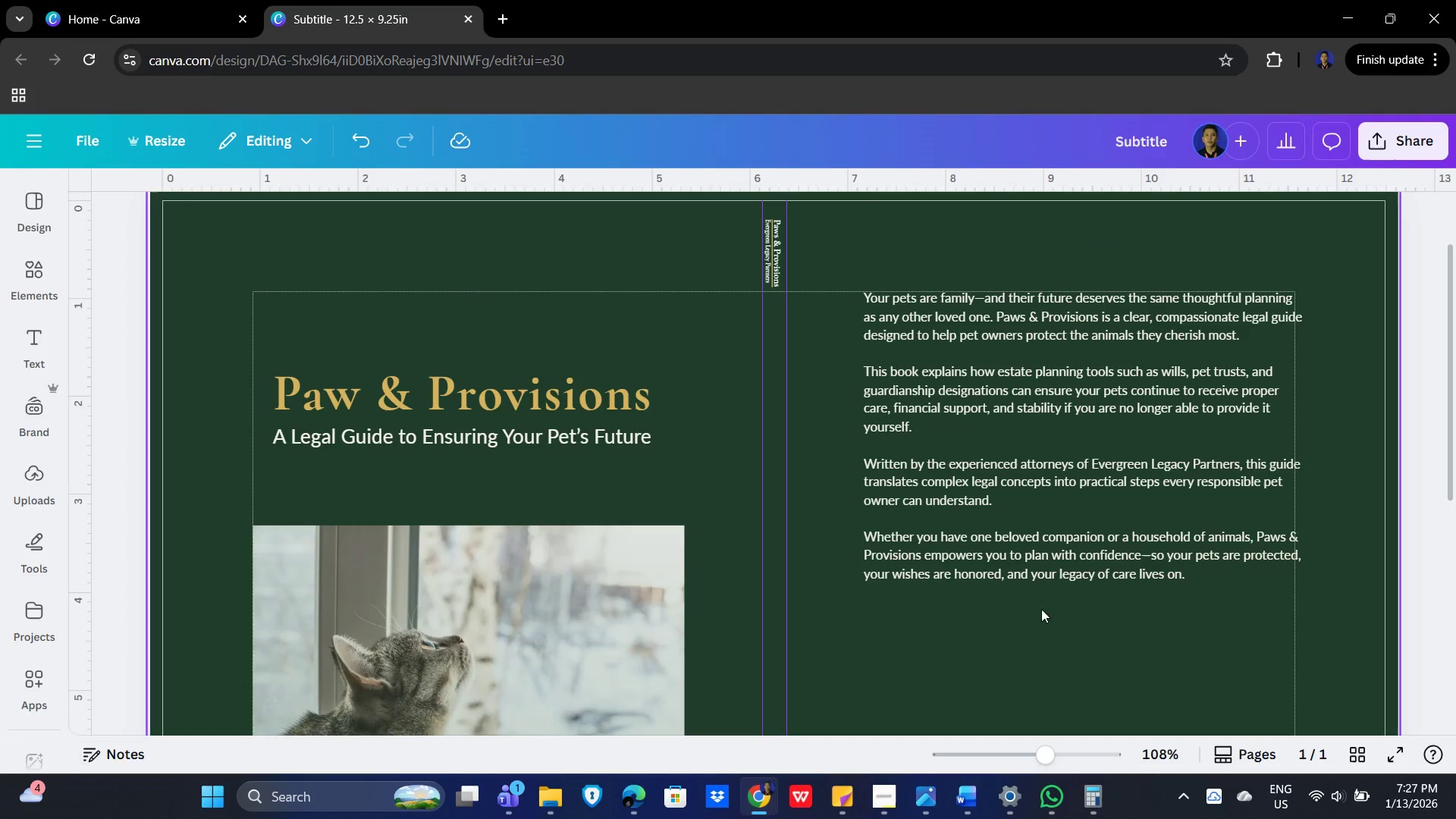 
key(Alt+AltLeft)
 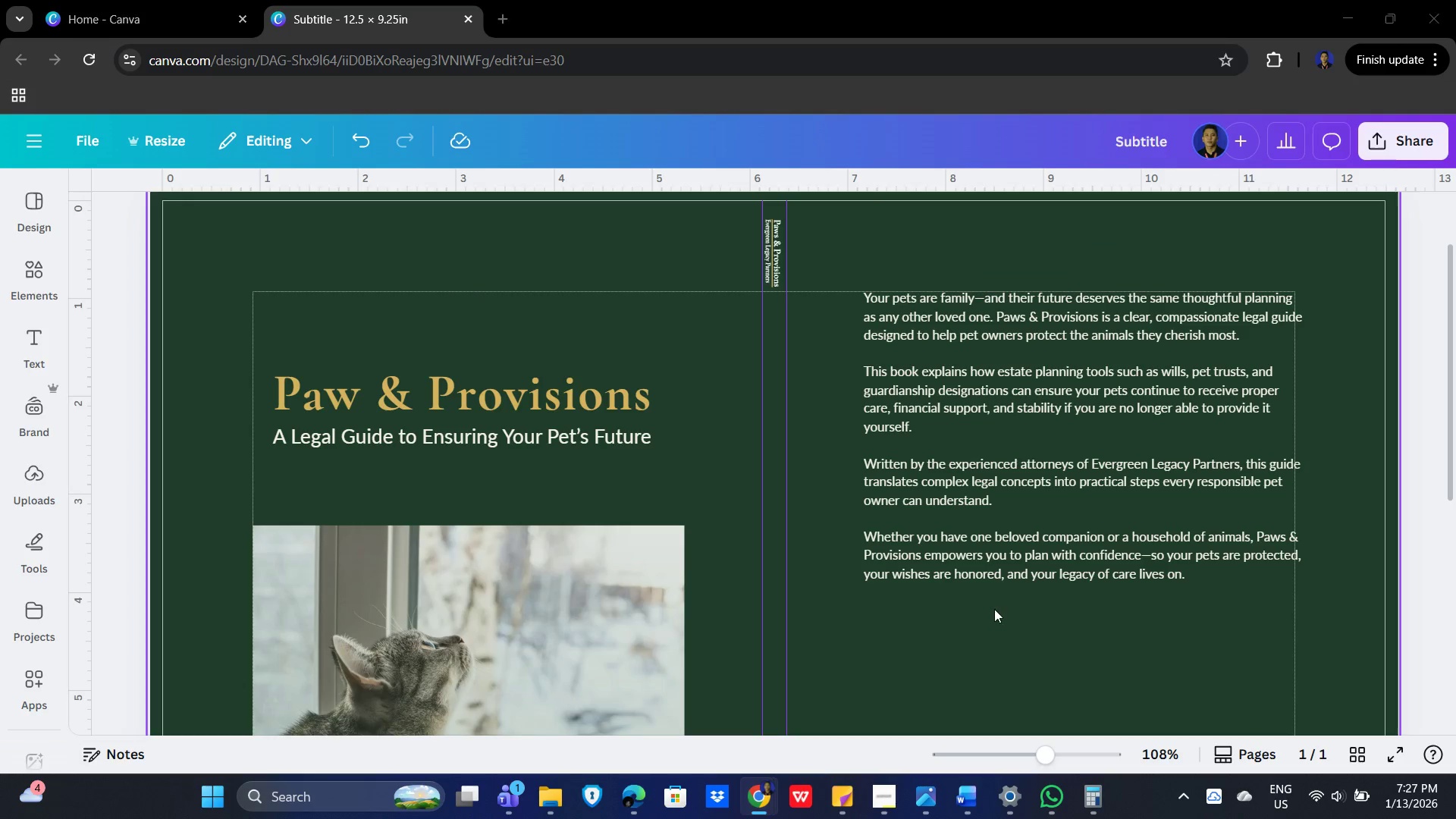 
key(Alt+Tab)
 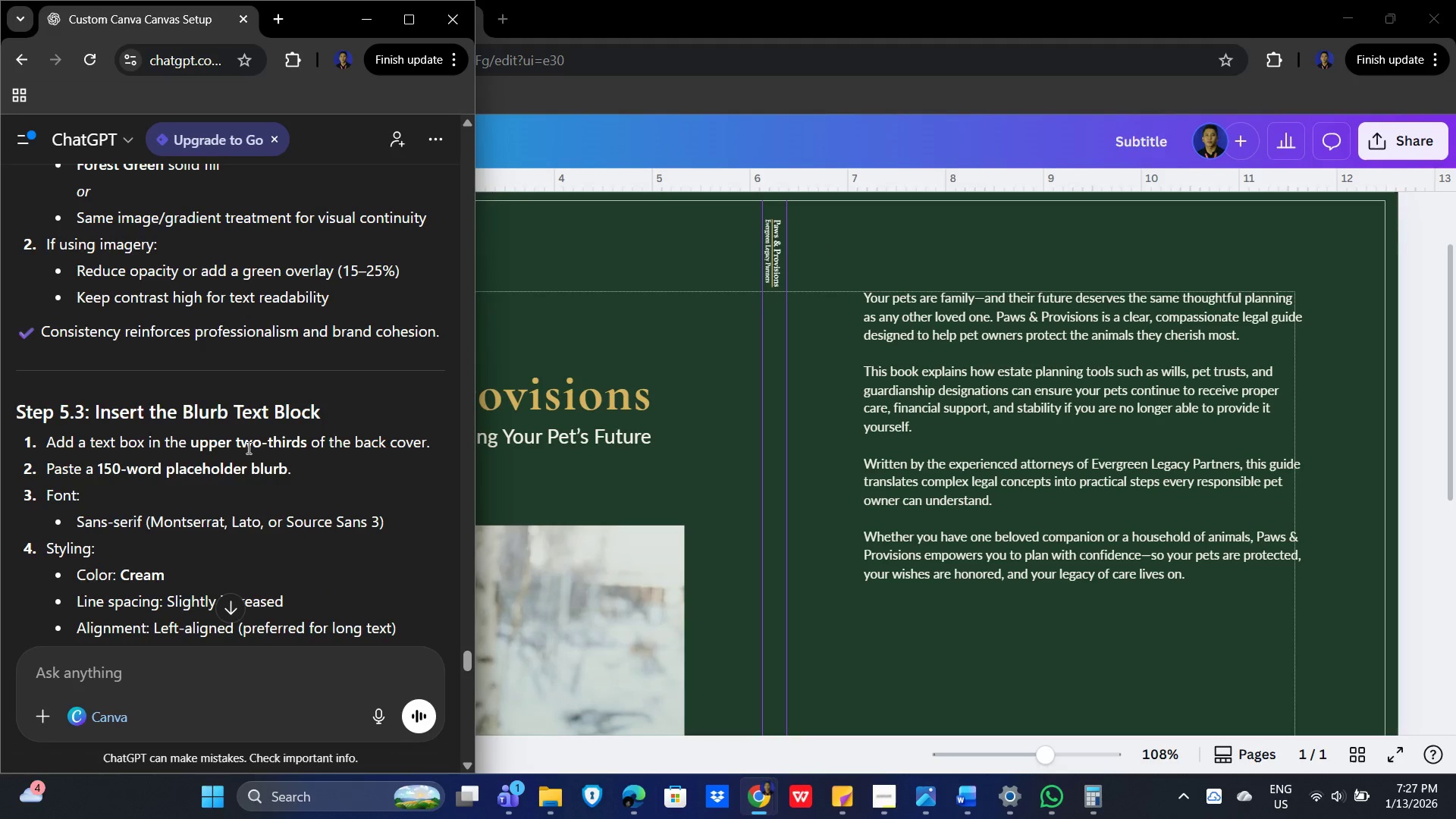 
scroll: coordinate [289, 472], scroll_direction: down, amount: 1.0
 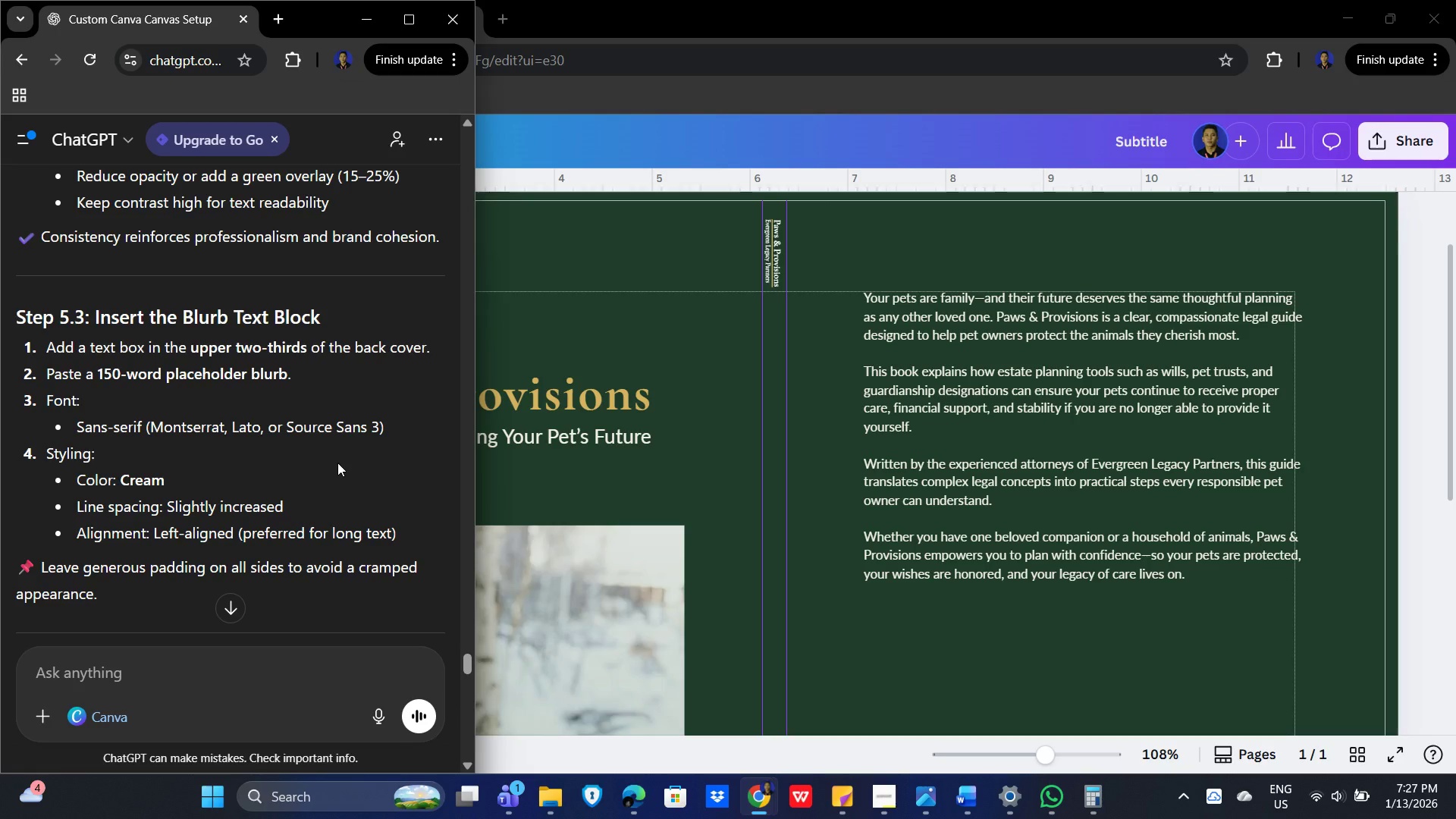 
wait(9.06)
 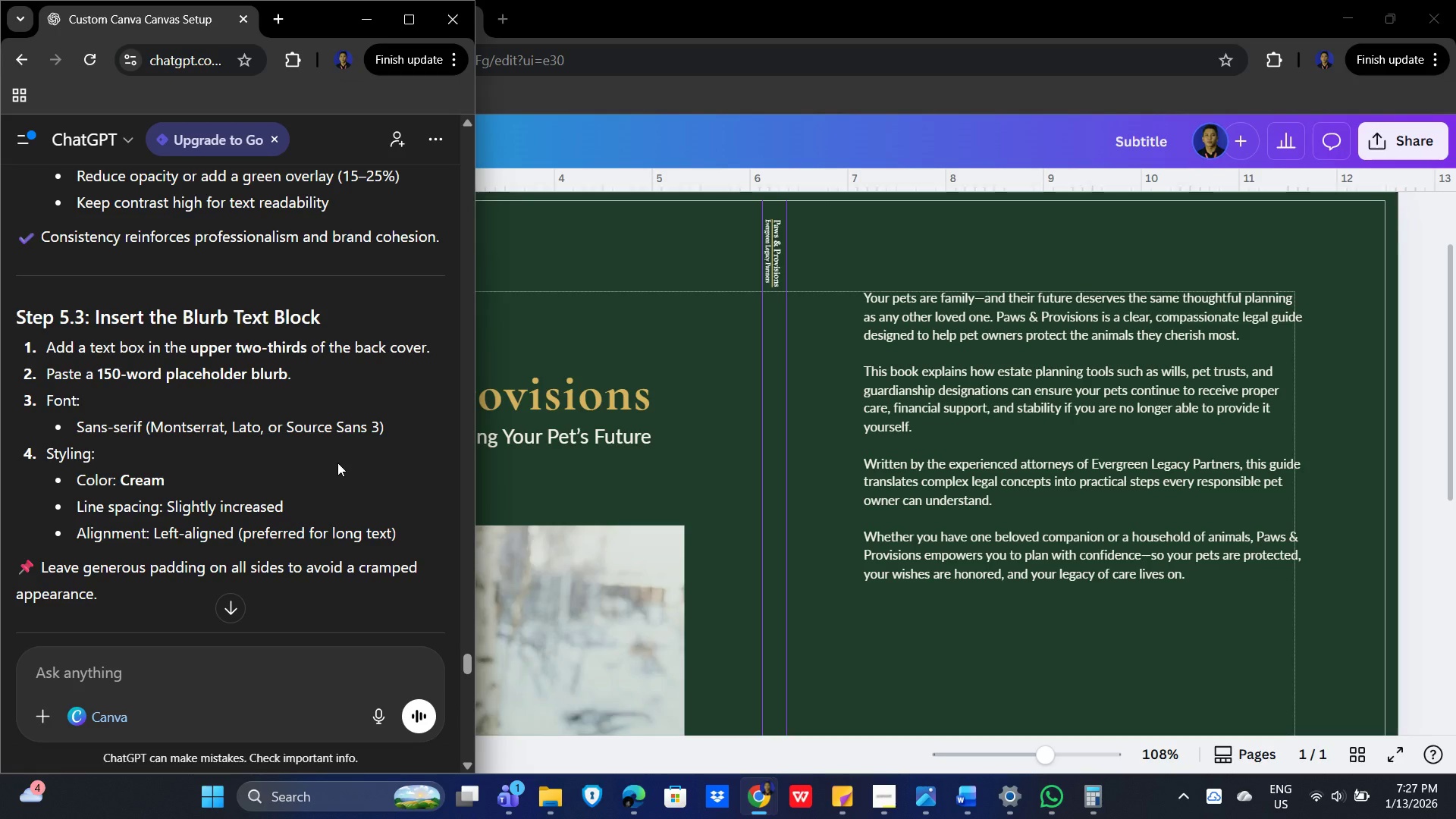 
scroll: coordinate [336, 463], scroll_direction: down, amount: 4.0
 